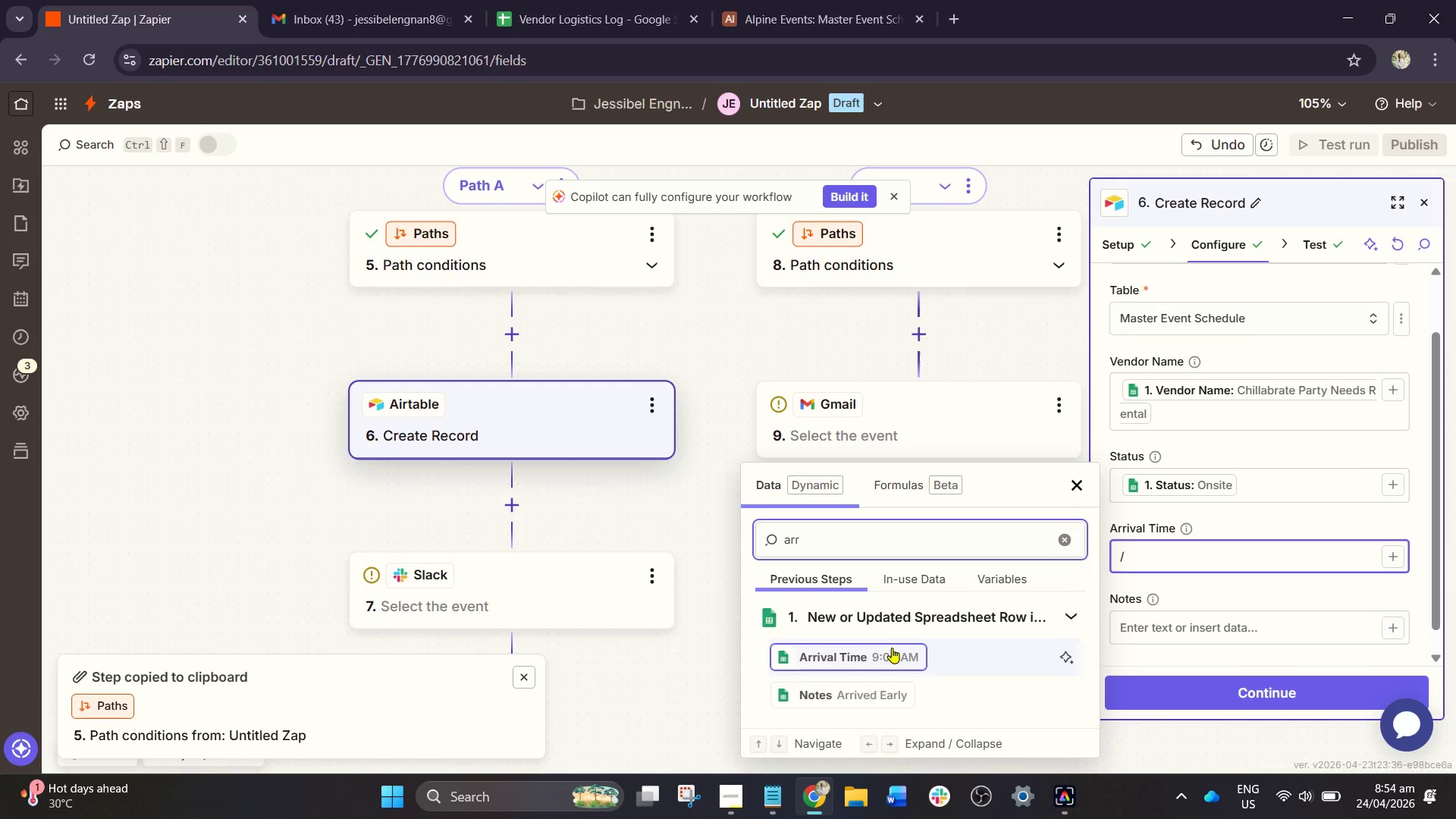 
left_click([892, 648])
 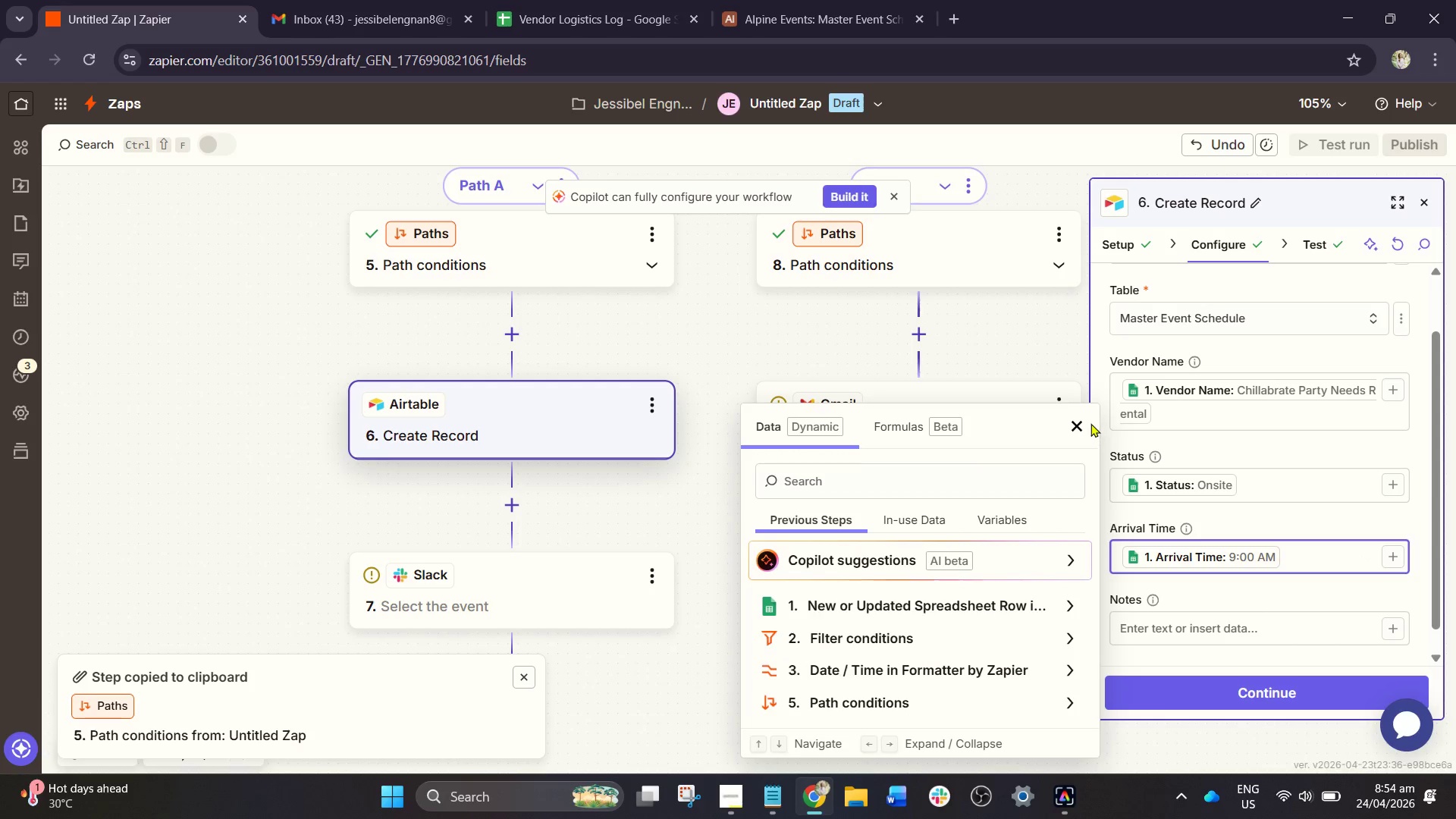 
left_click([1079, 429])
 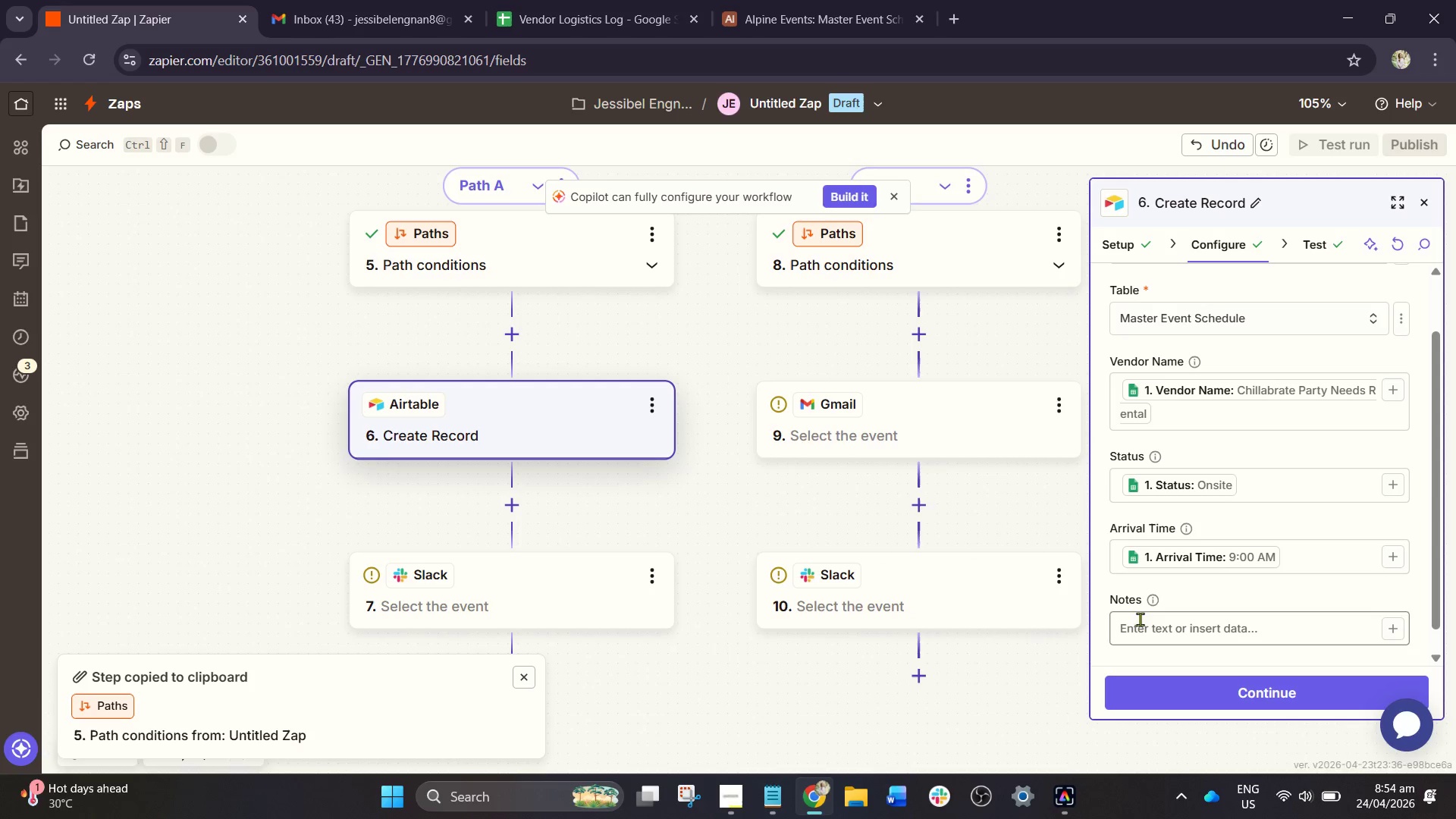 
left_click([1140, 619])
 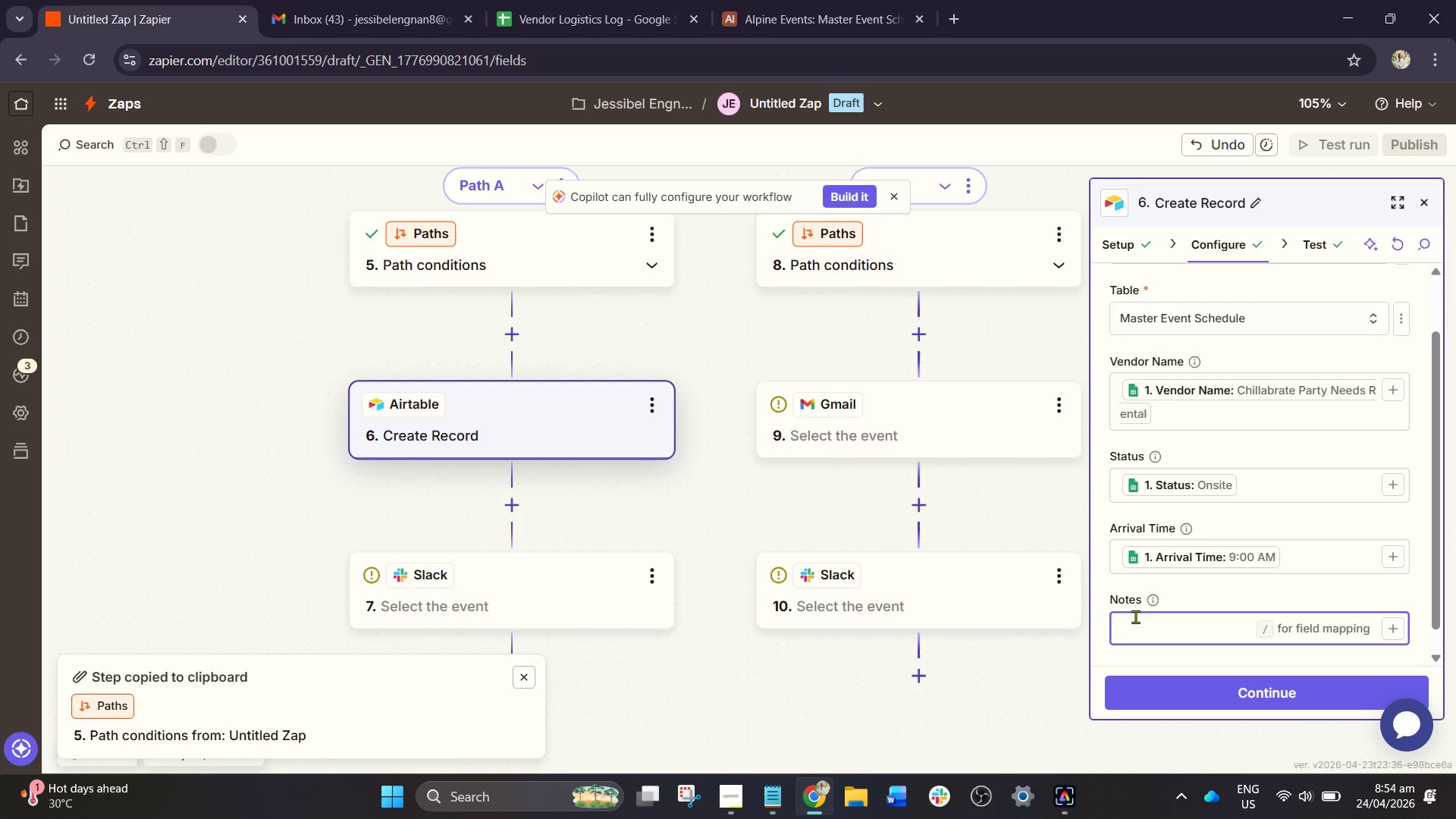 
key(Slash)
 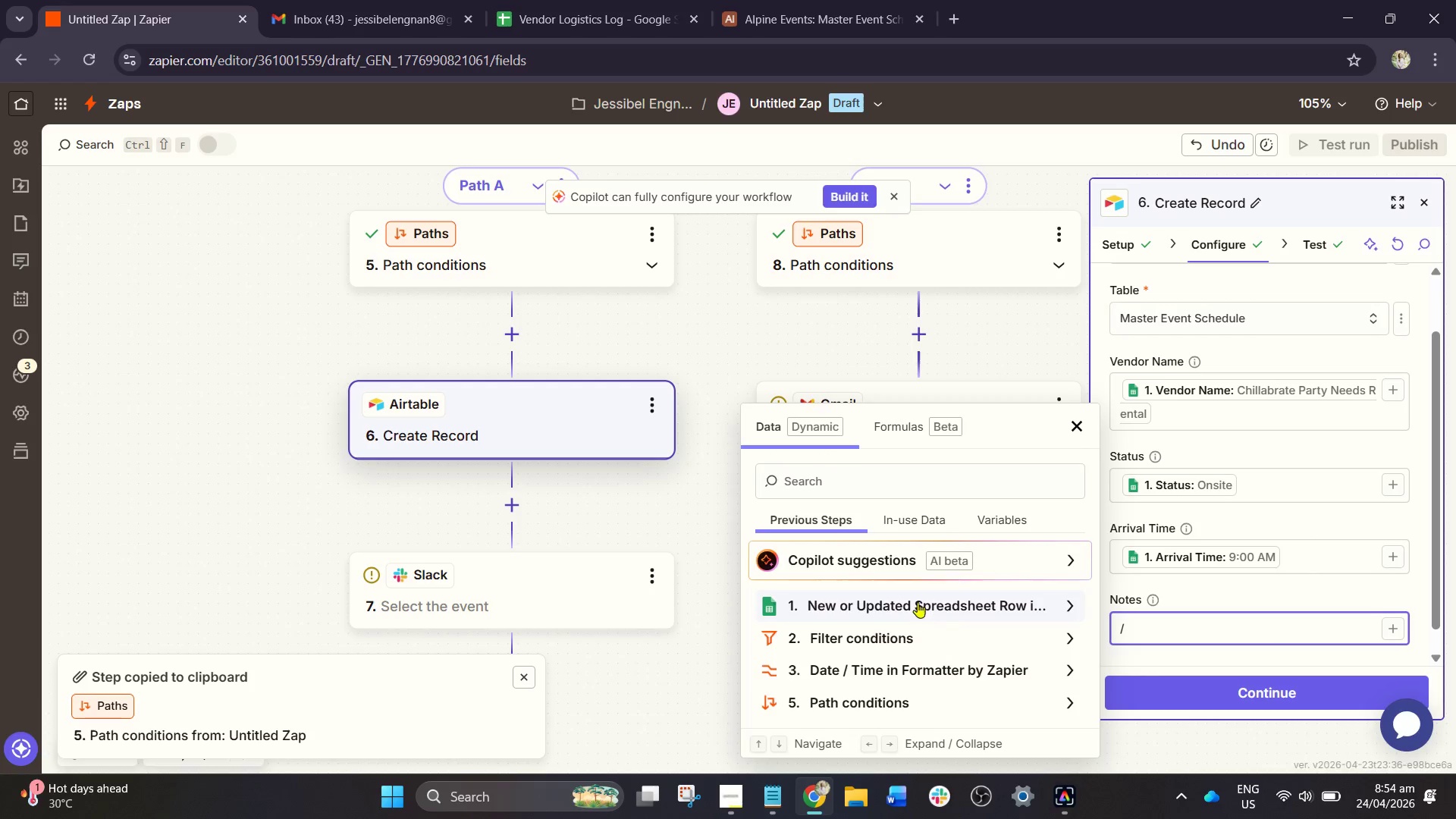 
left_click([918, 602])
 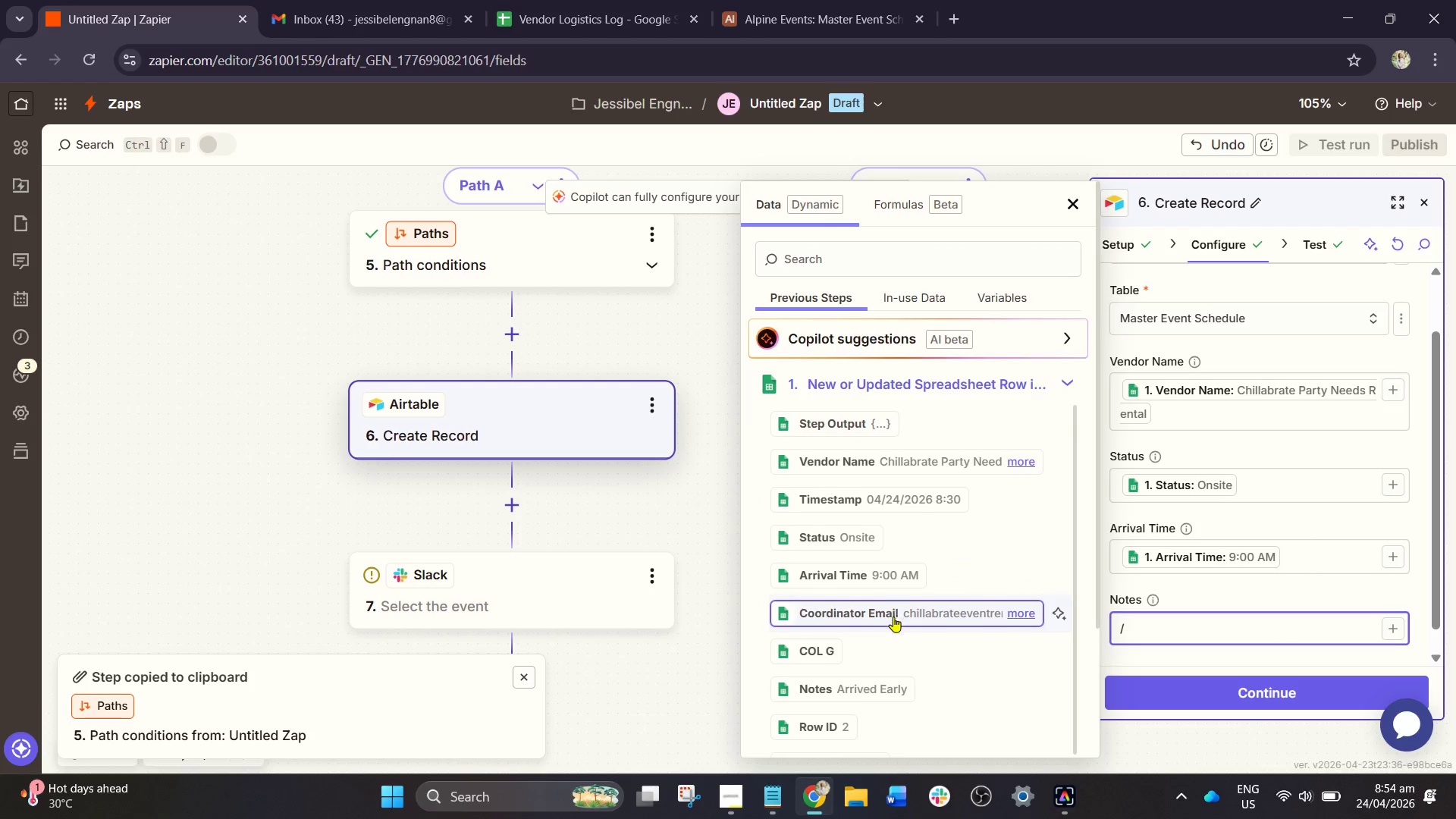 
scroll: coordinate [893, 617], scroll_direction: down, amount: 1.0
 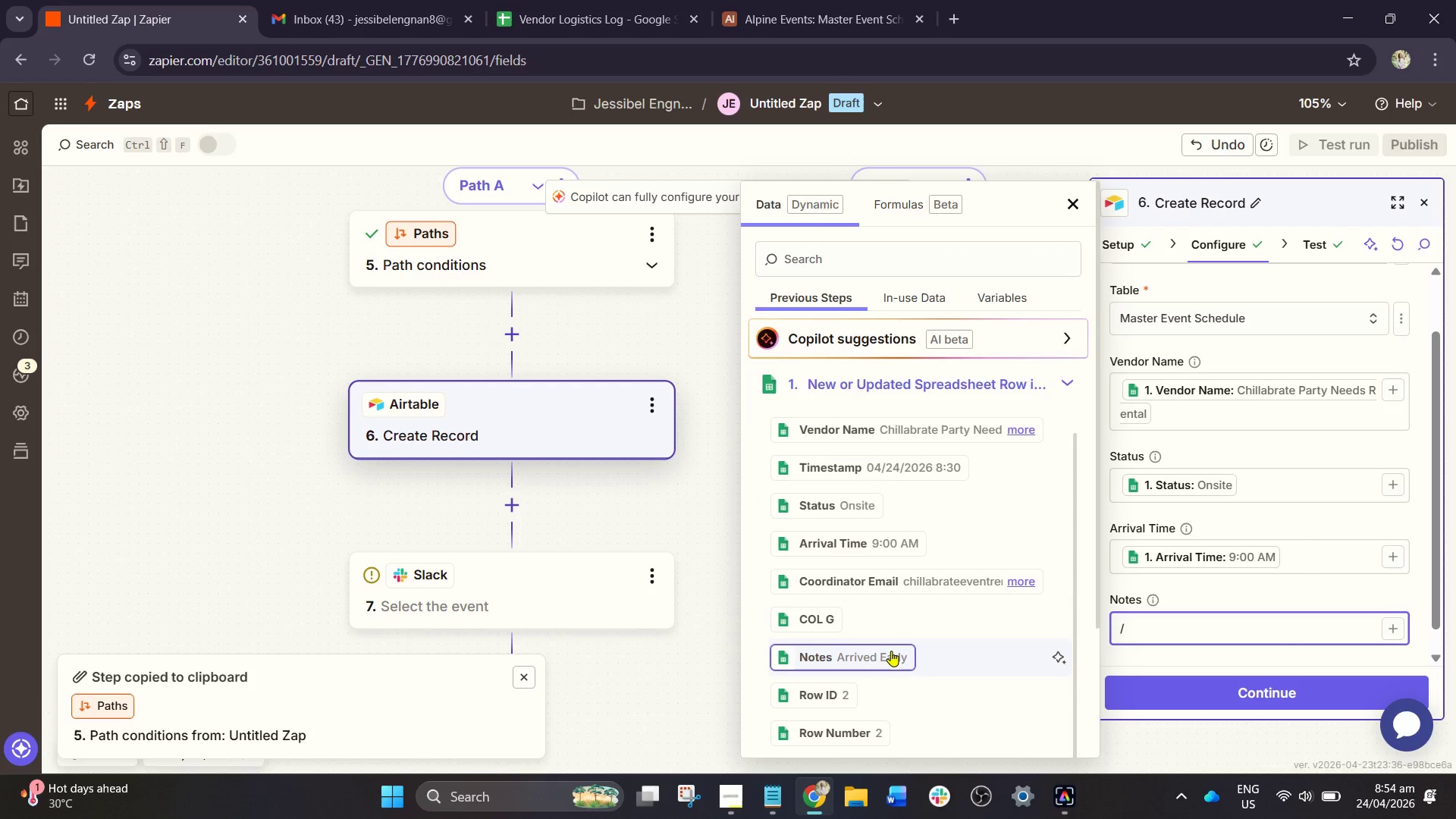 
left_click([891, 651])
 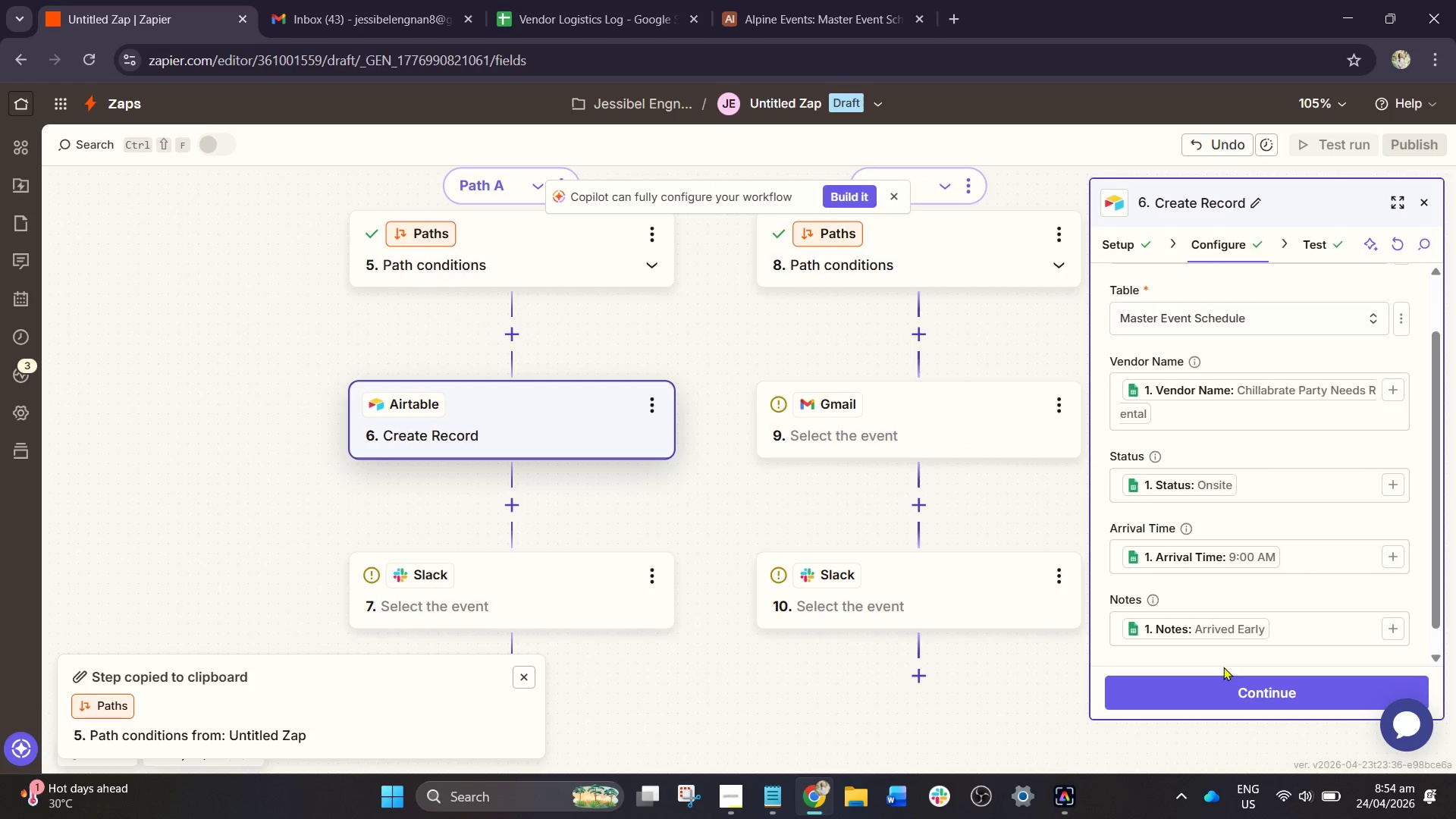 
left_click([1232, 688])
 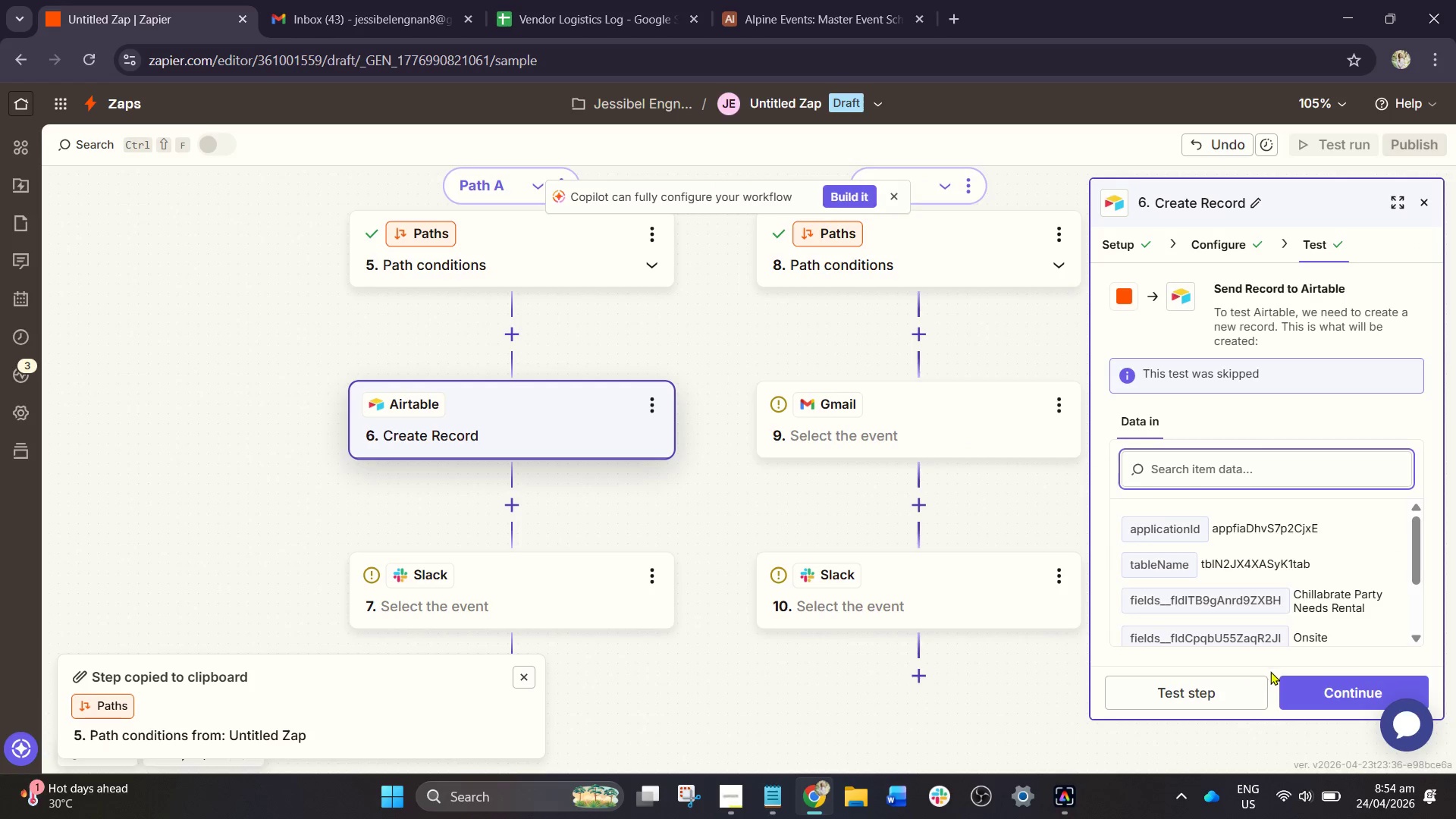 
left_click([1216, 688])
 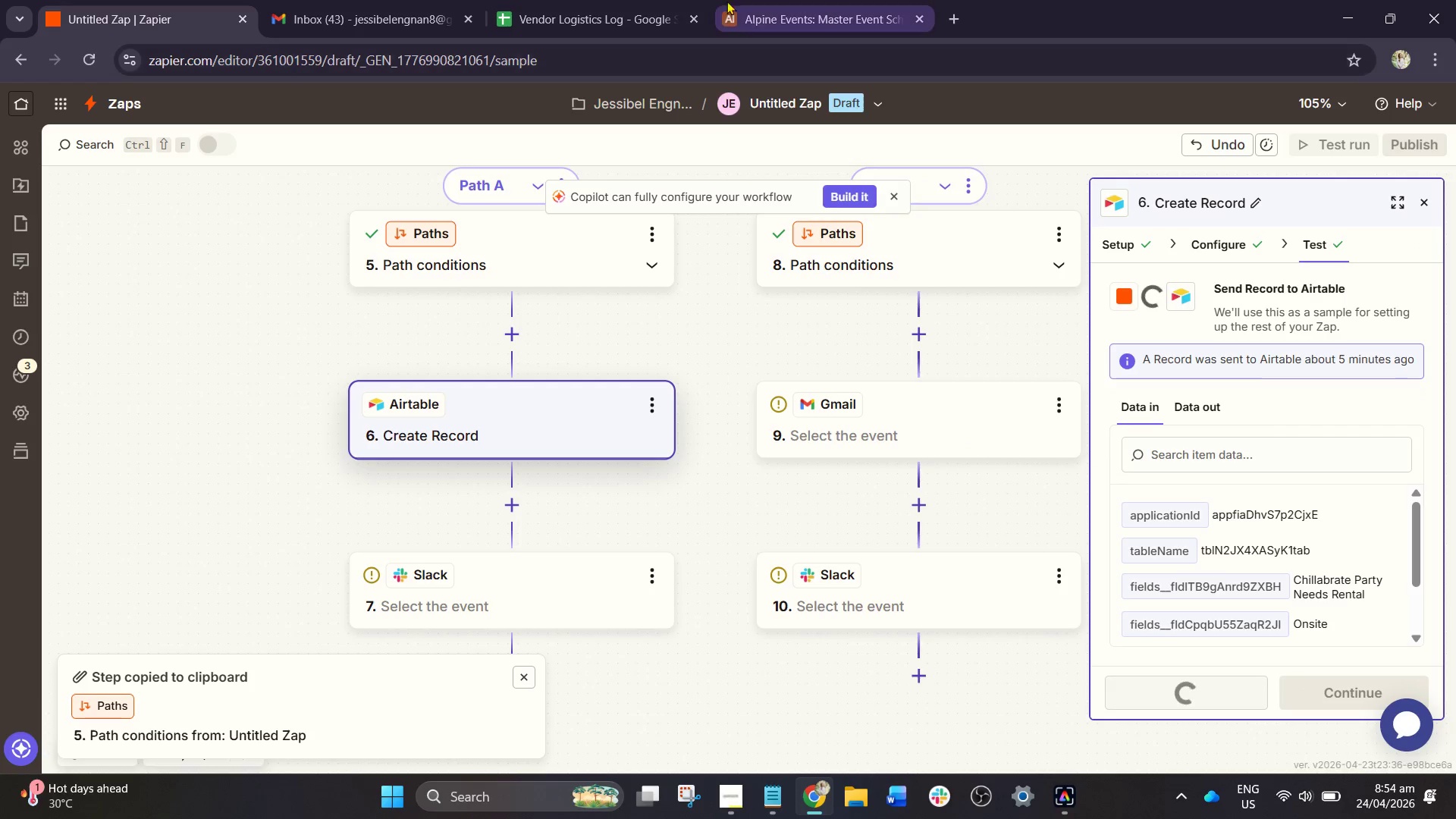 
left_click([760, 0])
 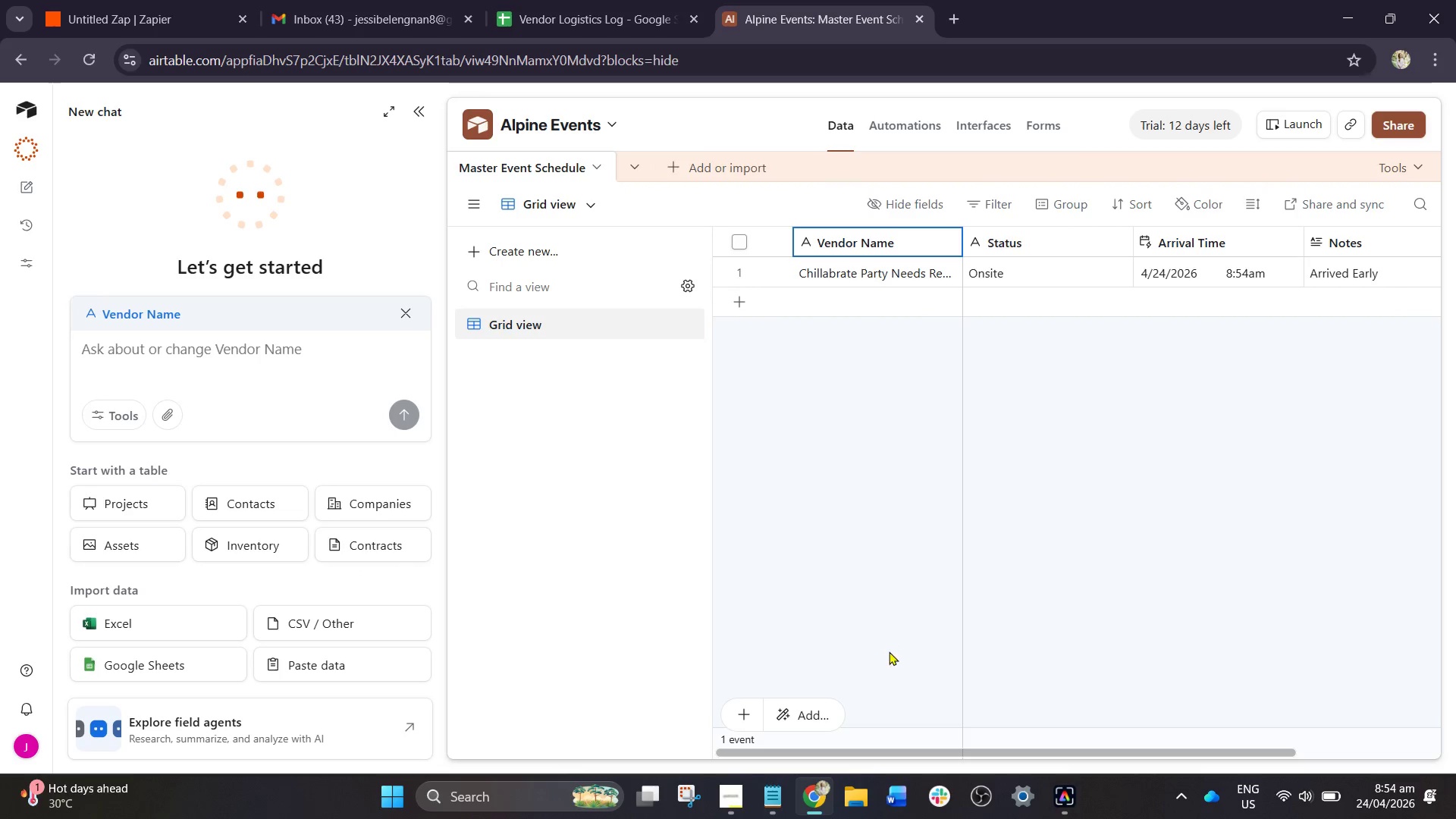 
left_click_drag(start_coordinate=[893, 757], to_coordinate=[795, 704])
 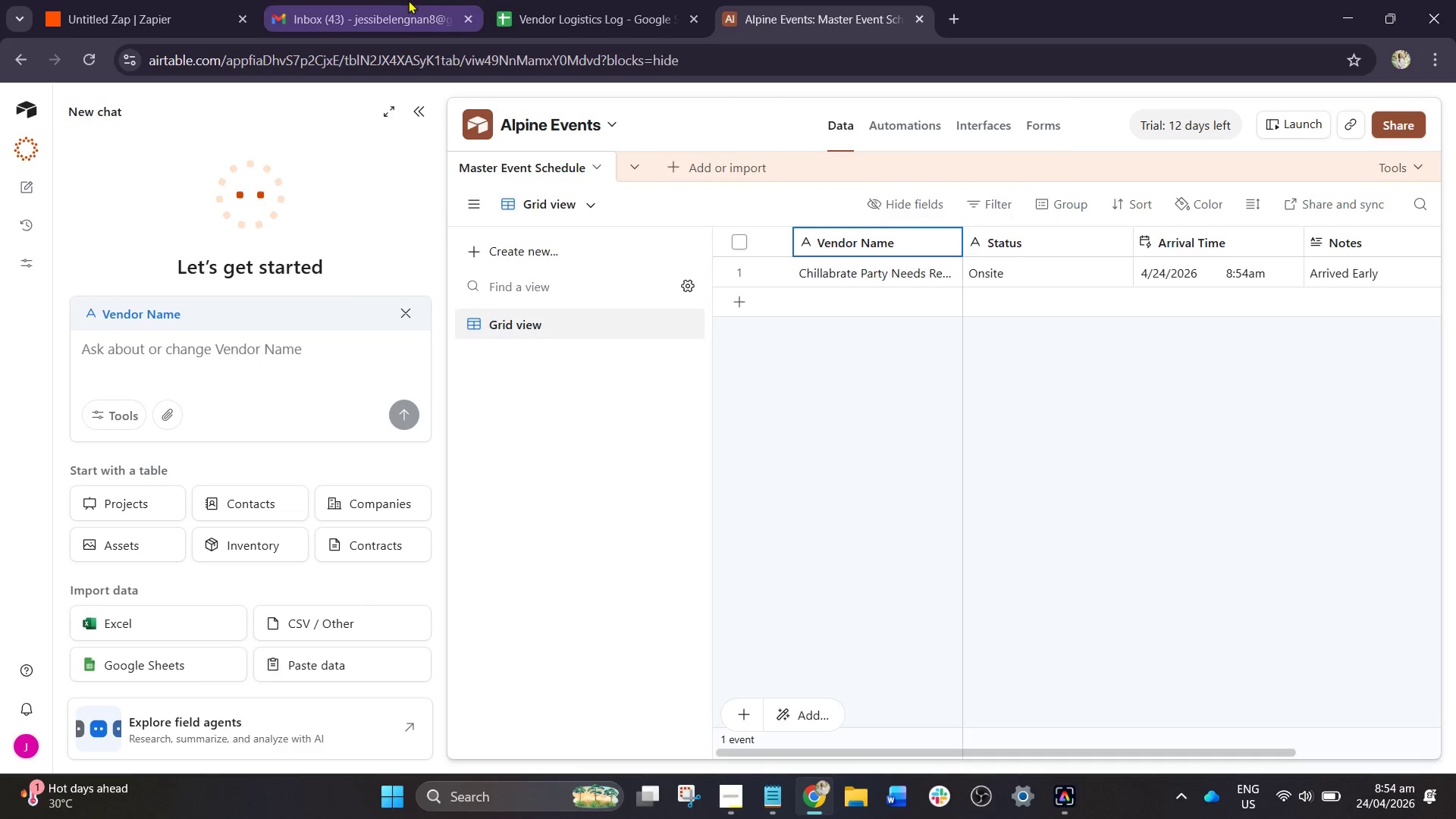 
double_click([572, 0])
 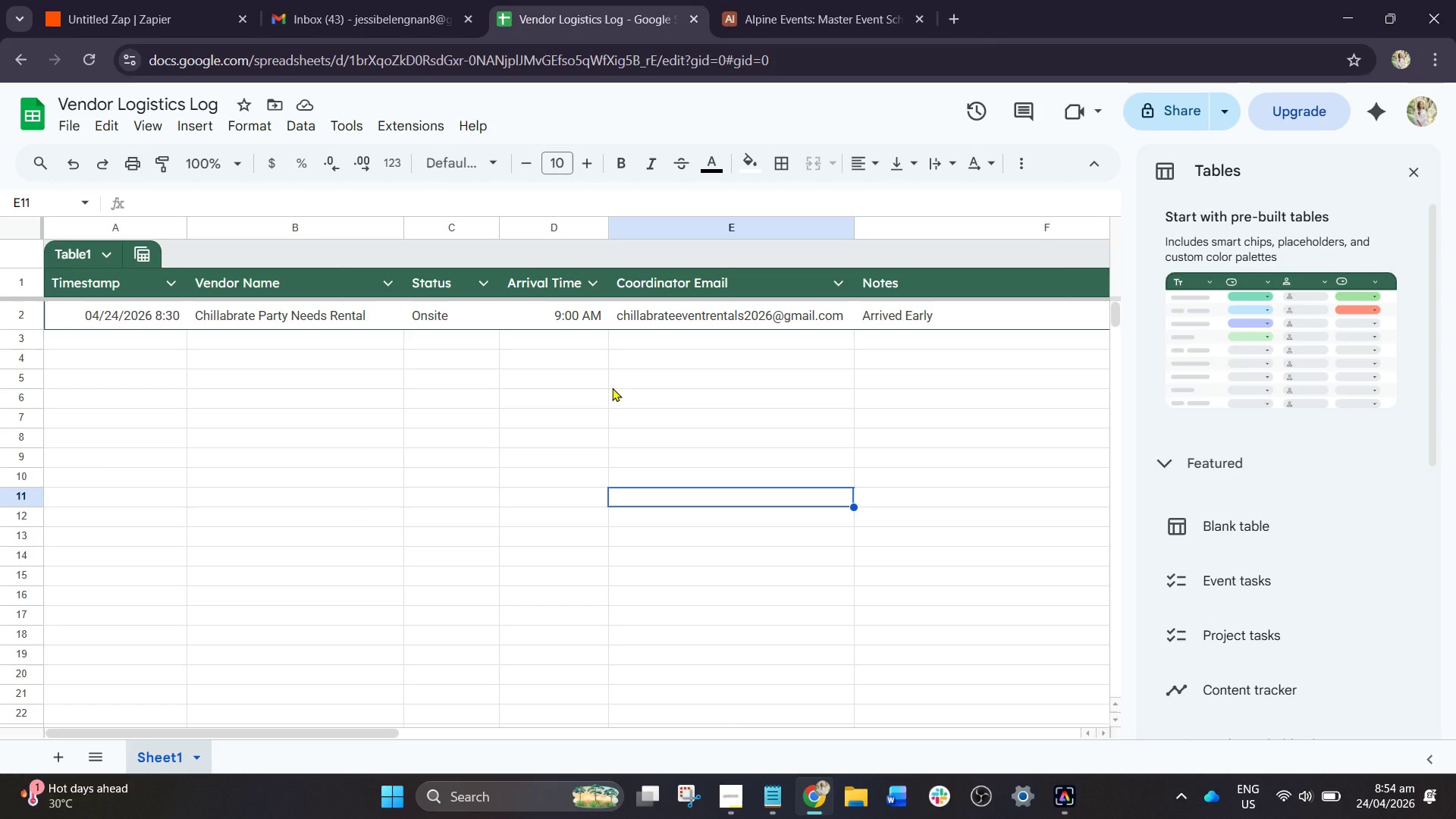 
wait(17.53)
 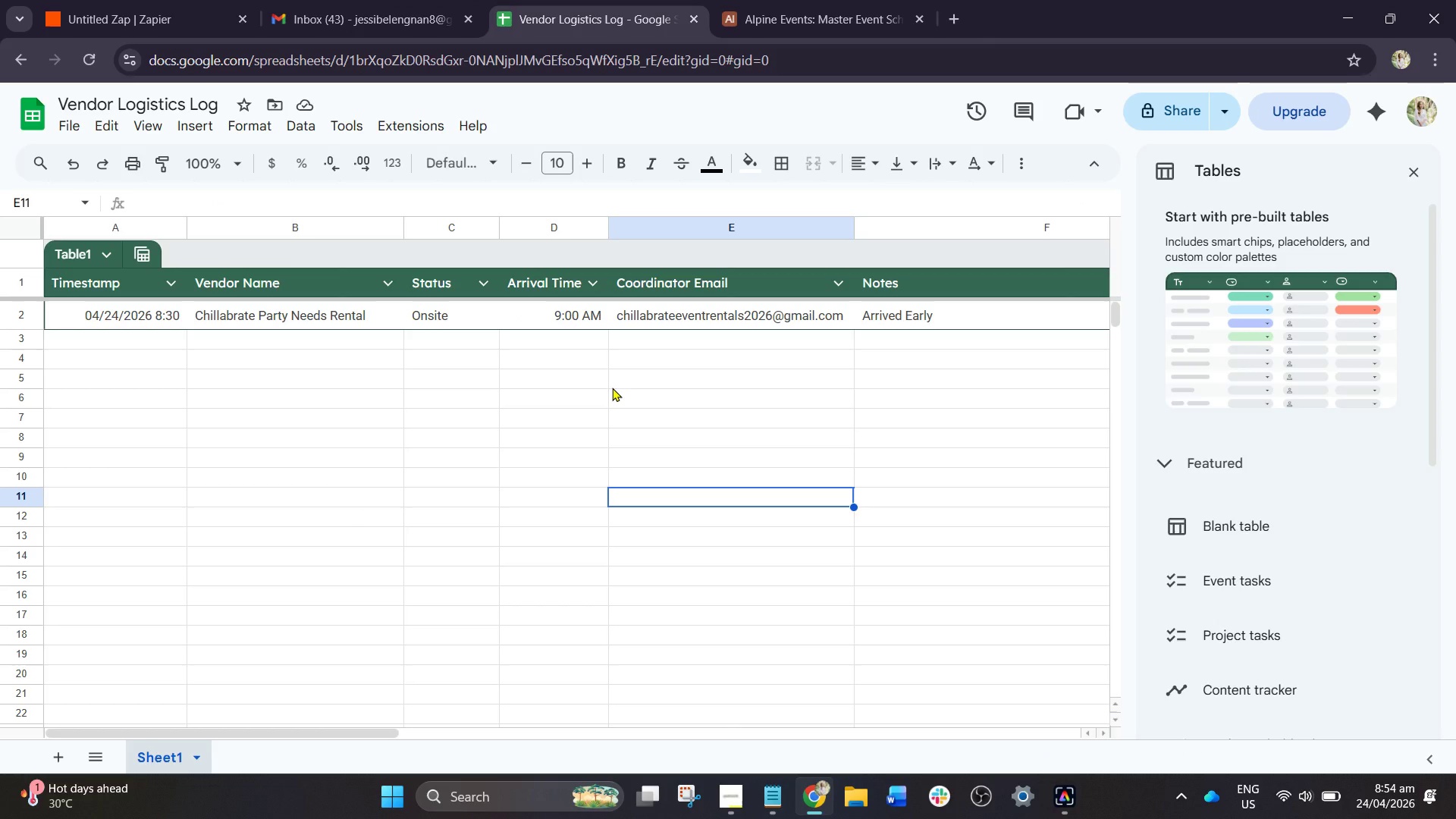 
double_click([612, 0])
 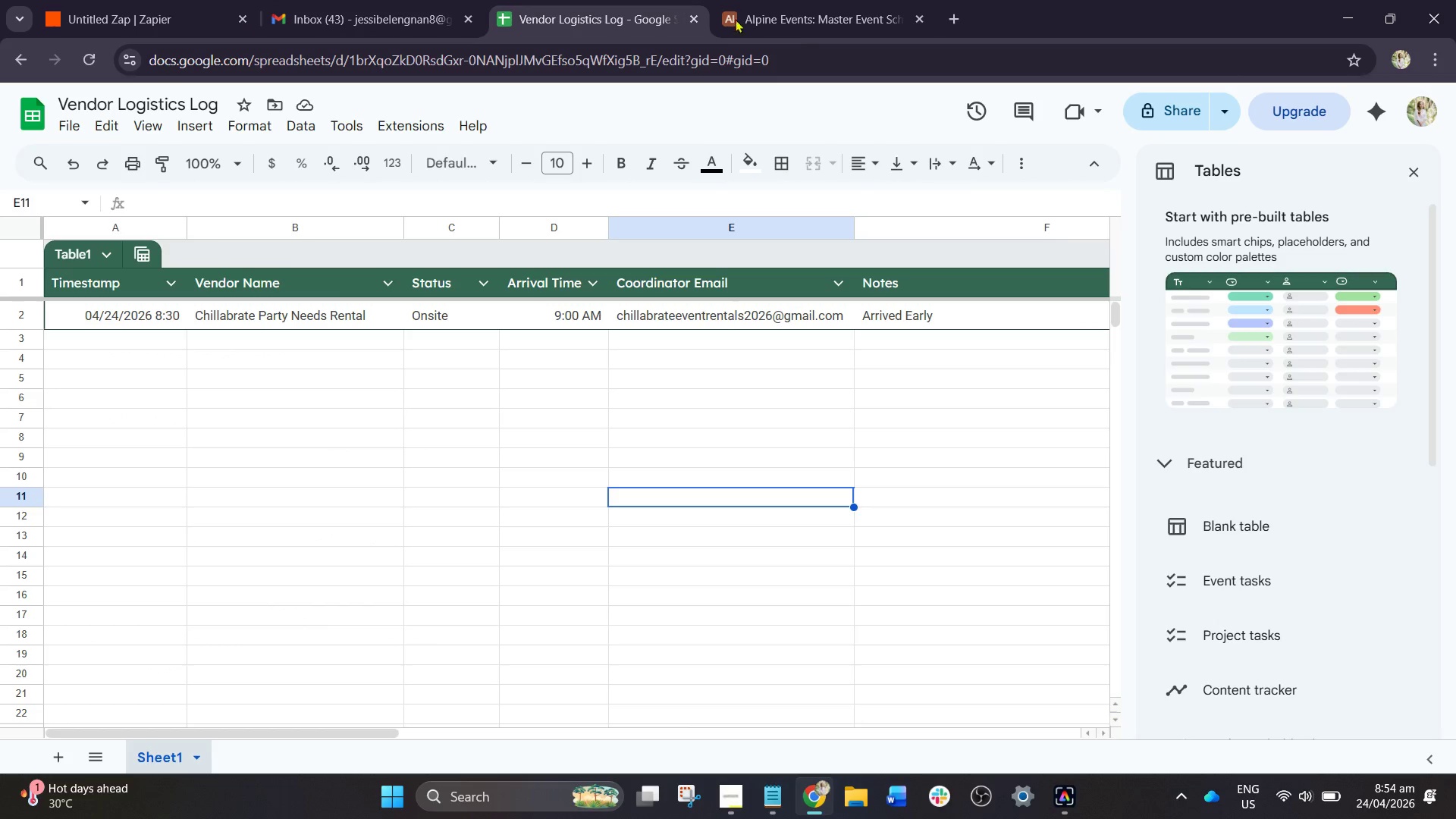 
double_click([617, 0])
 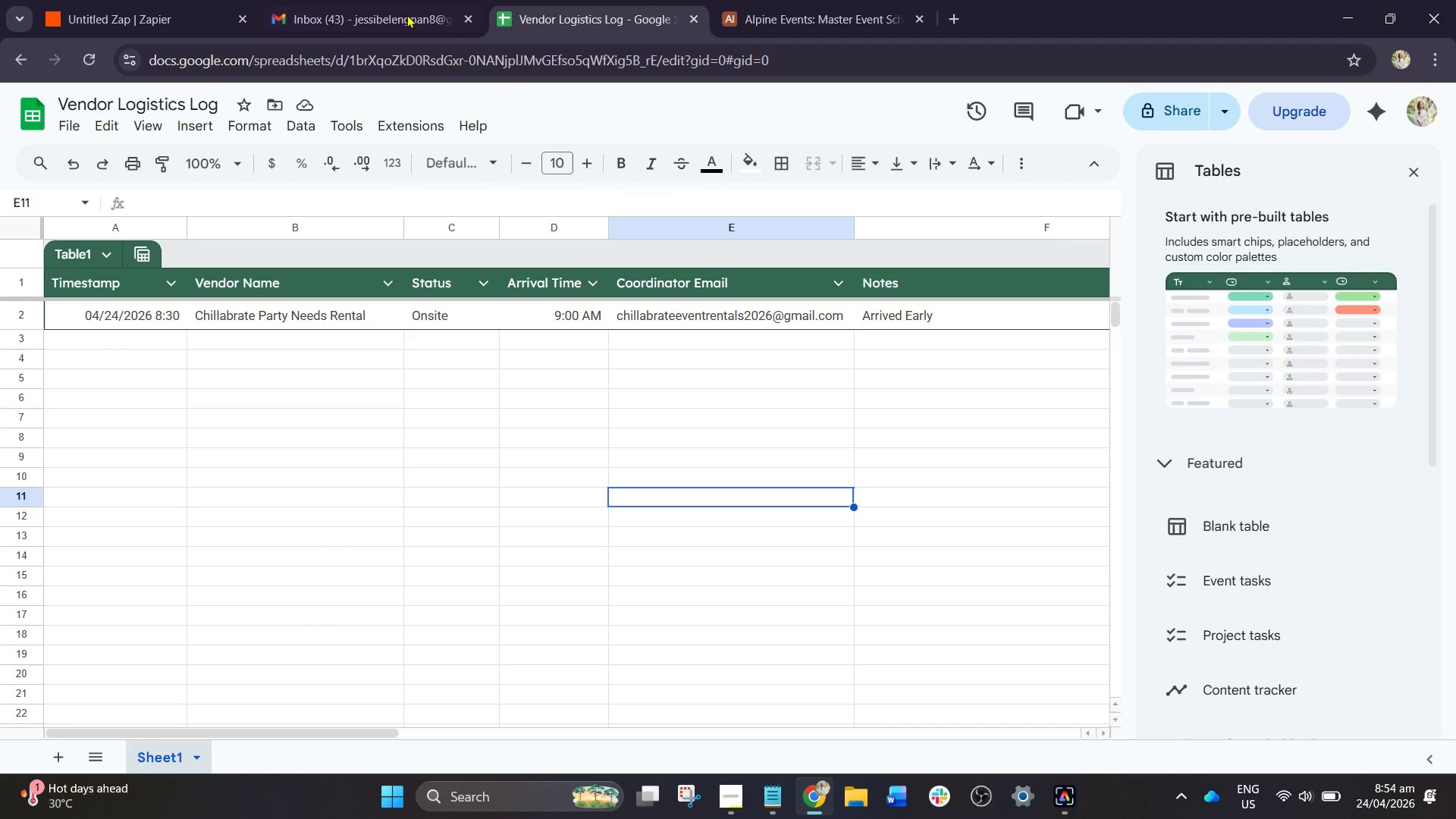 
double_click([172, 0])
 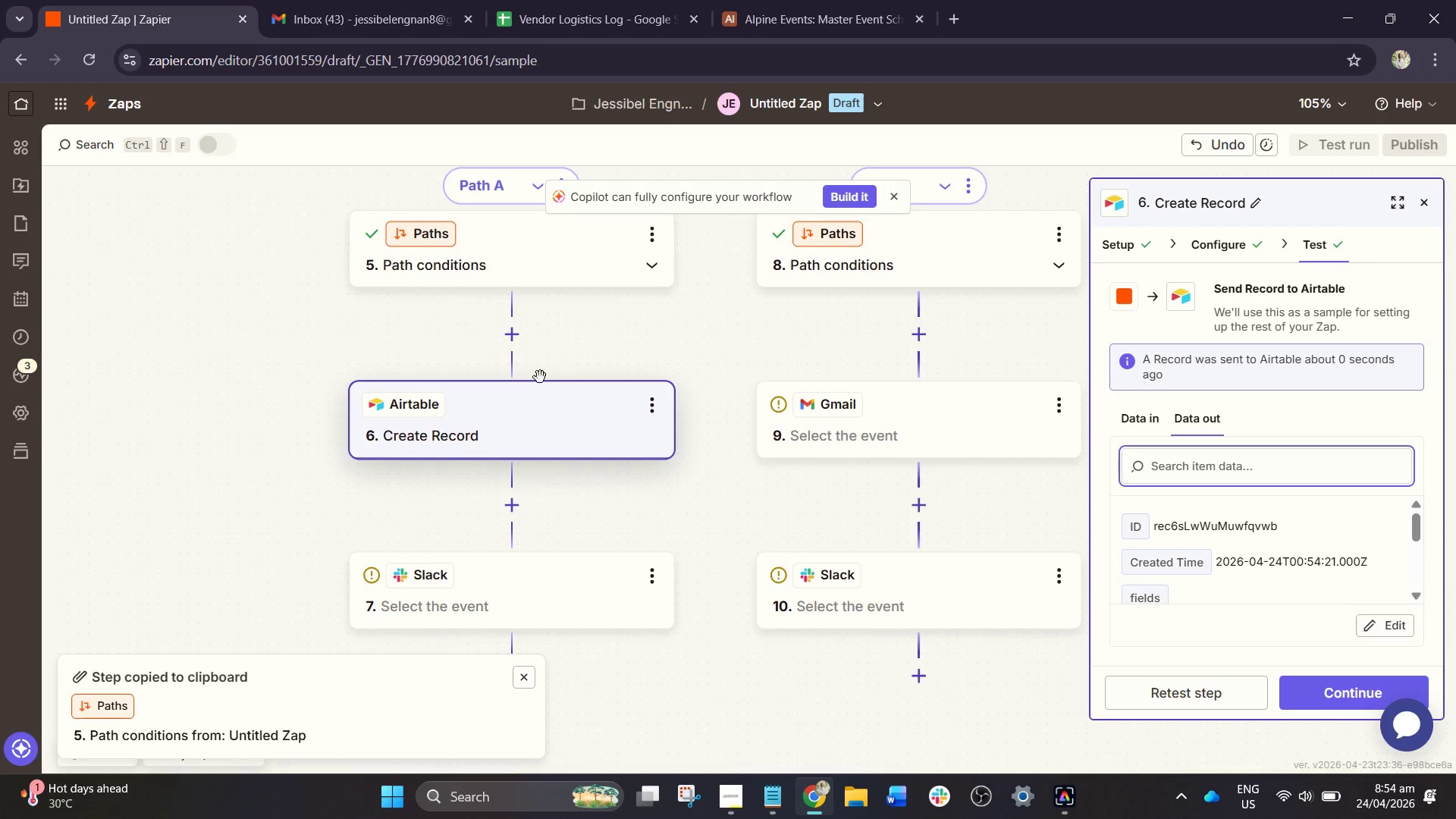 
scroll: coordinate [550, 425], scroll_direction: down, amount: 3.0
 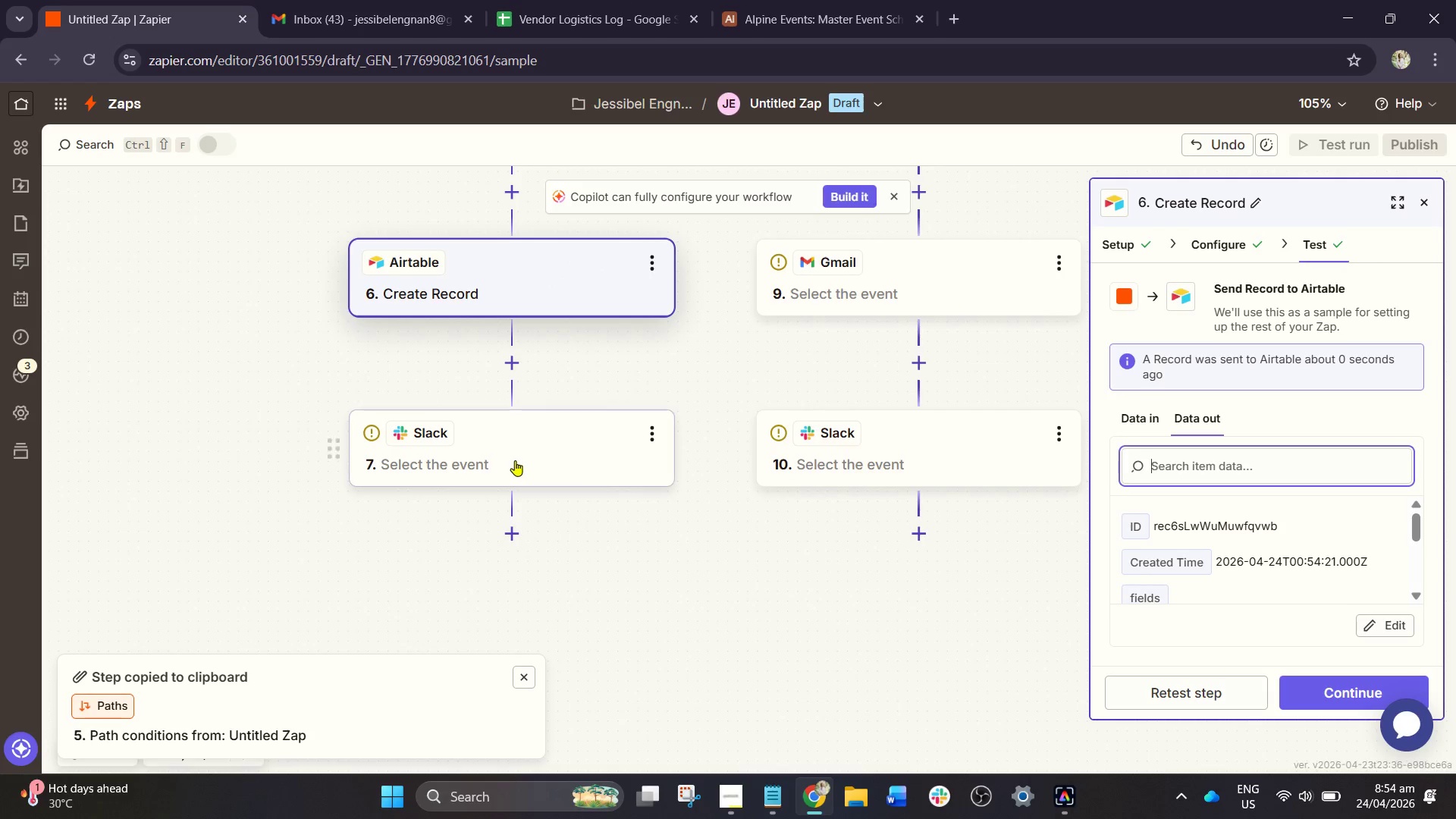 
left_click([515, 460])
 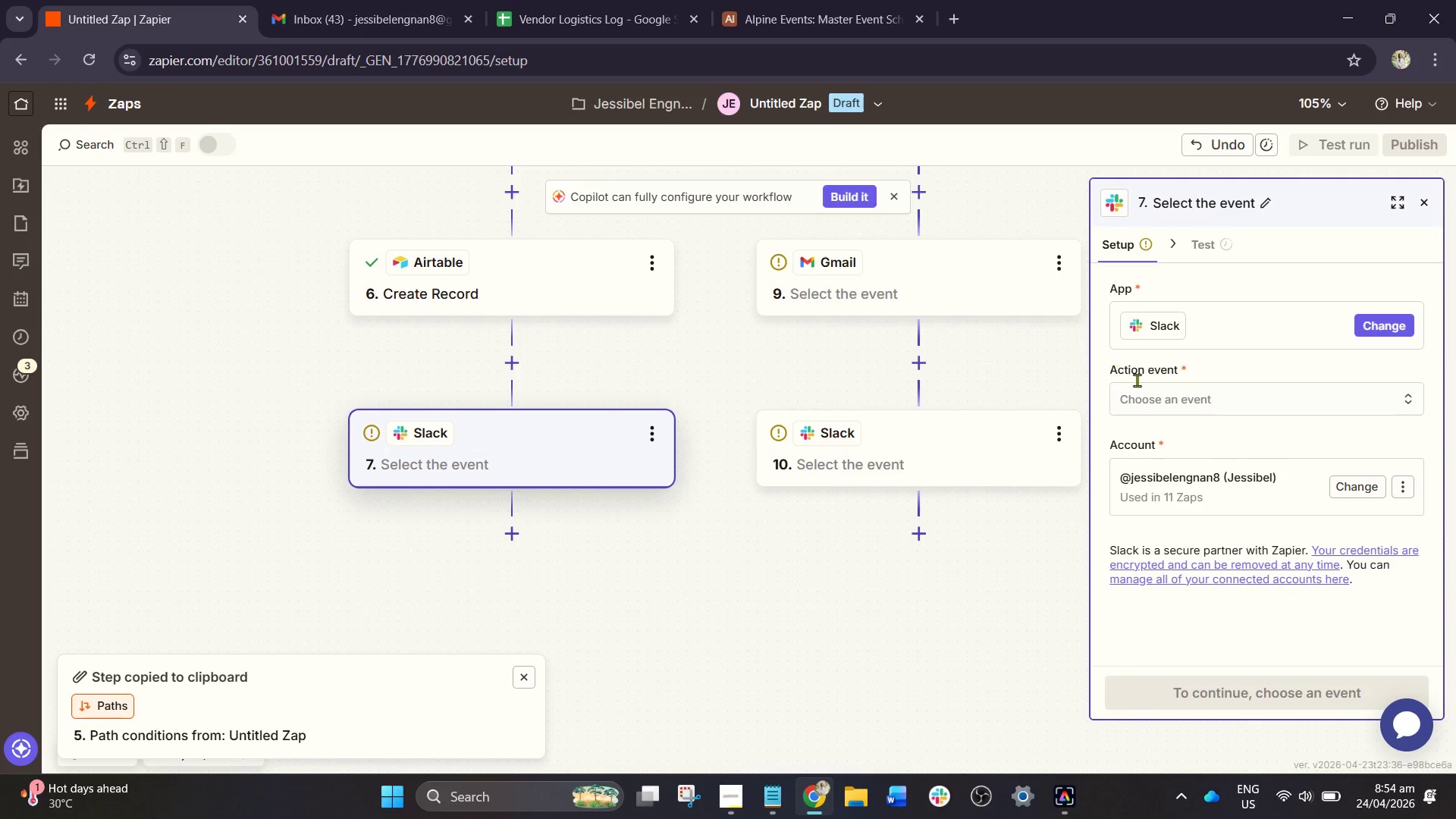 
left_click([1165, 395])
 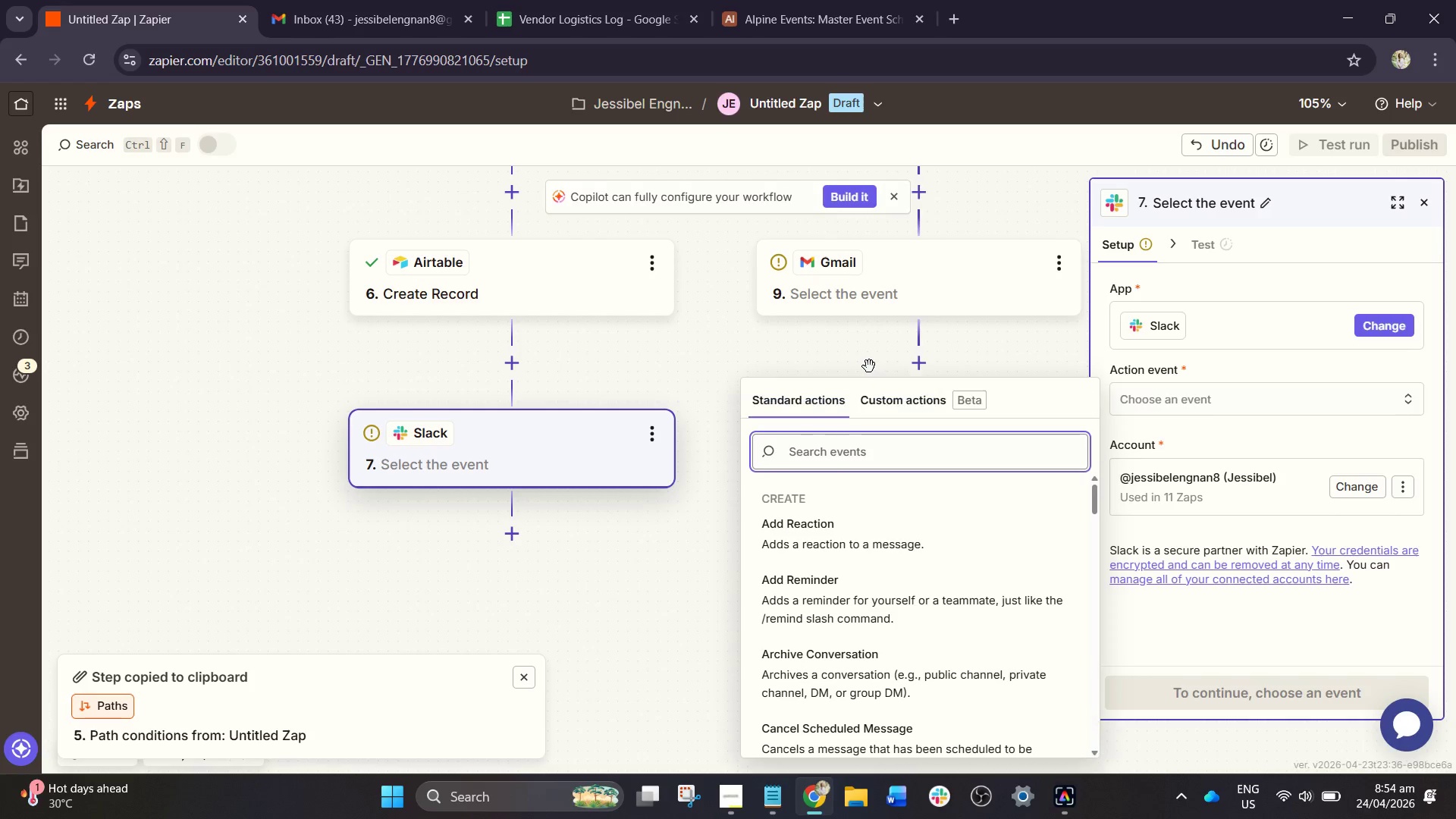 
type(send)
 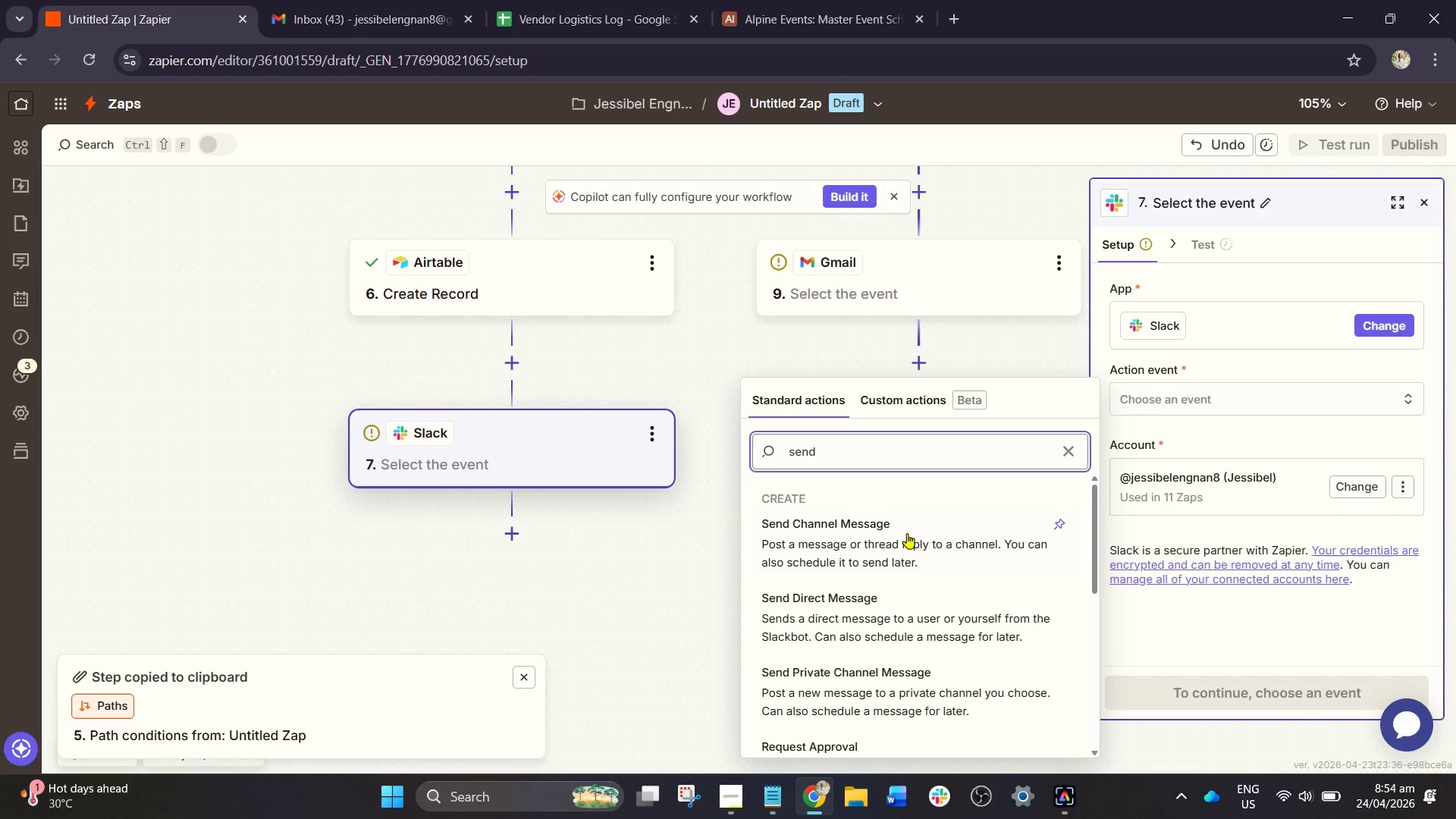 
left_click([904, 534])
 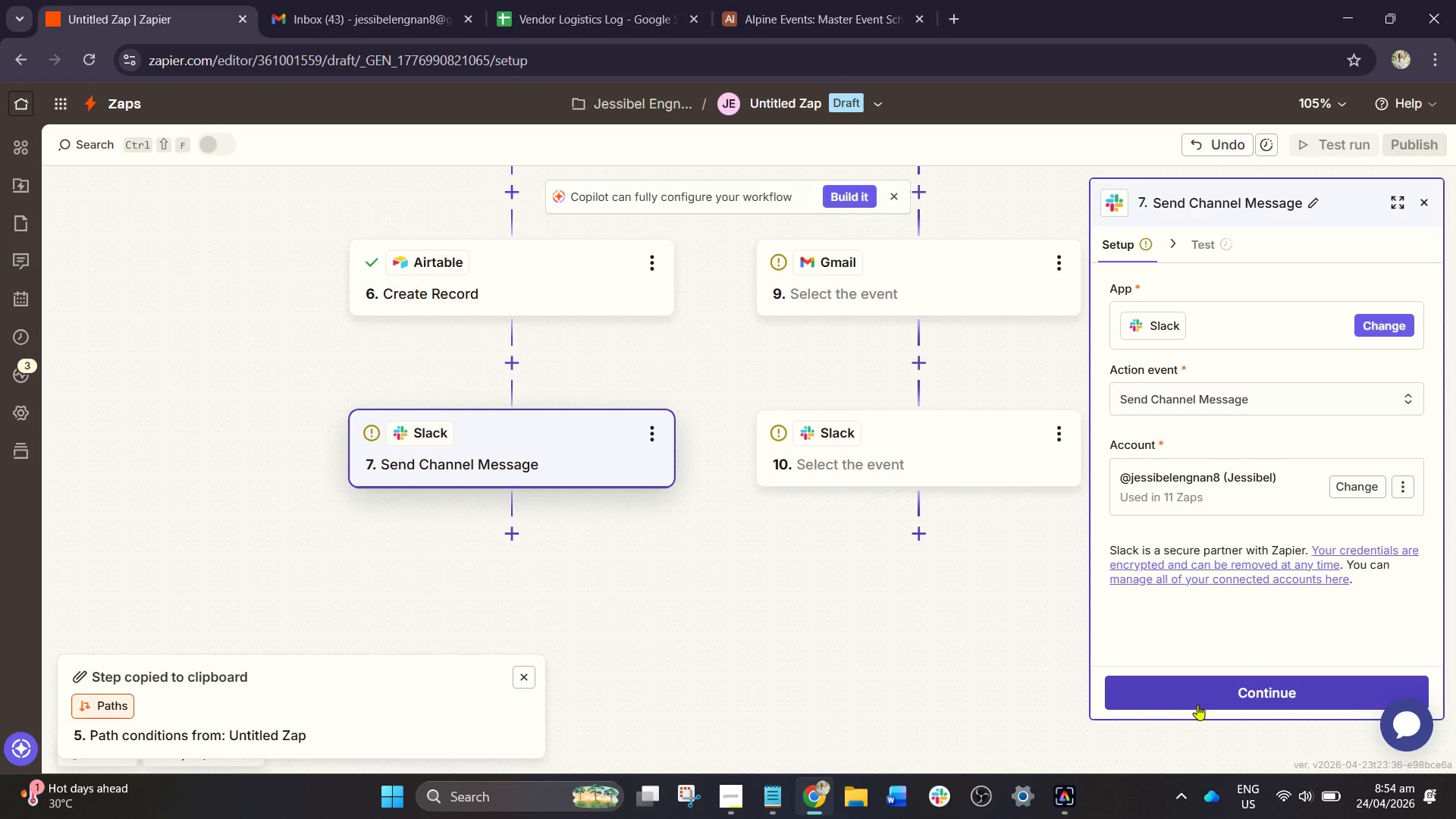 
left_click([1203, 707])
 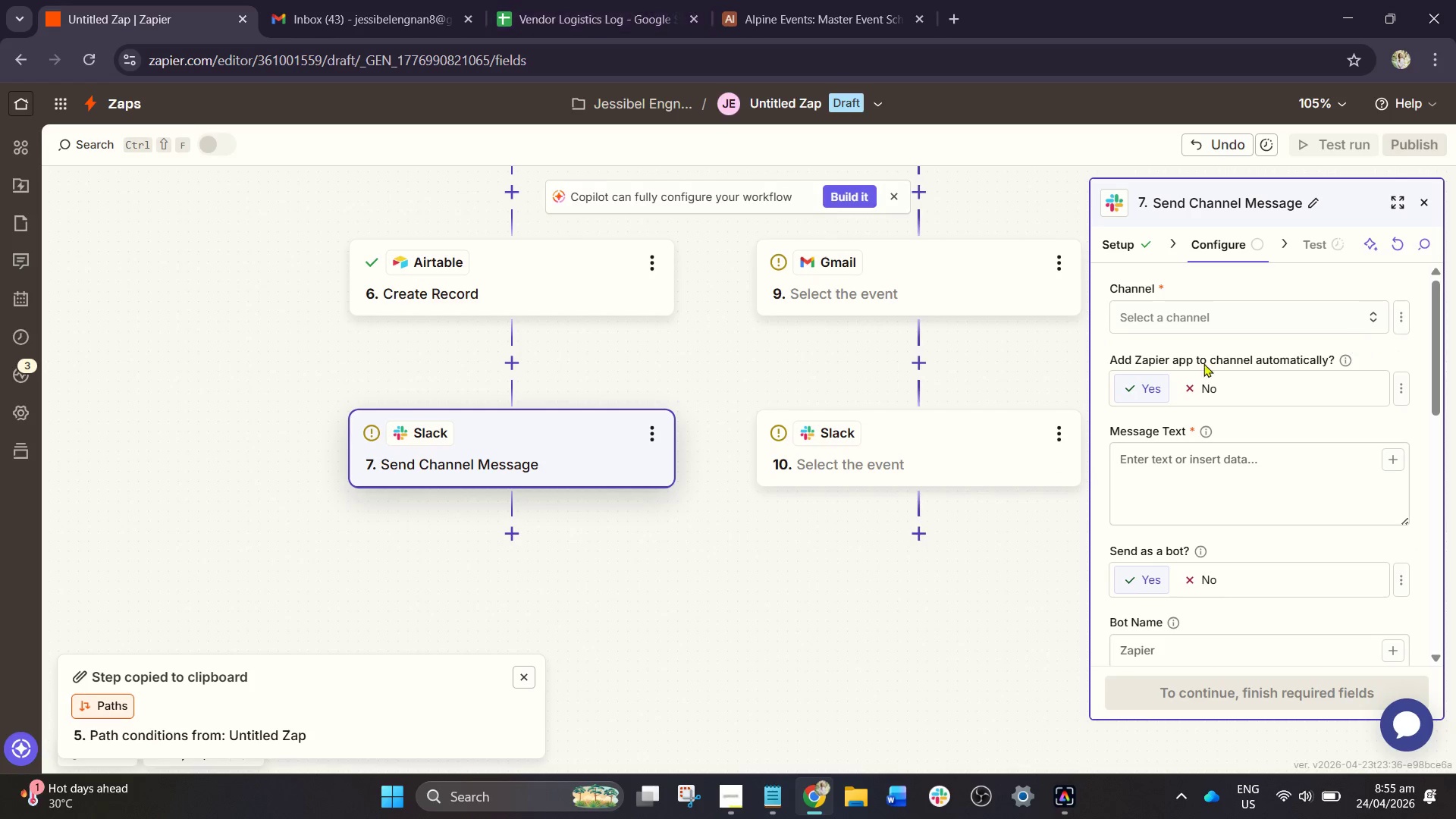 
wait(6.66)
 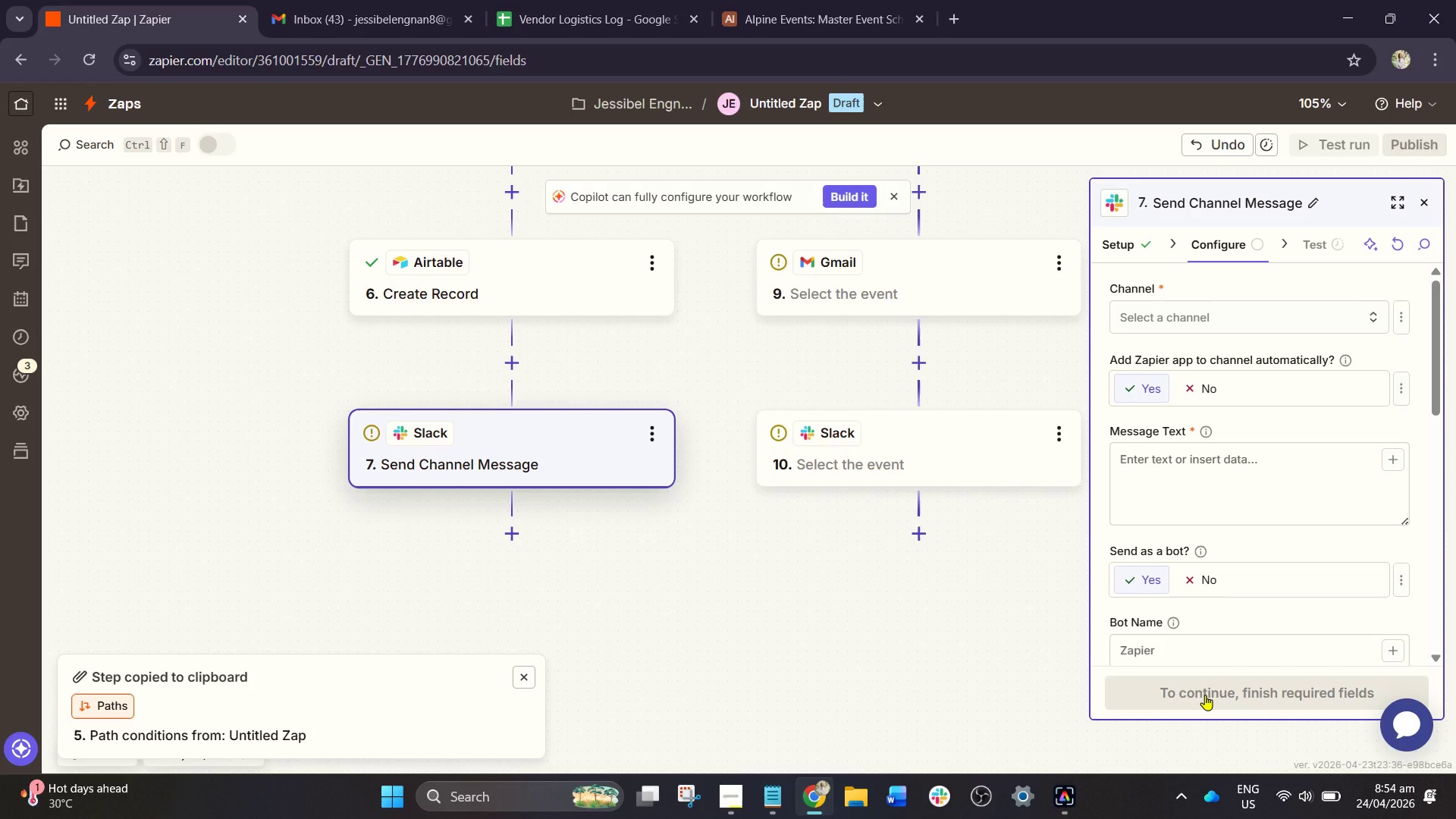 
left_click([939, 802])
 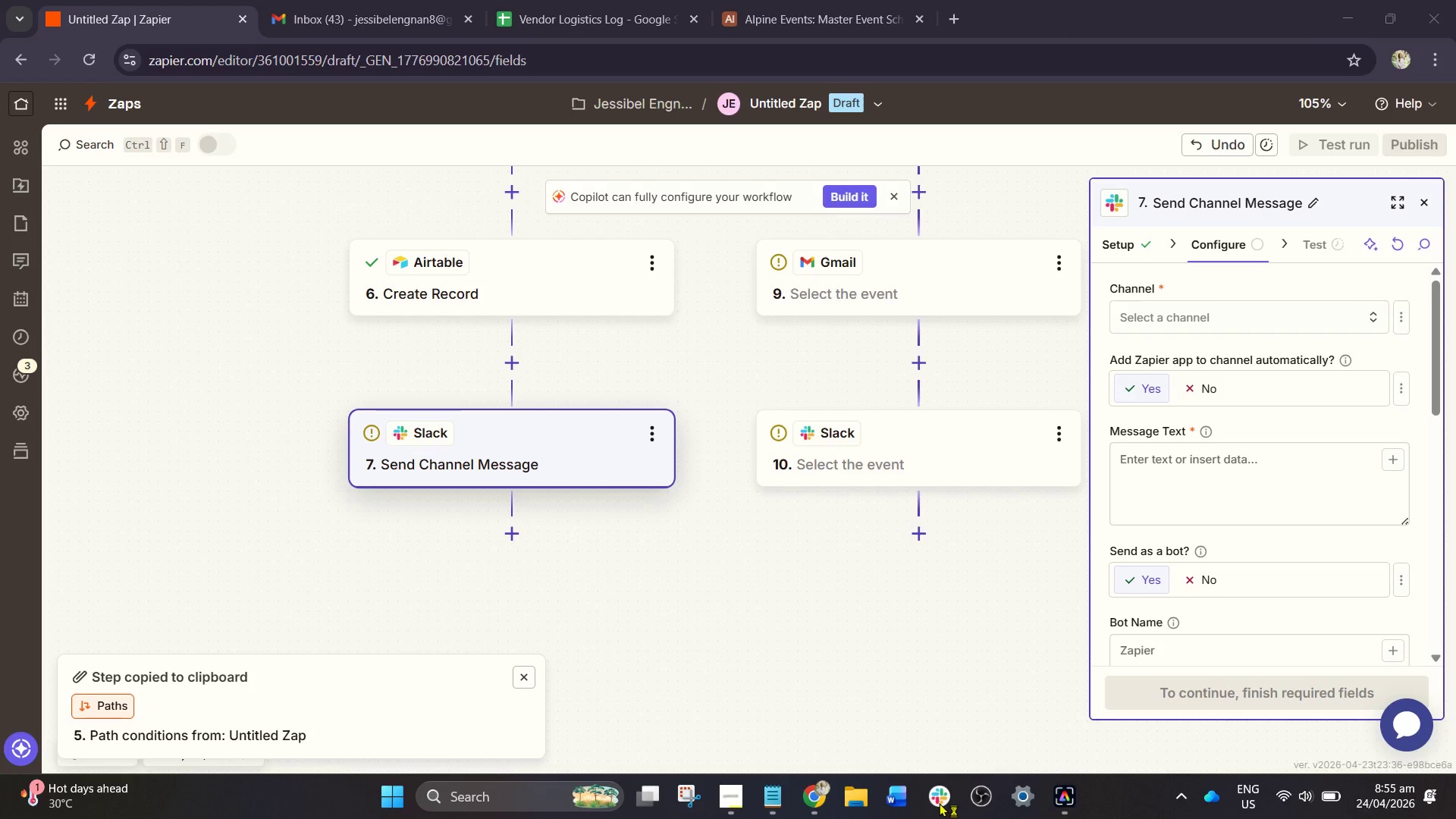 
left_click_drag(start_coordinate=[939, 802], to_coordinate=[852, 804])
 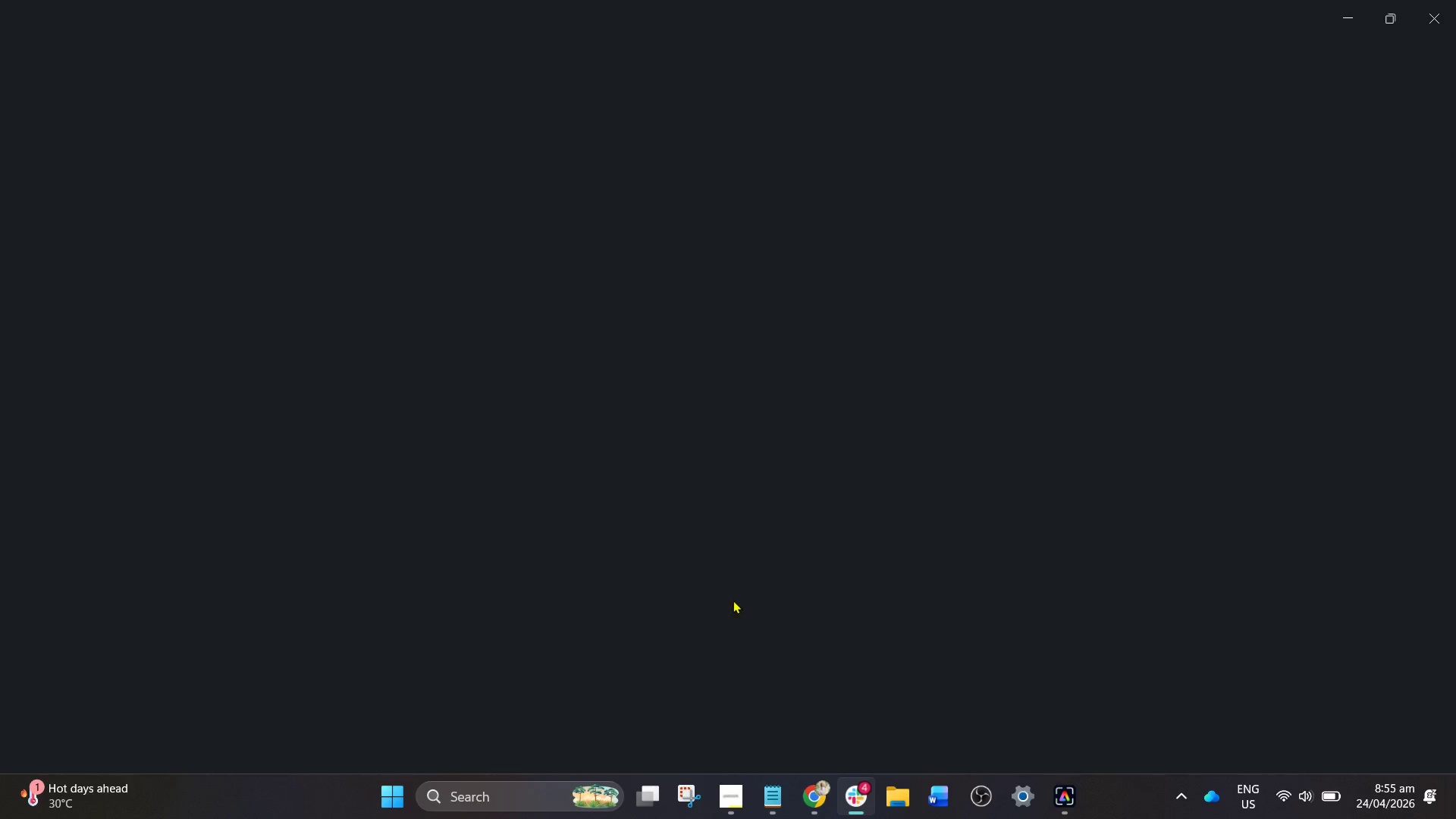 
key(Unknown)
 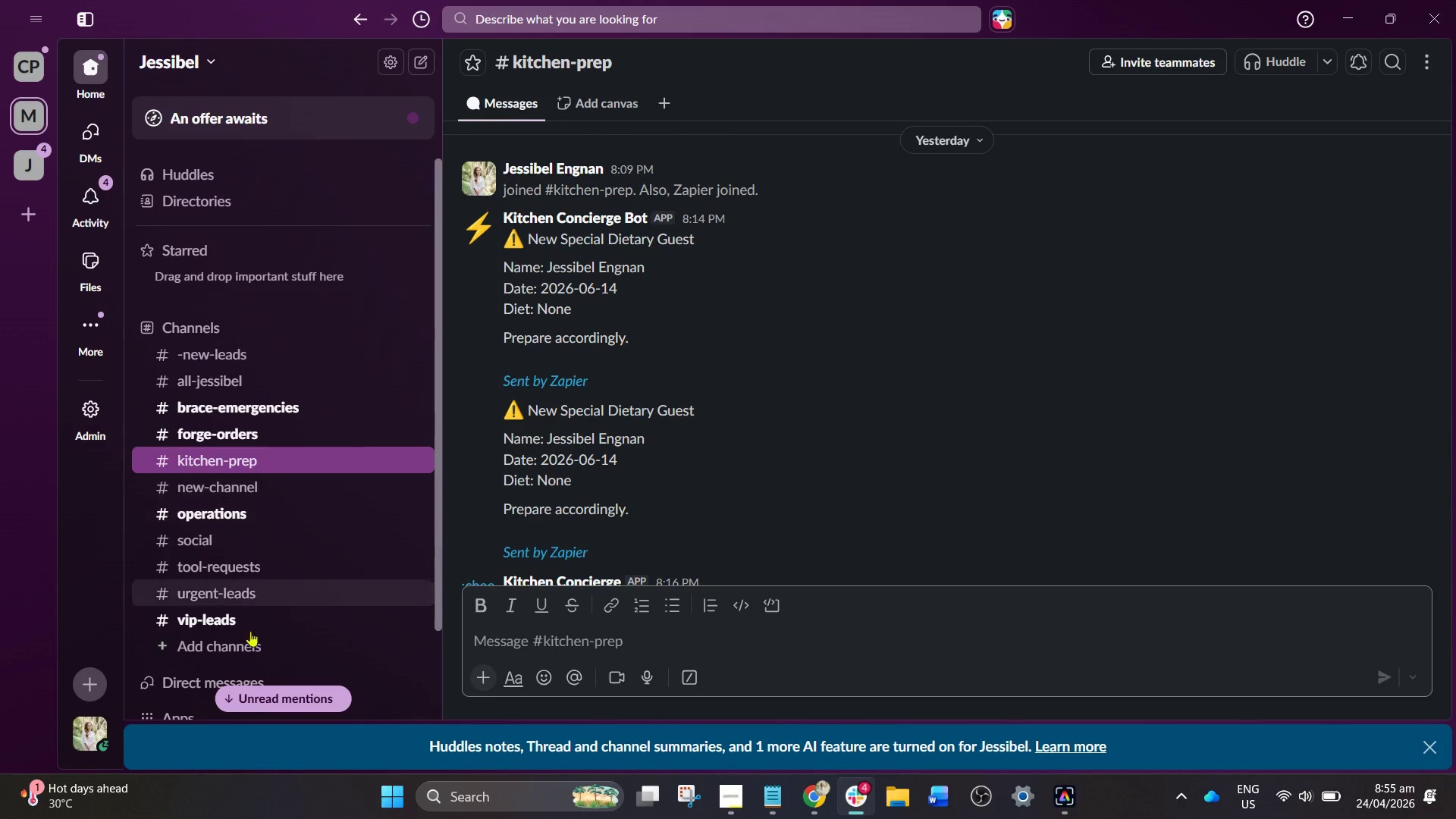 
scroll: coordinate [227, 618], scroll_direction: down, amount: 1.0
 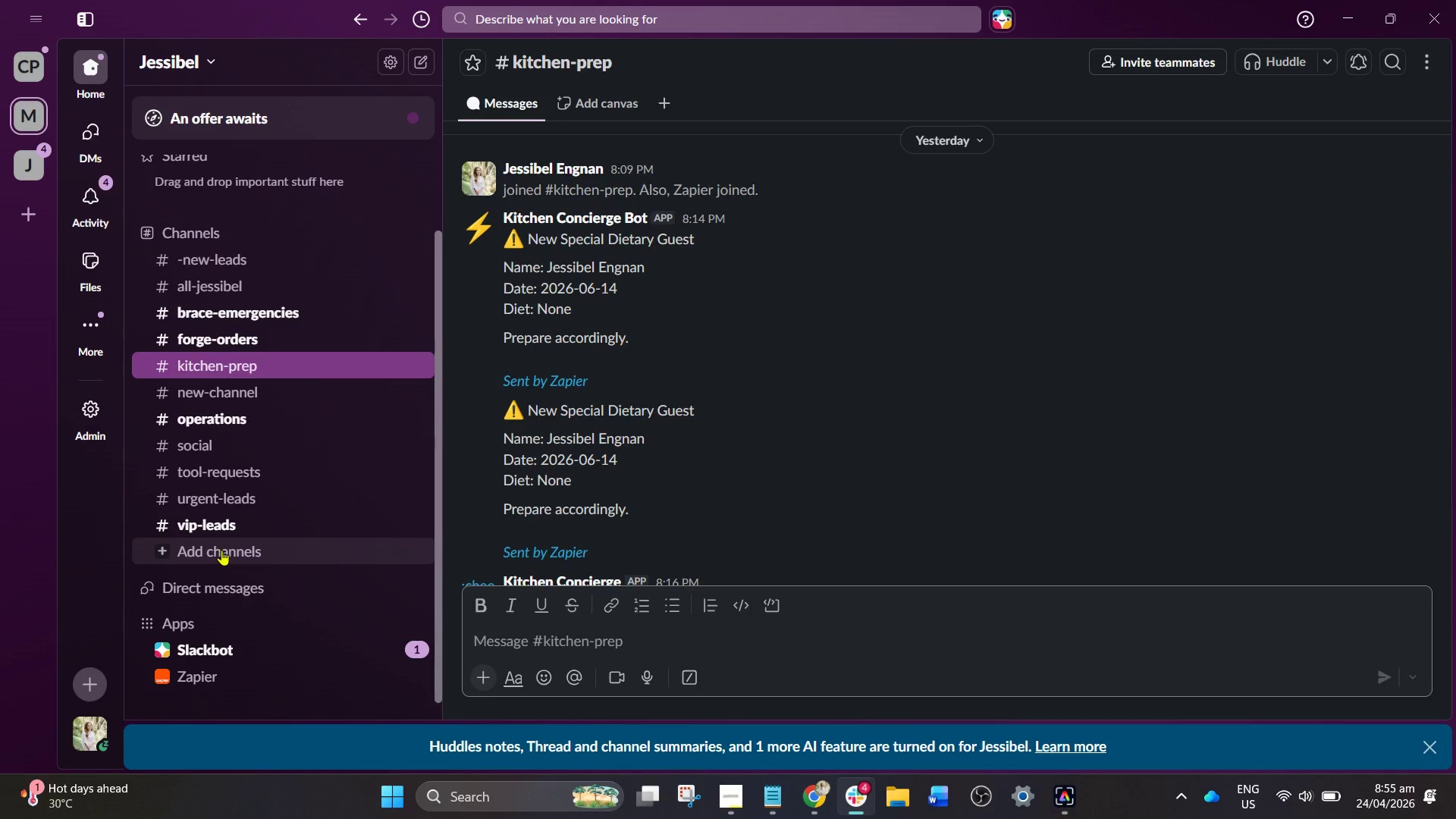 
left_click([221, 550])
 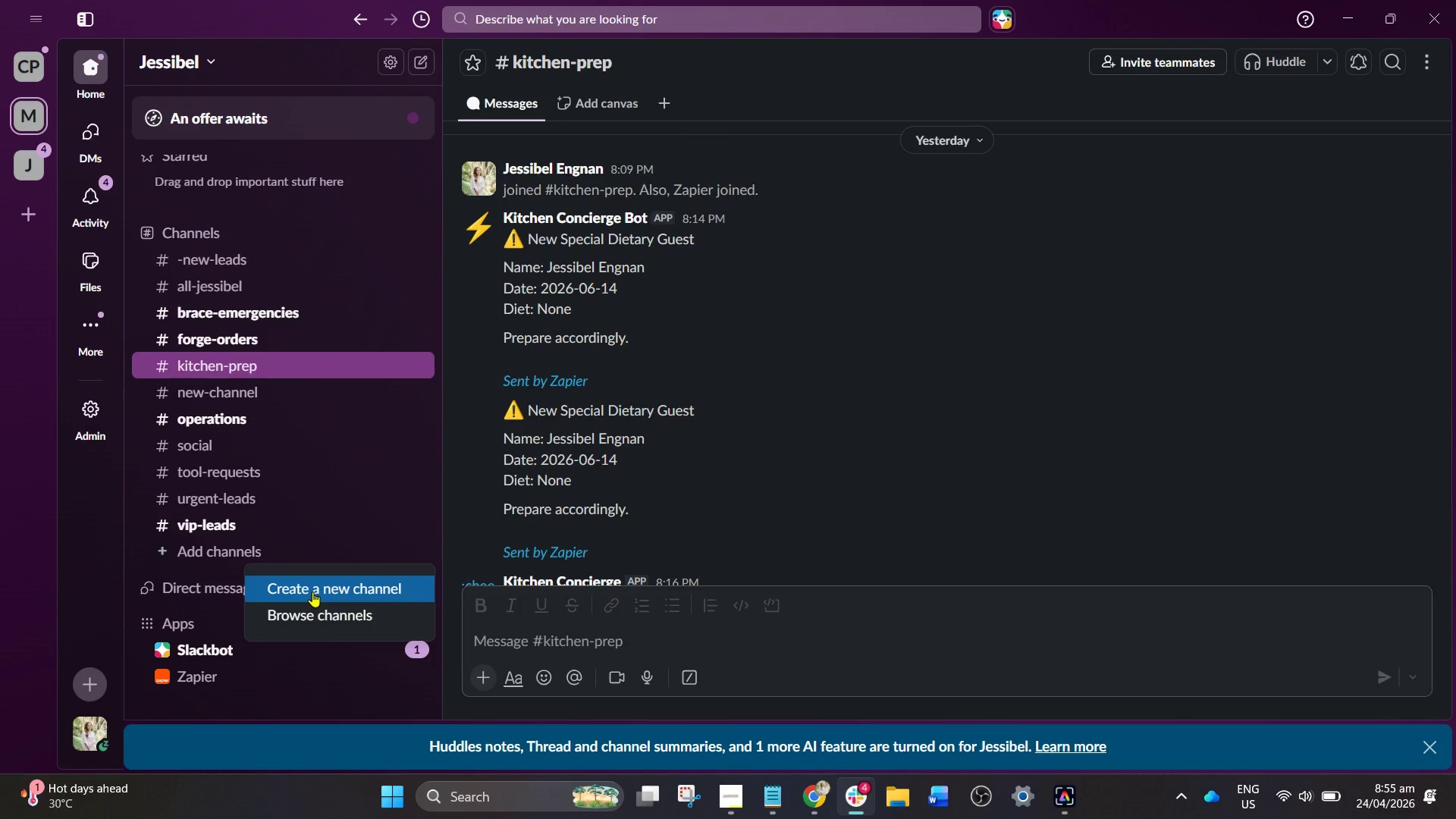 
left_click([312, 592])
 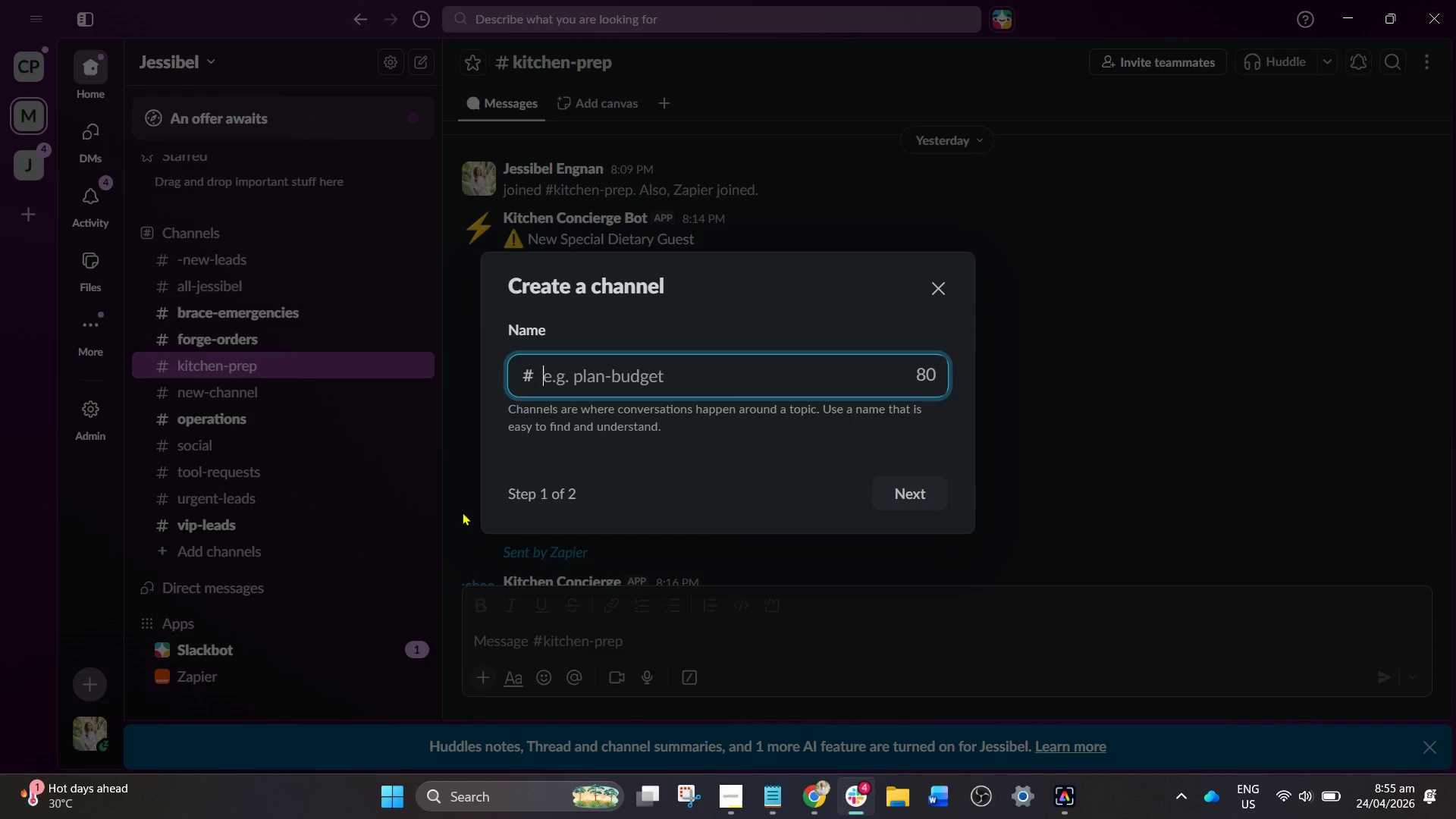 
hold_key(key=ShiftLeft, duration=0.88)
 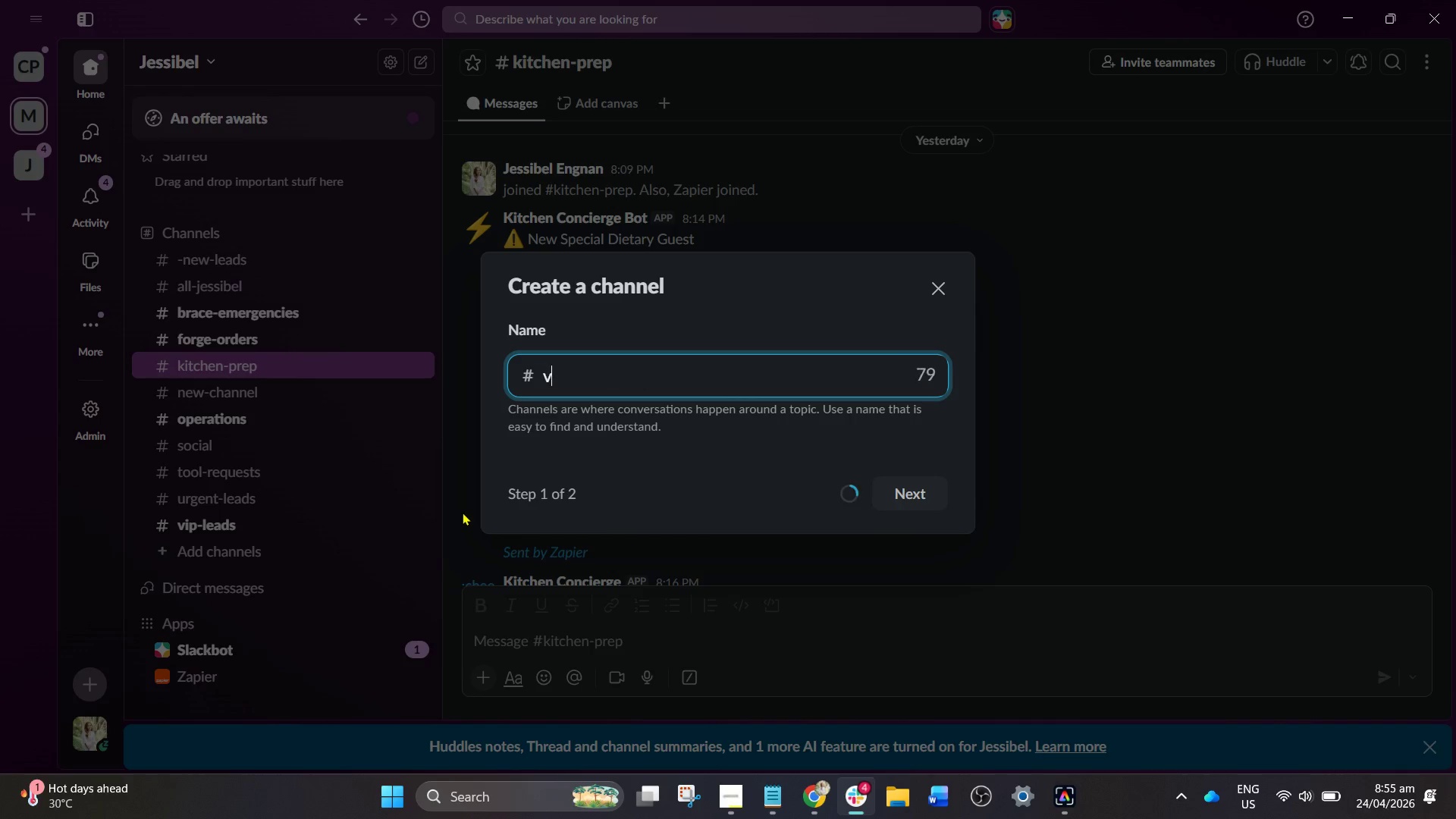 
key(V)
 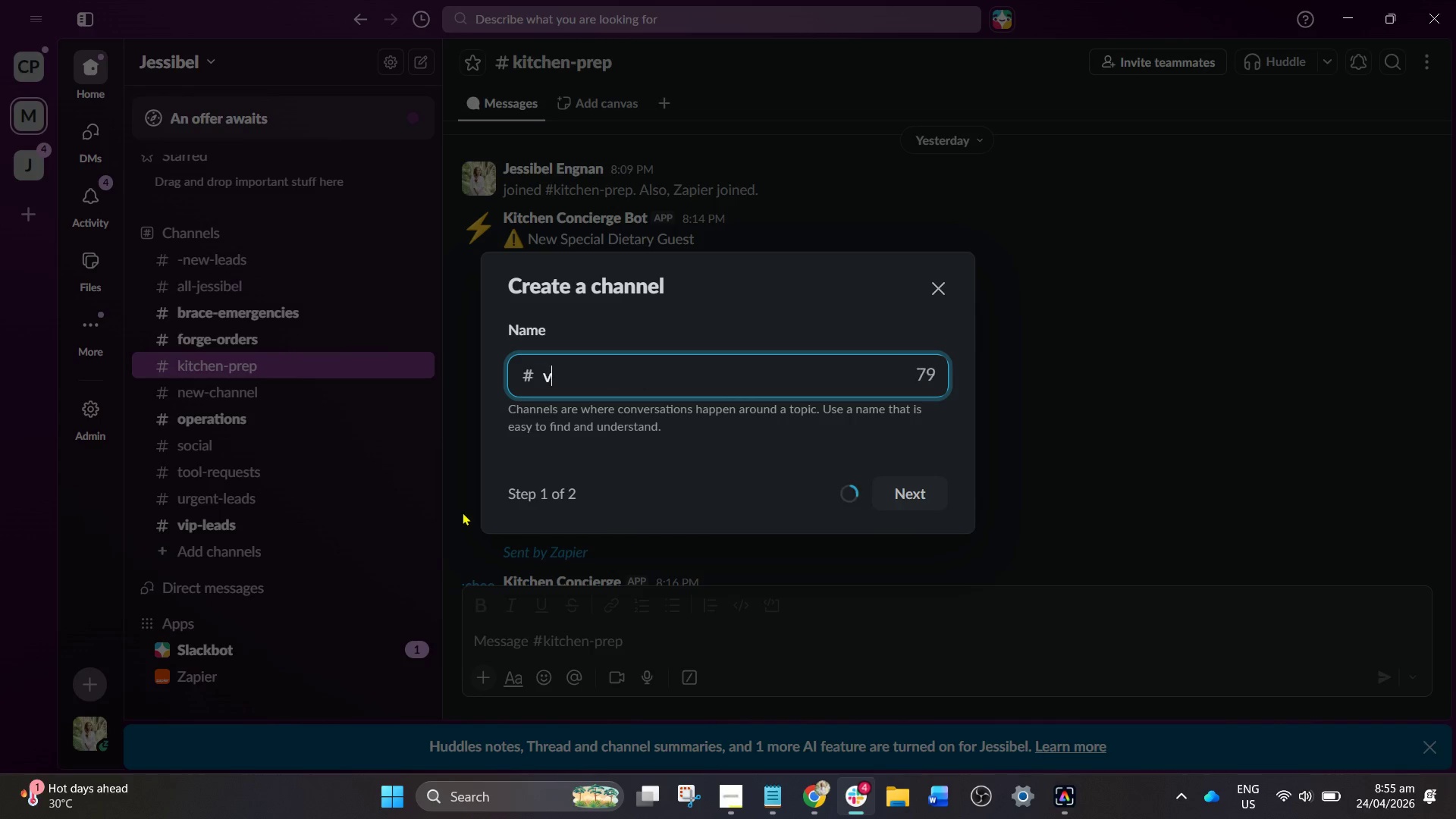 
key(Shift+ShiftLeft)
 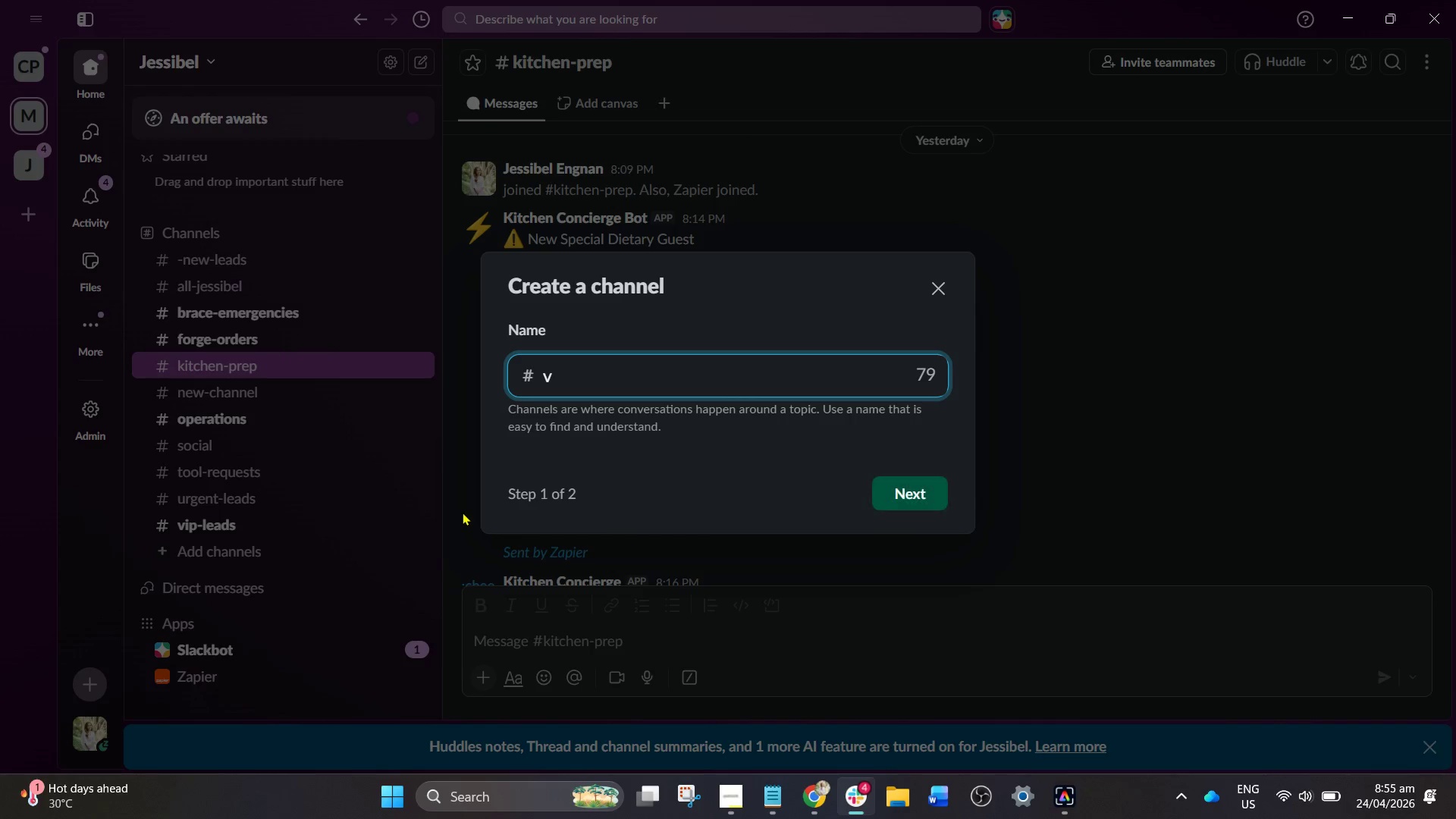 
key(Backspace)
 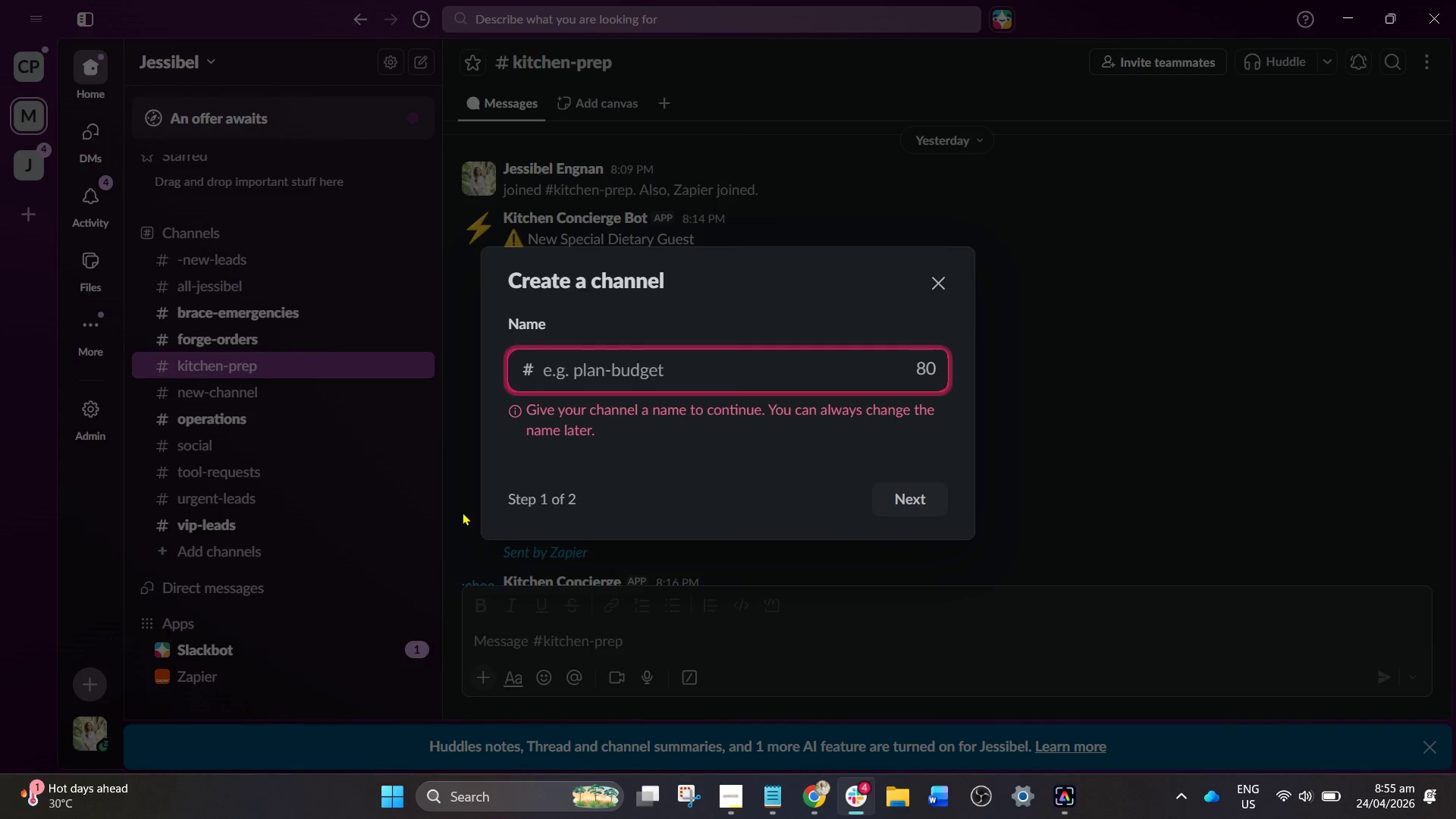 
type(venf)
key(Backspace)
type(dor-update)
 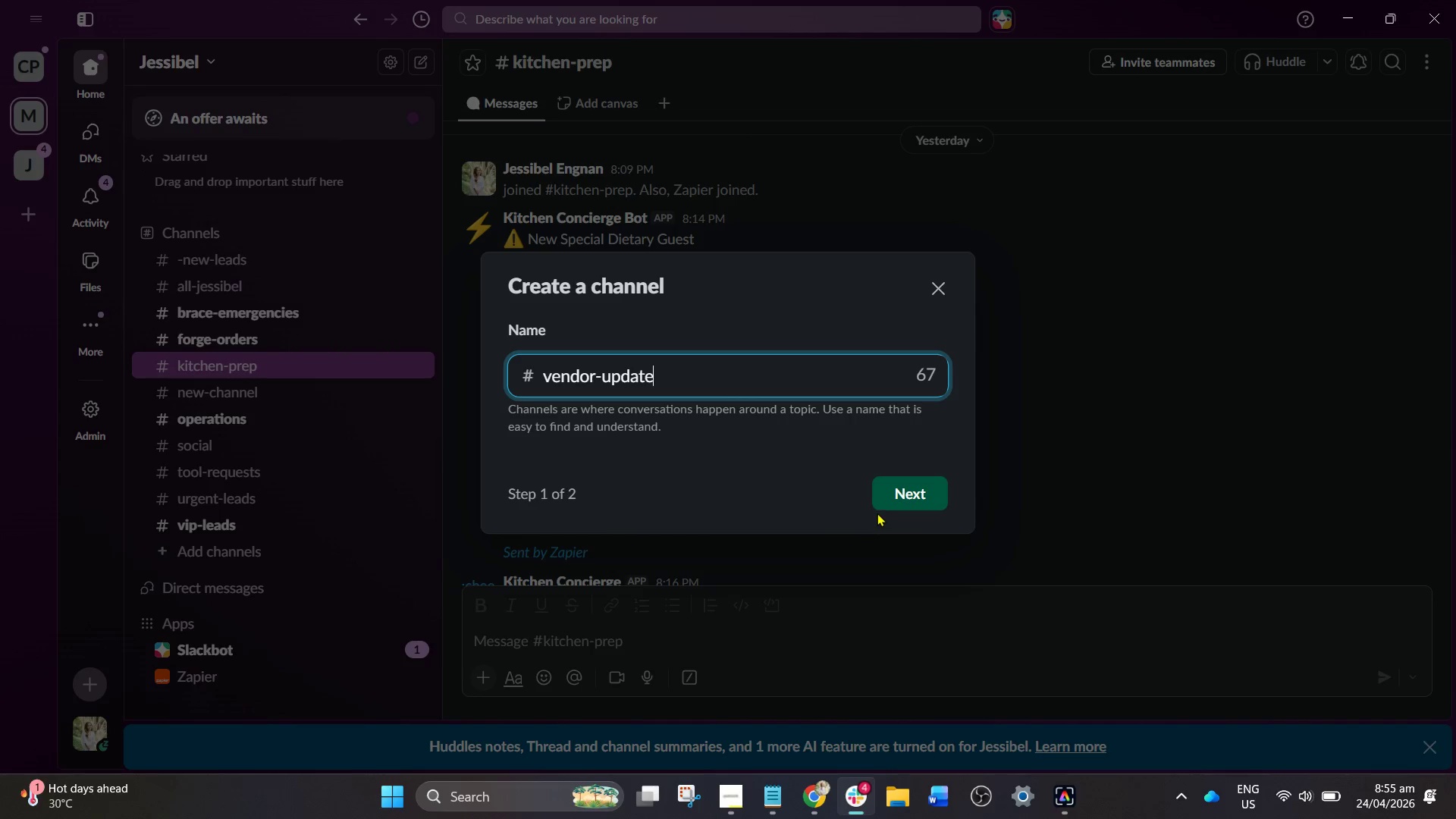 
wait(8.36)
 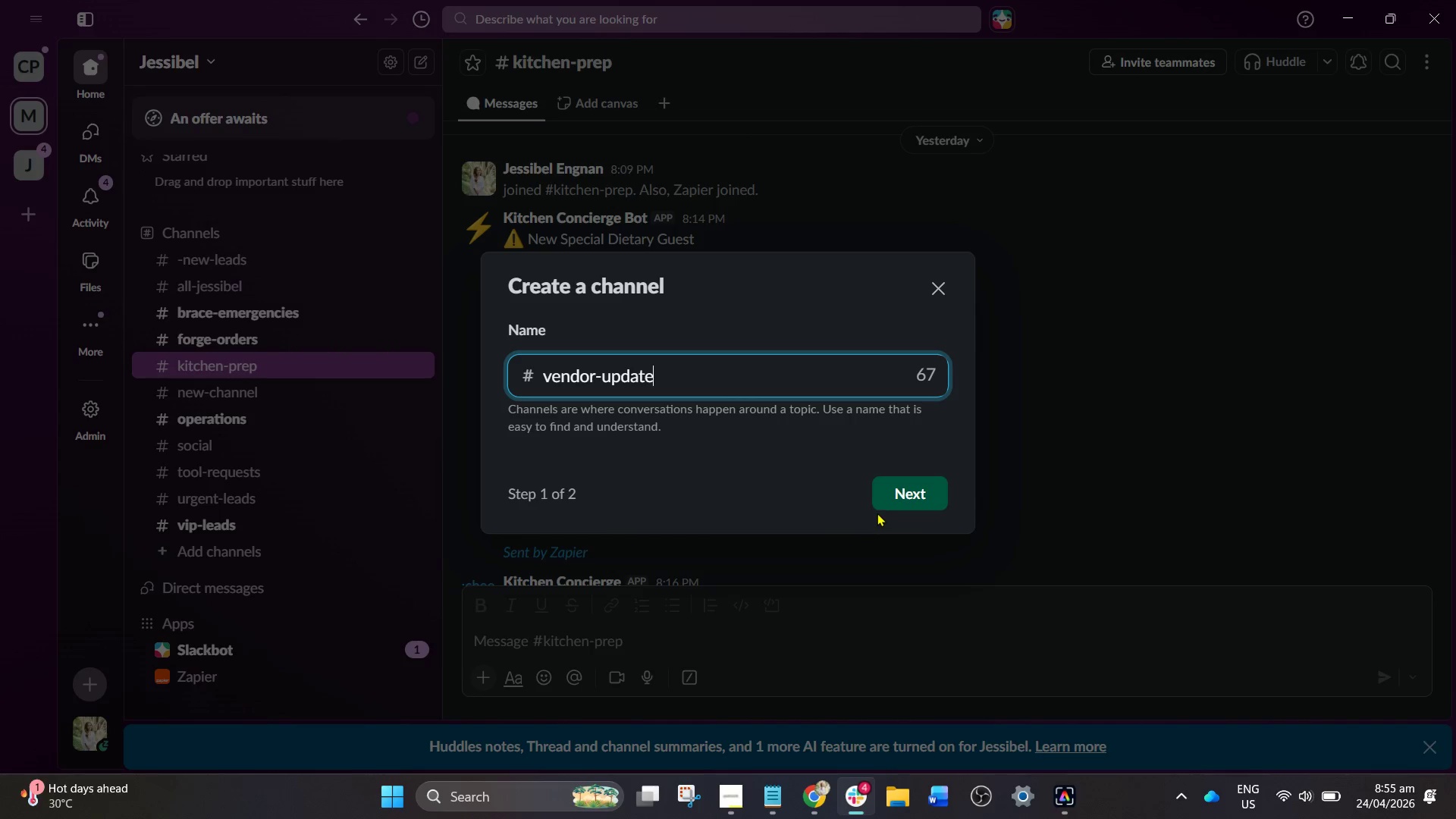 
key(S)
 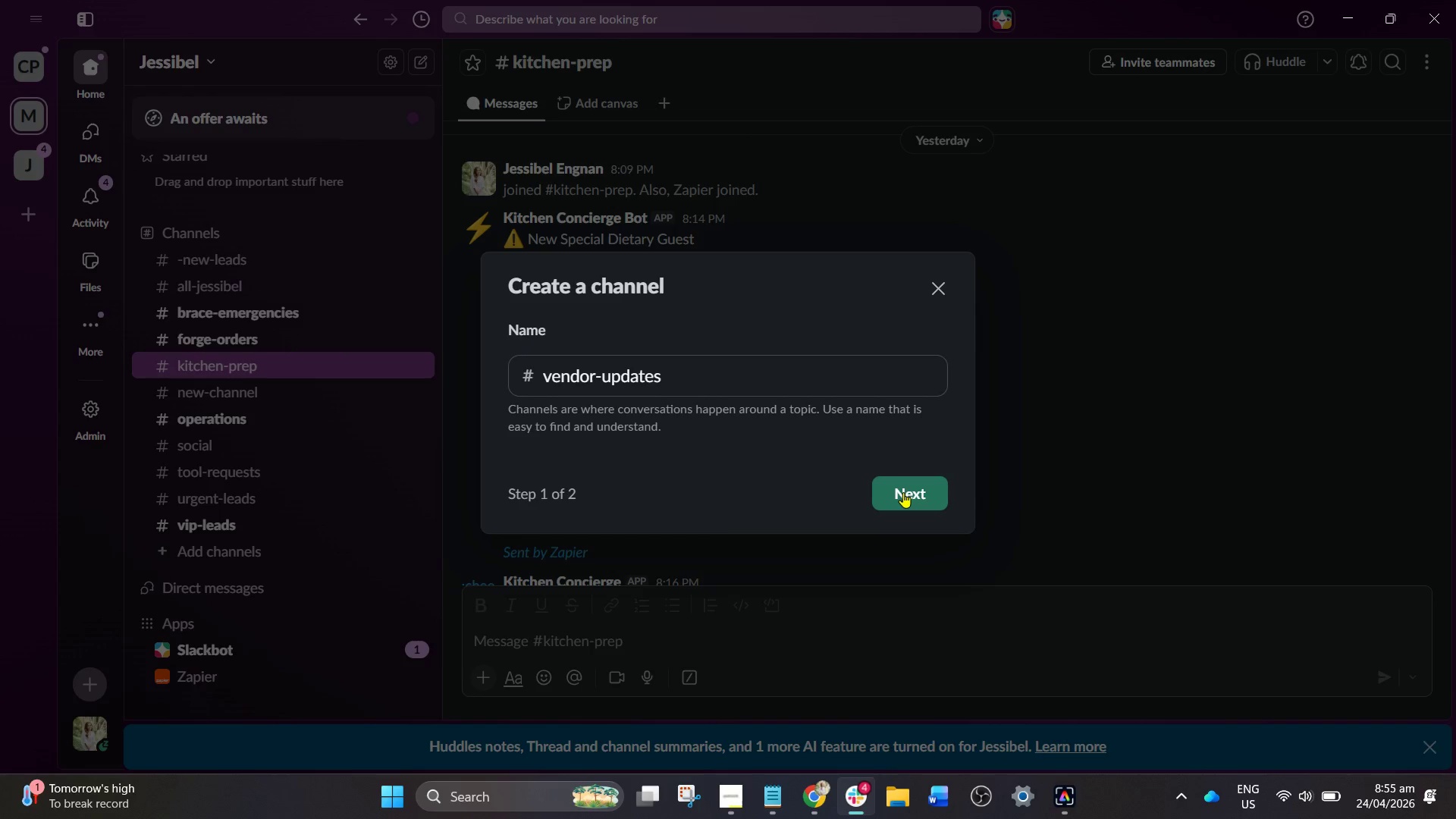 
left_click([905, 498])
 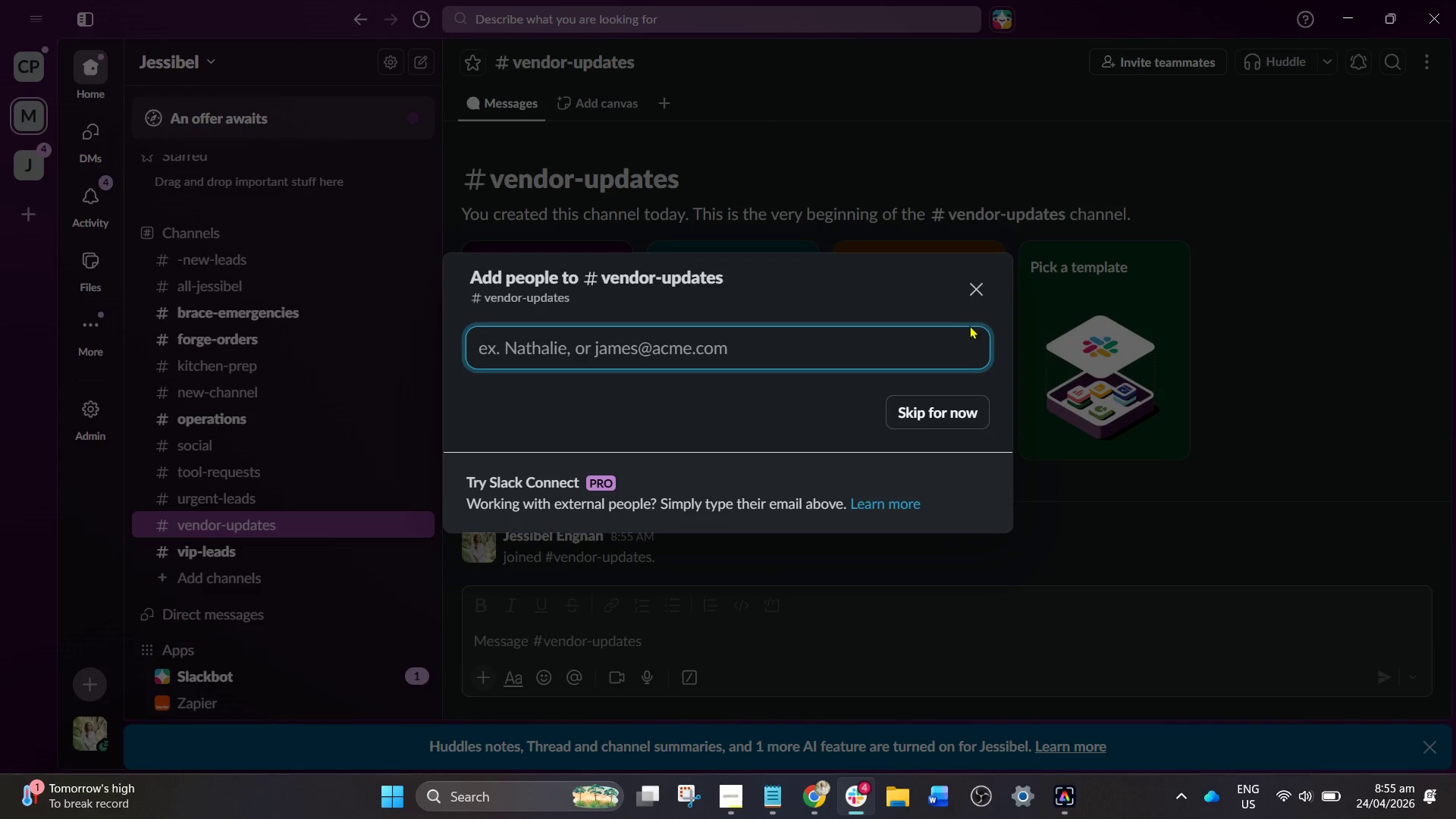 
left_click([965, 287])
 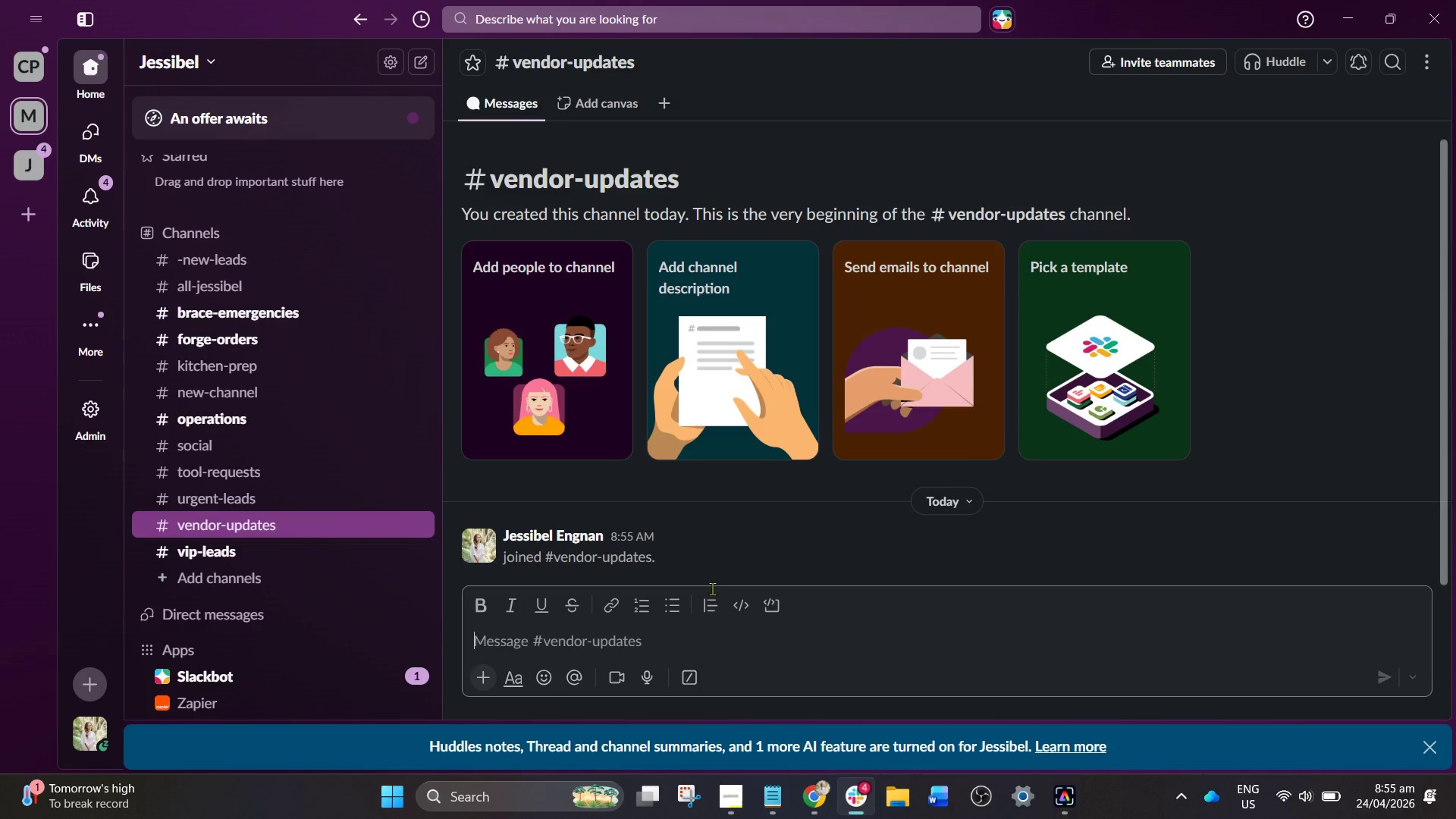 
scroll: coordinate [767, 588], scroll_direction: down, amount: 1.0
 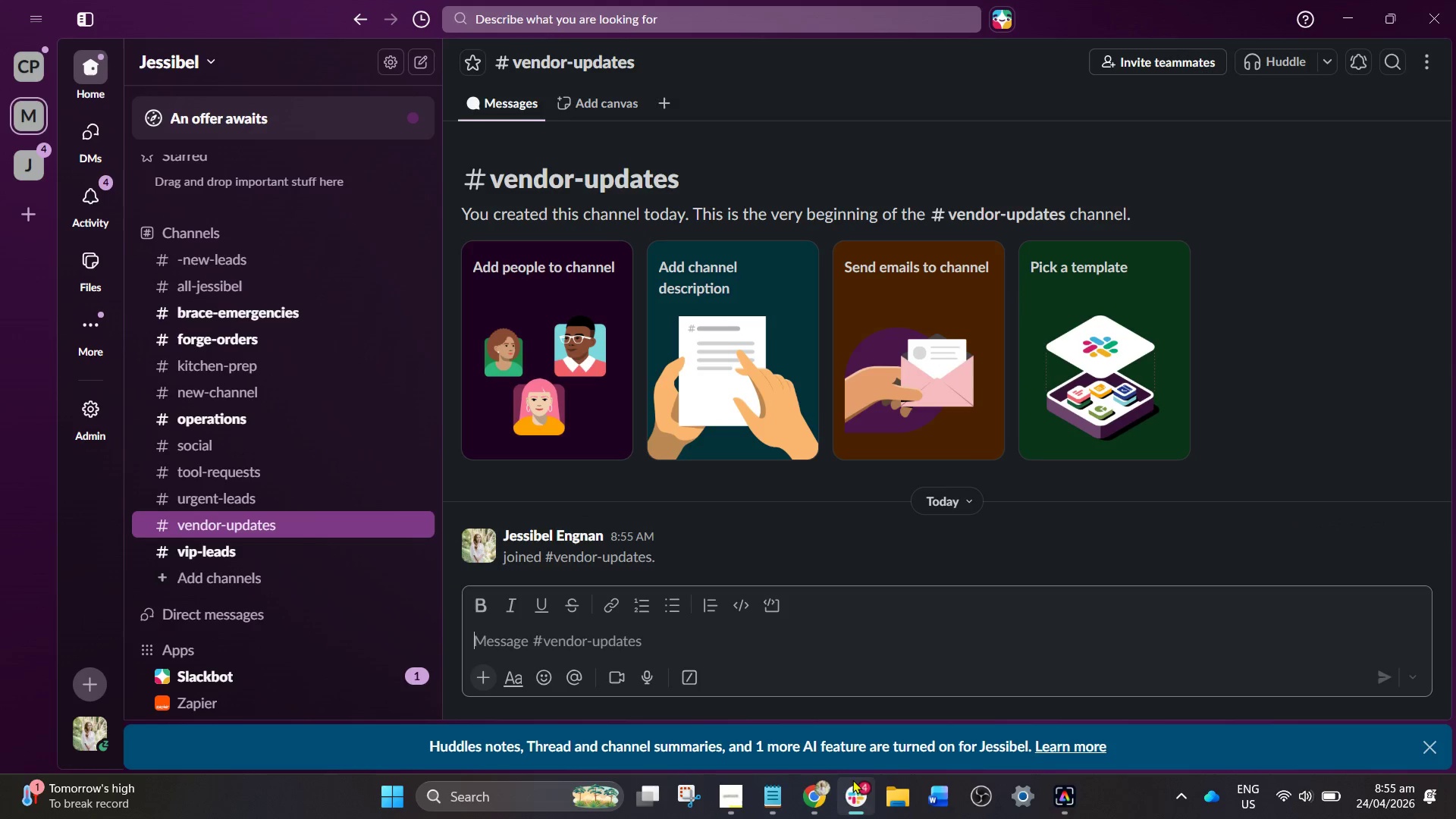 
left_click([821, 791])
 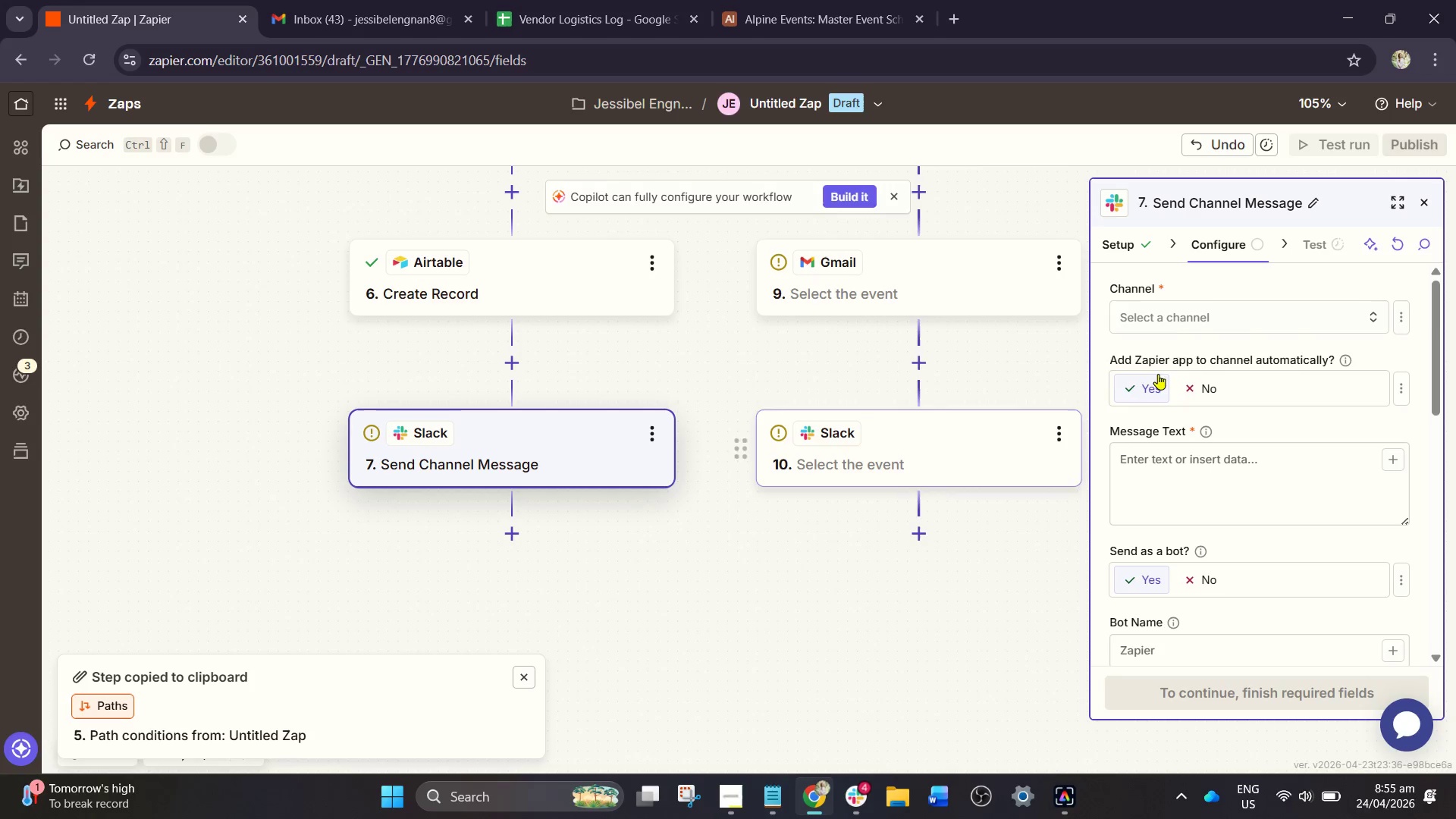 
left_click([1166, 321])
 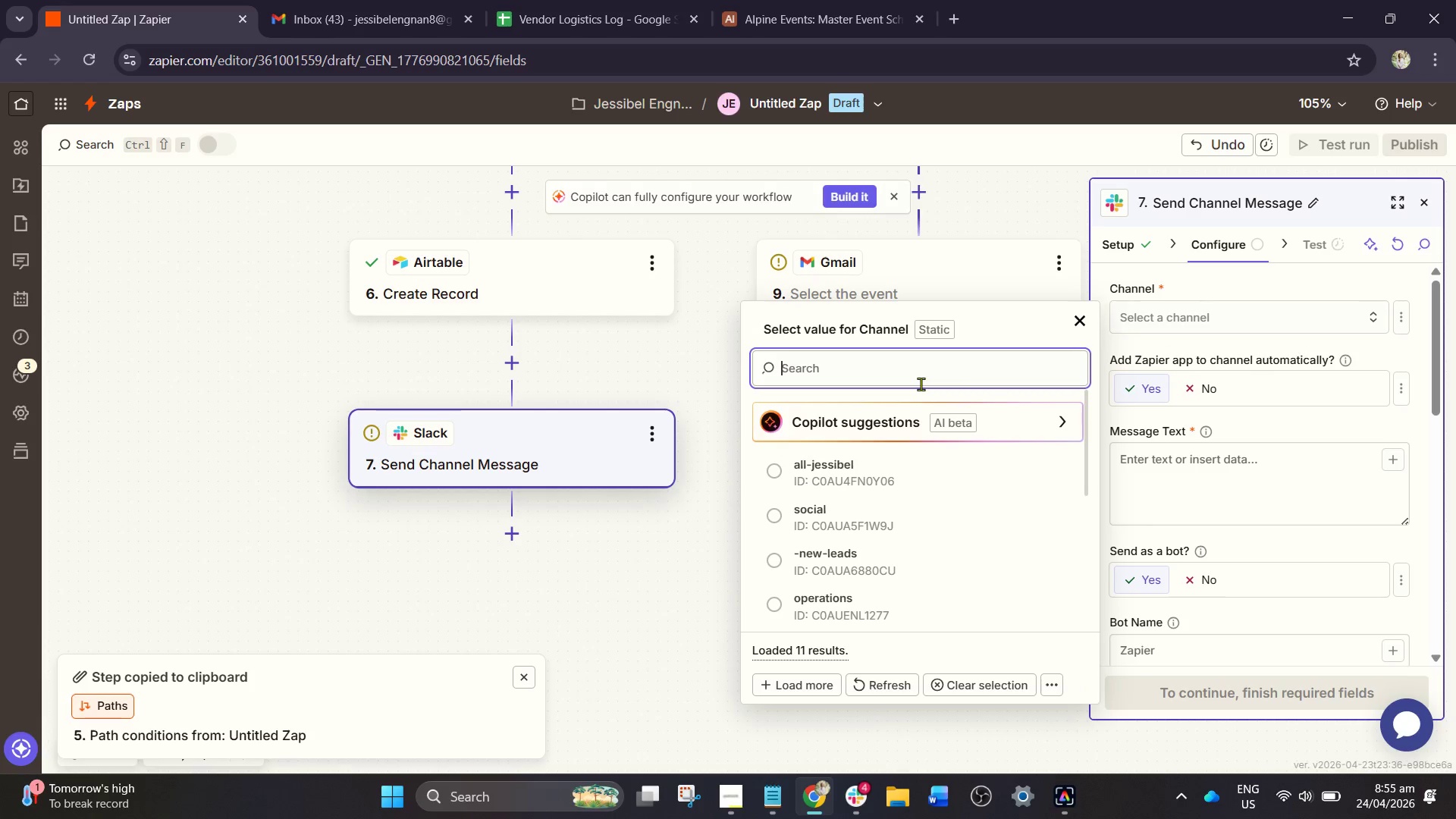 
type(ve)
 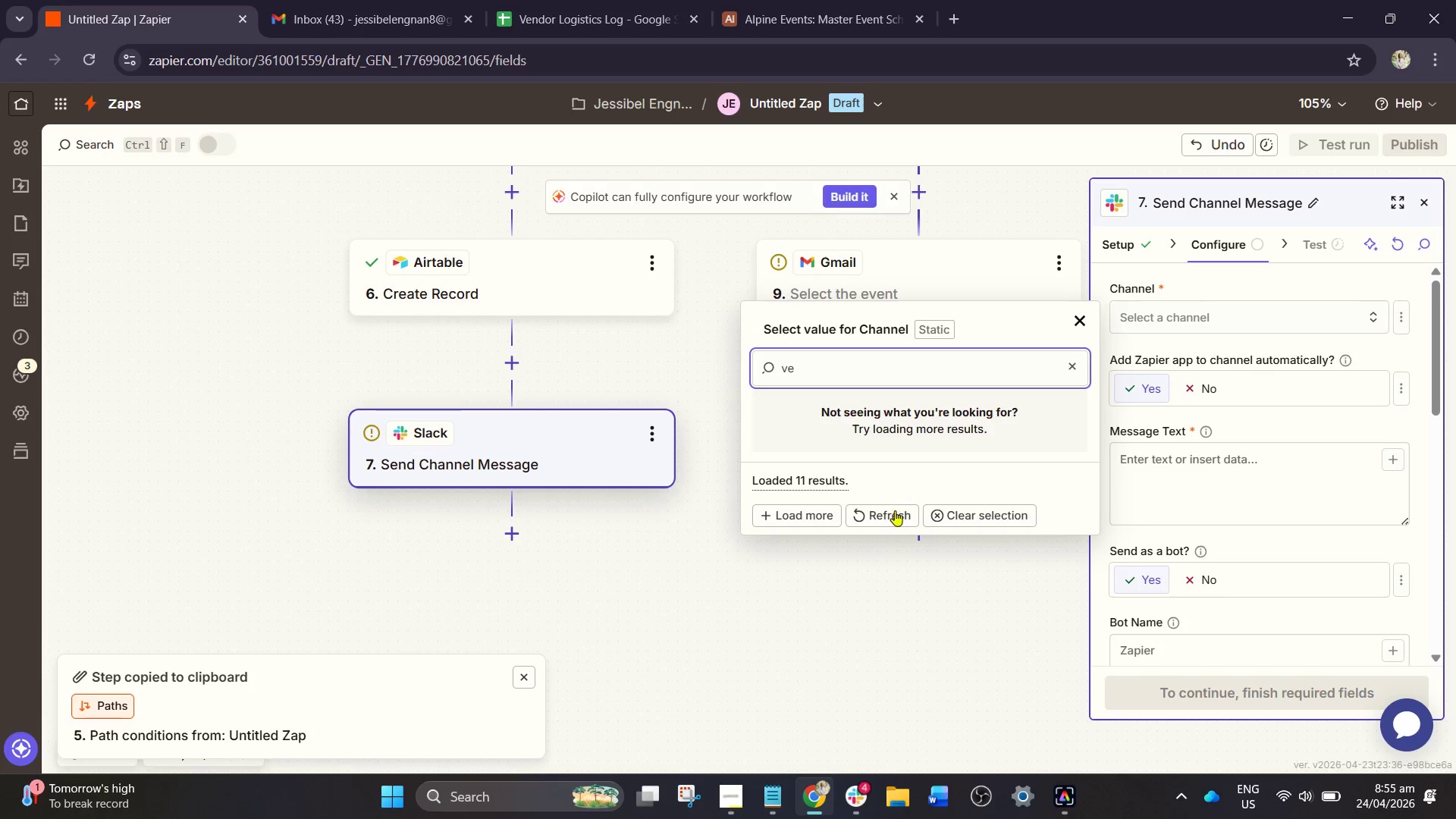 
left_click([893, 515])
 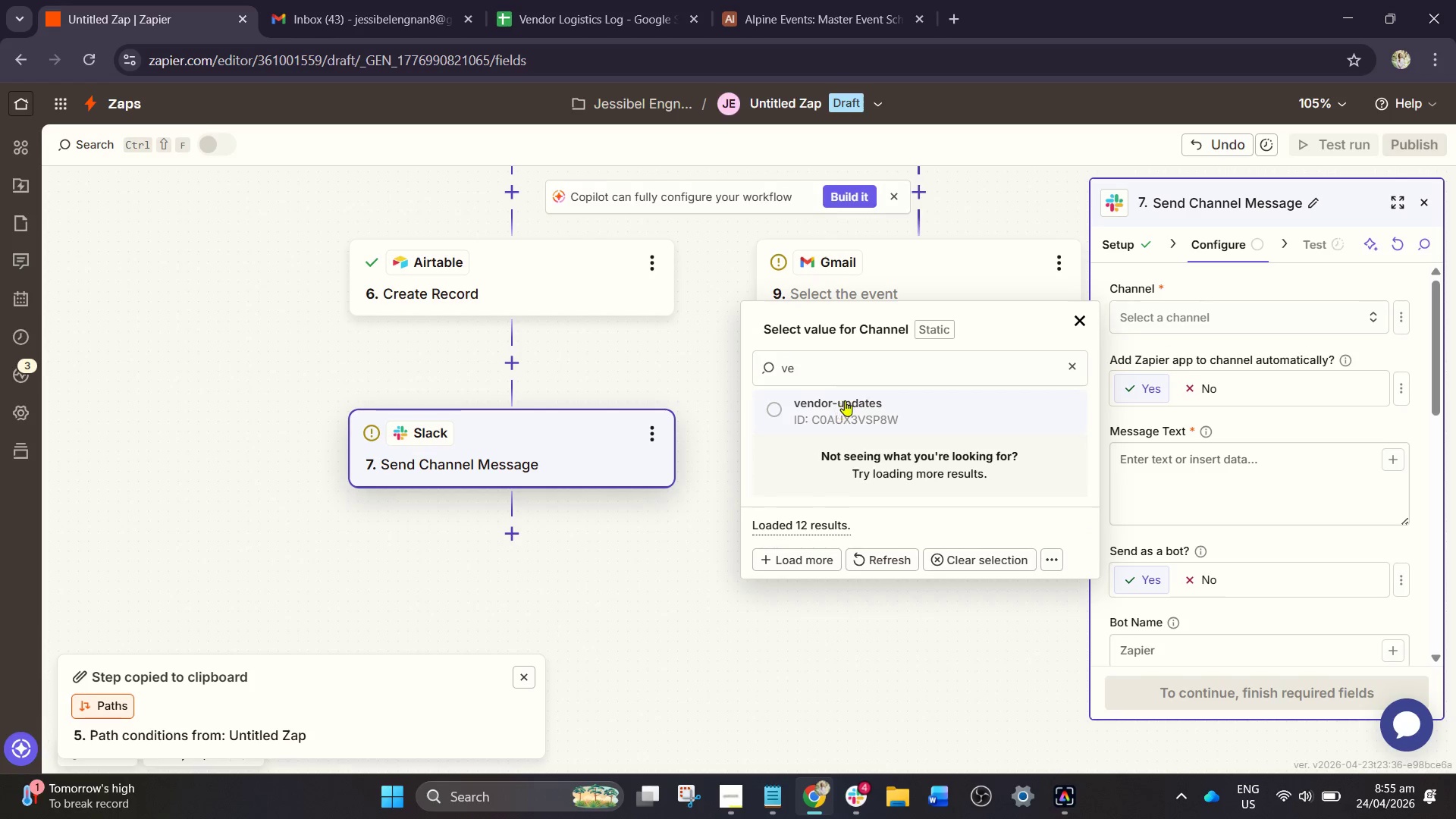 
left_click([839, 401])
 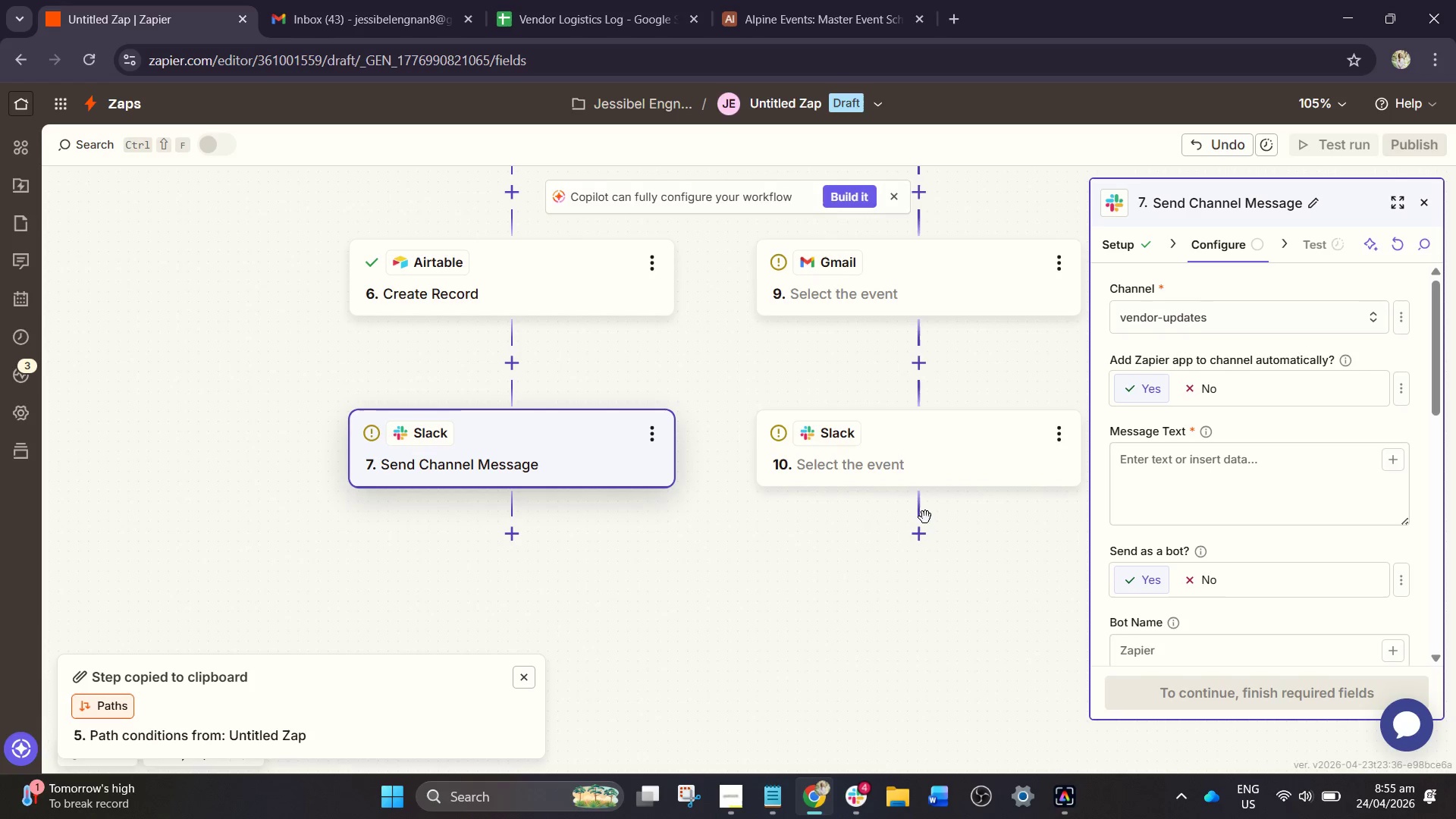 
left_click([770, 565])
 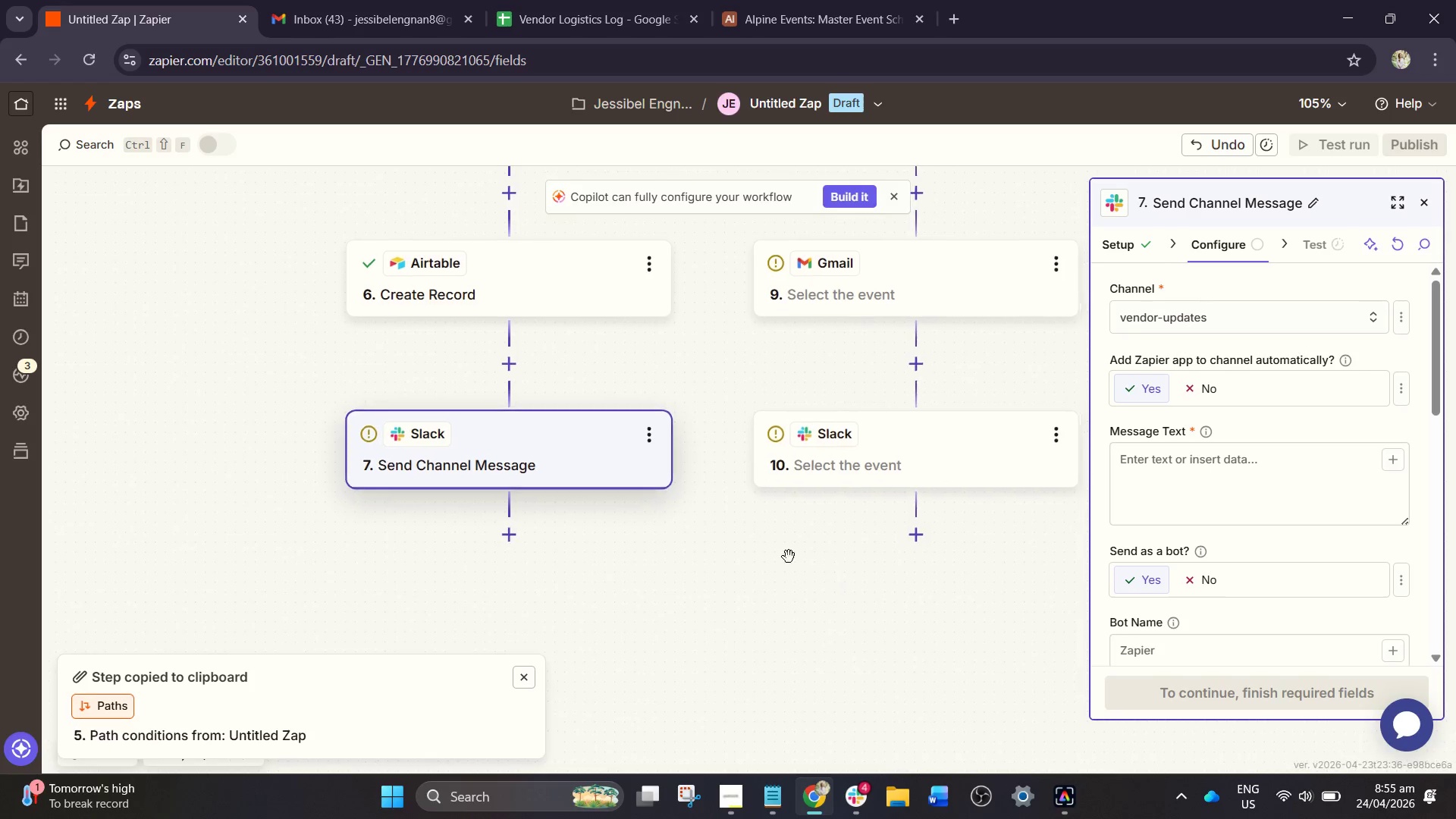 
left_click_drag(start_coordinate=[848, 582], to_coordinate=[763, 521])
 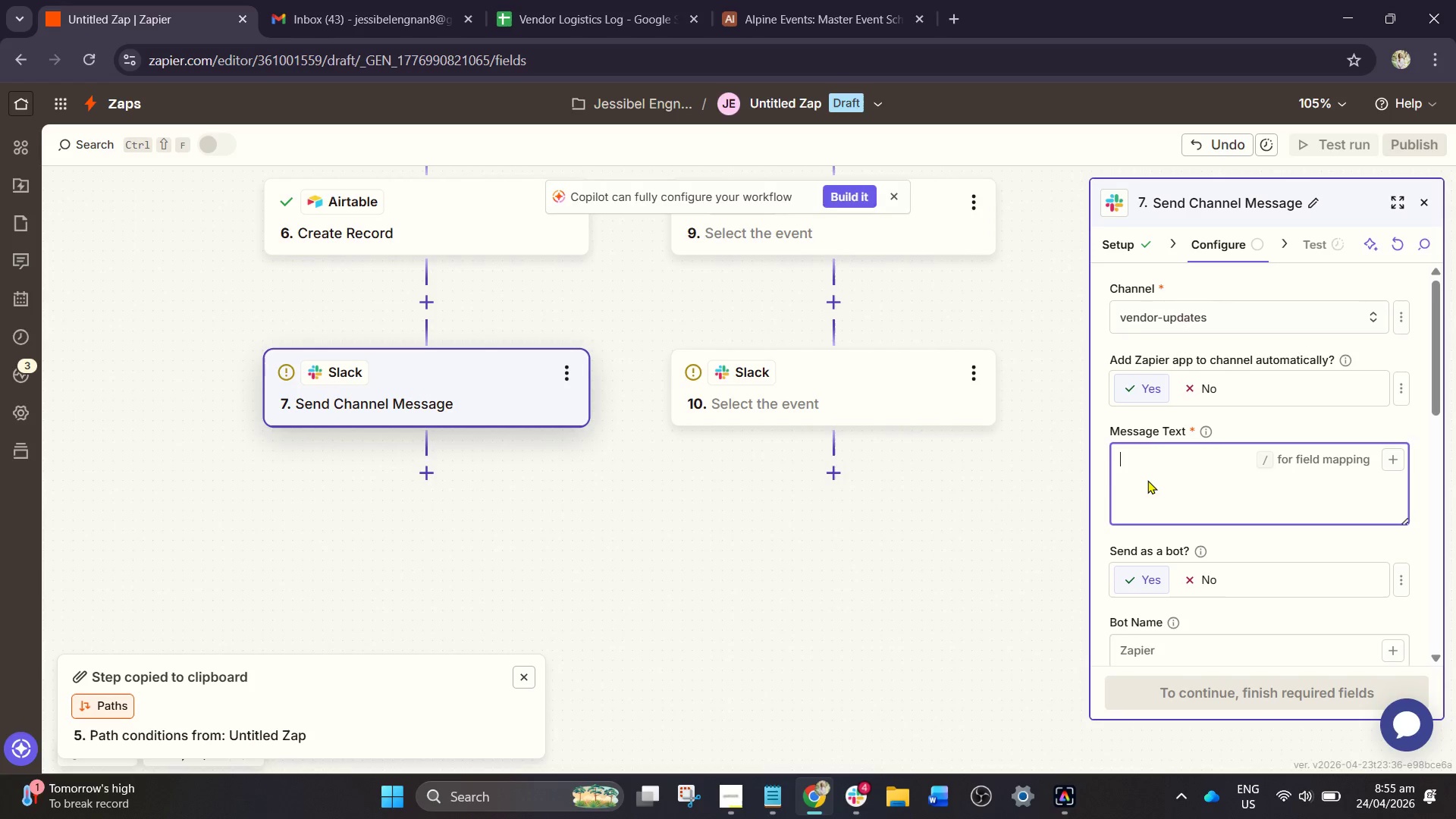 
left_click([1147, 480])
 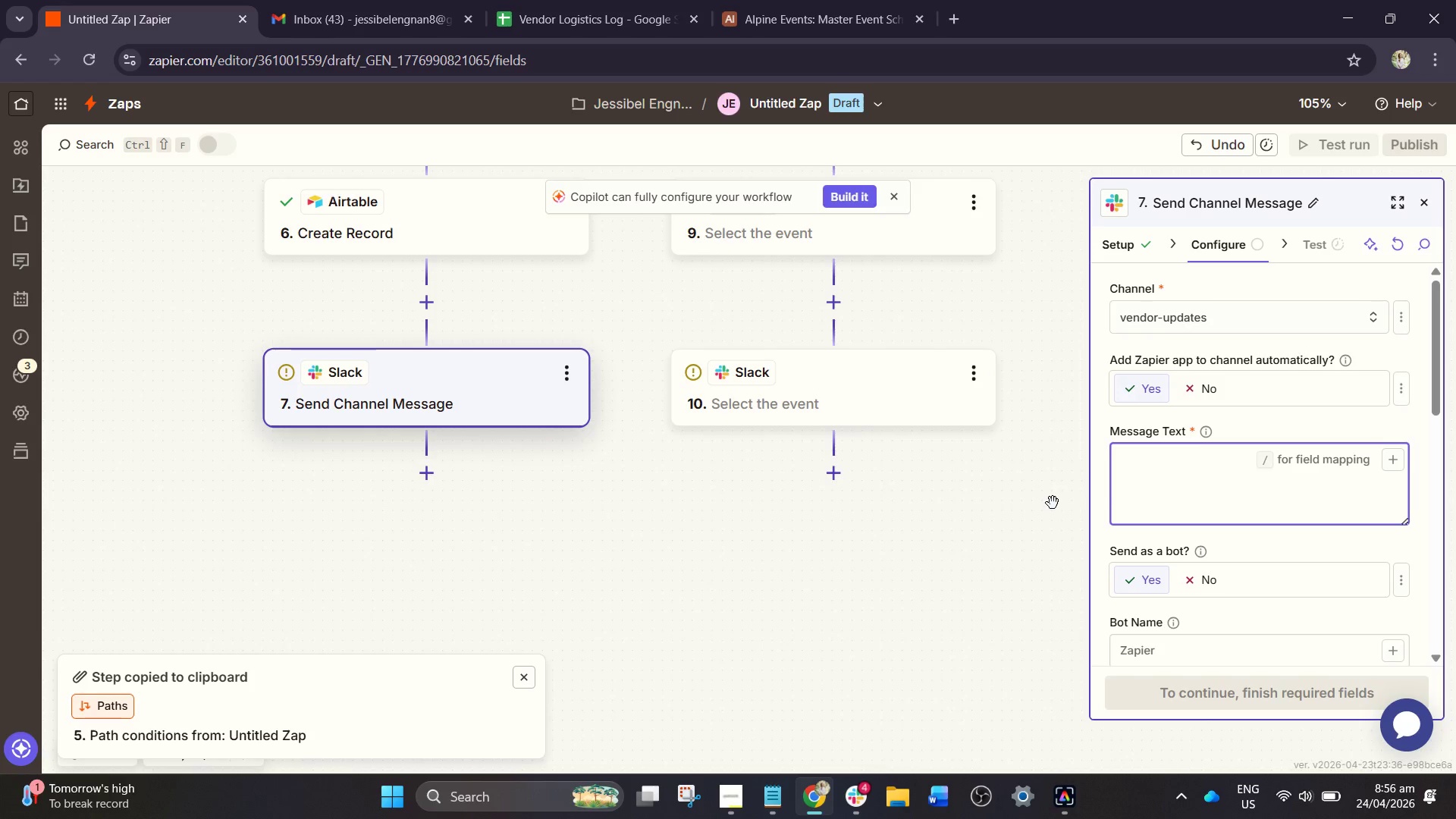 
wait(6.89)
 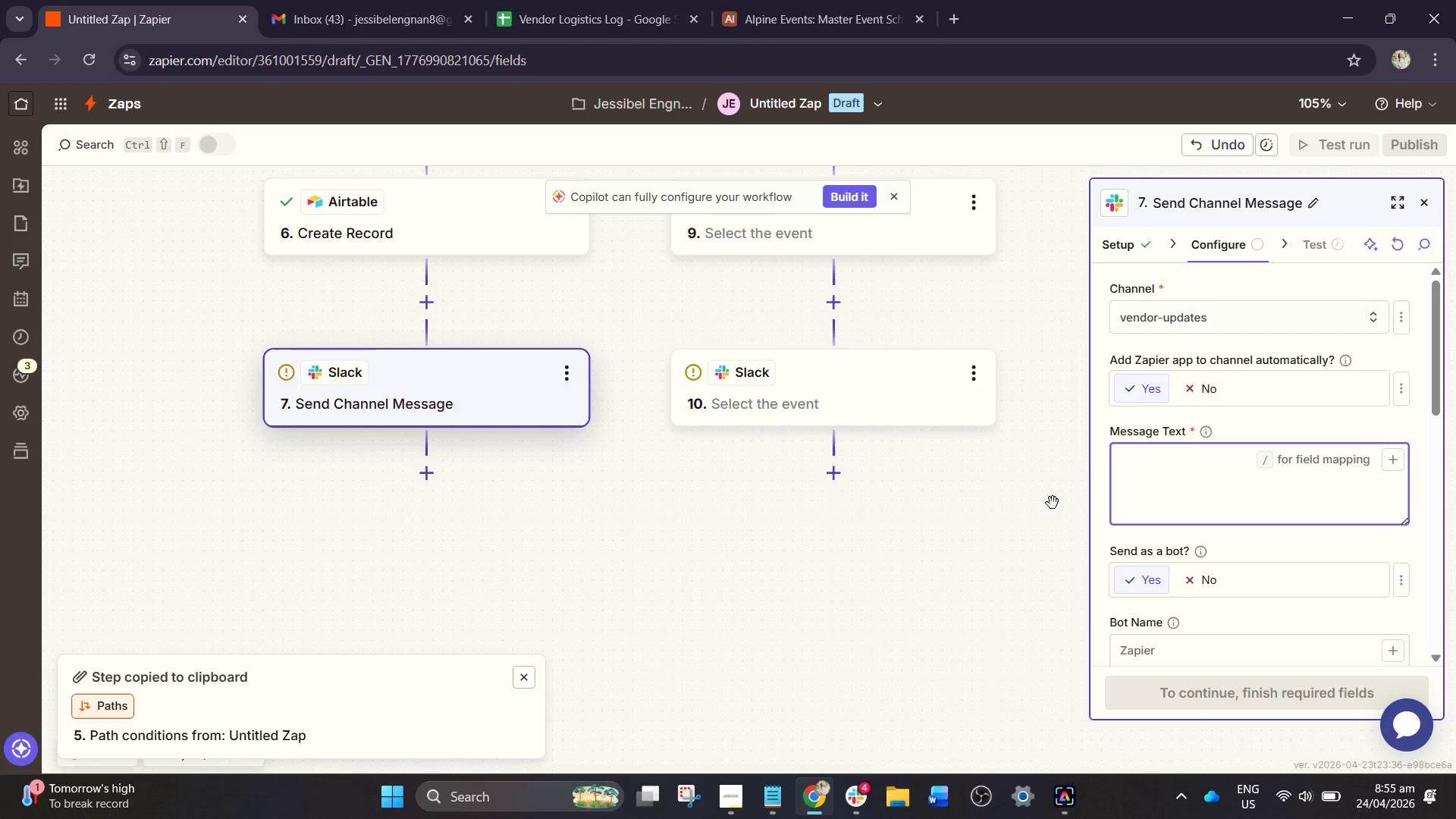 
type(Venf)
key(Backspace)
type(dor)
 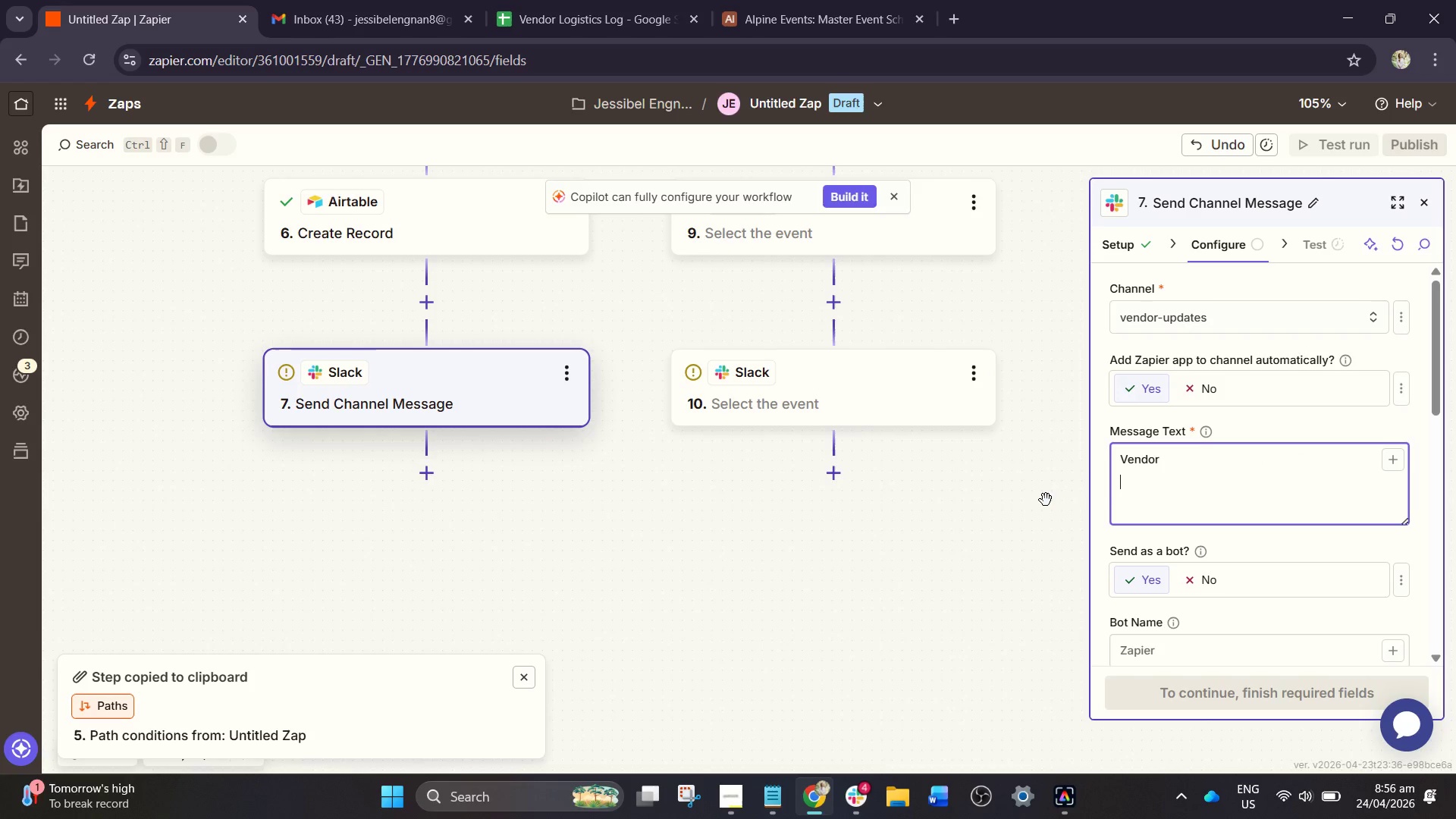 
key(Enter)
 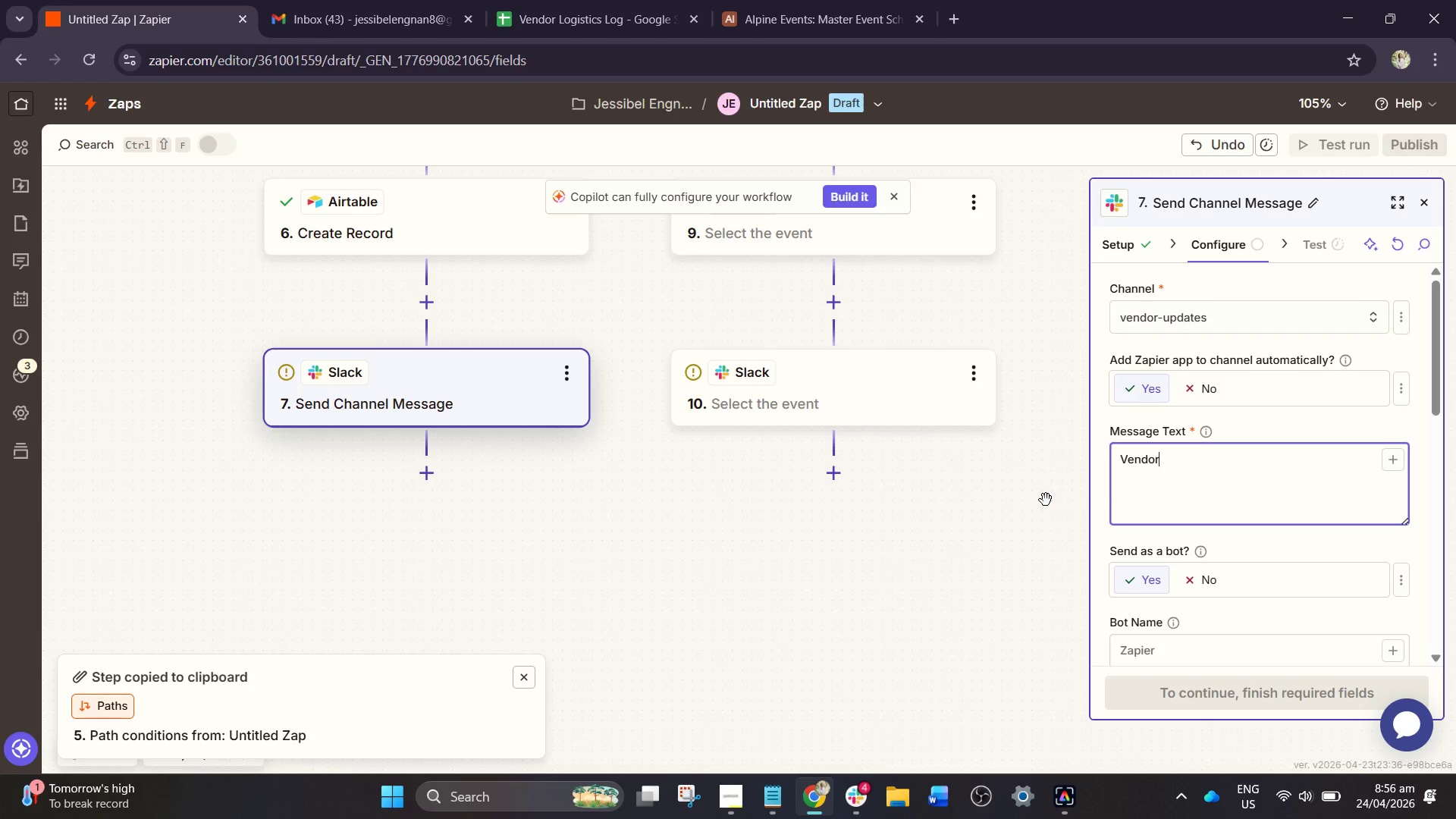 
key(Backspace)
type( Onsite)
 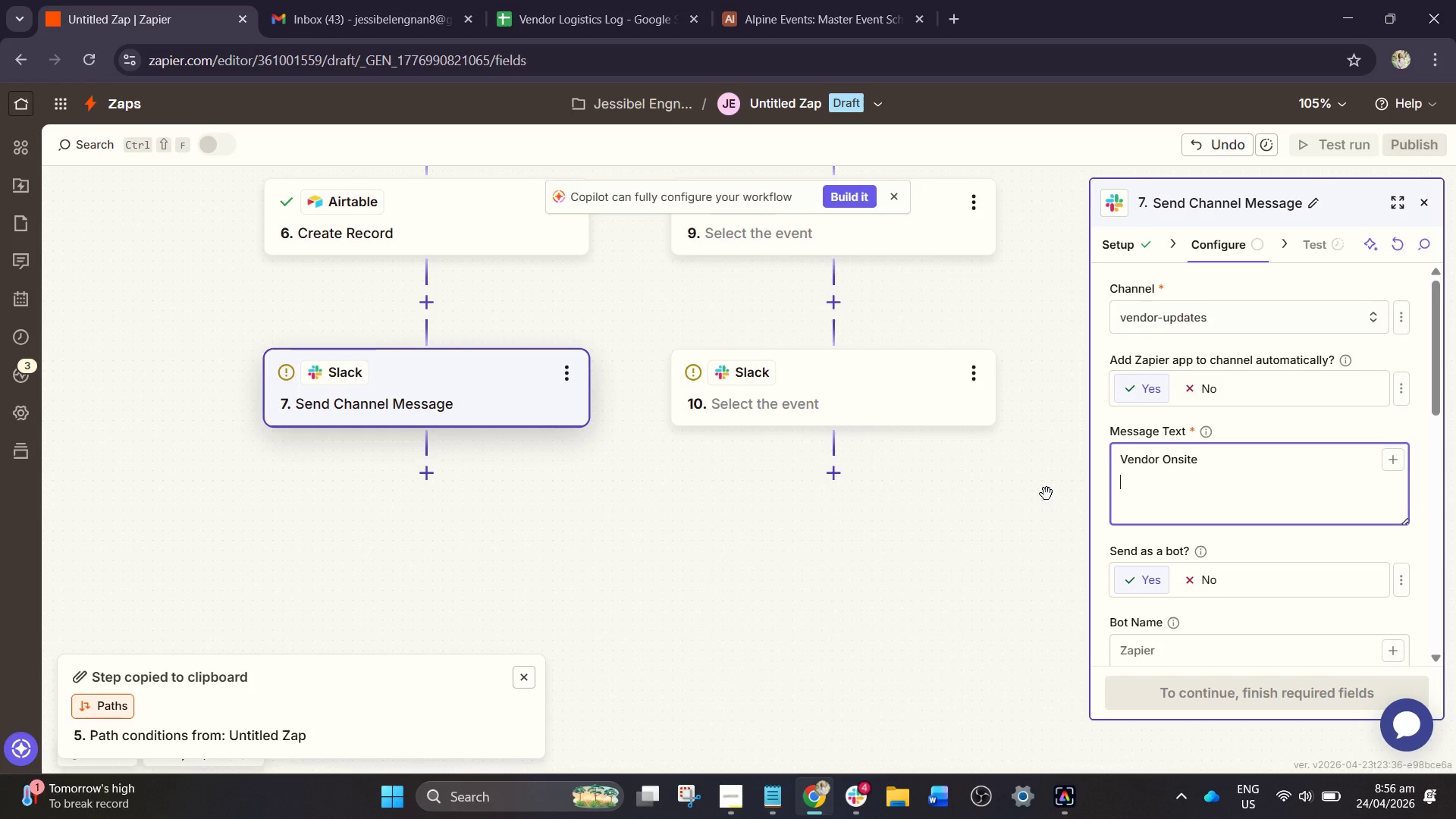 
 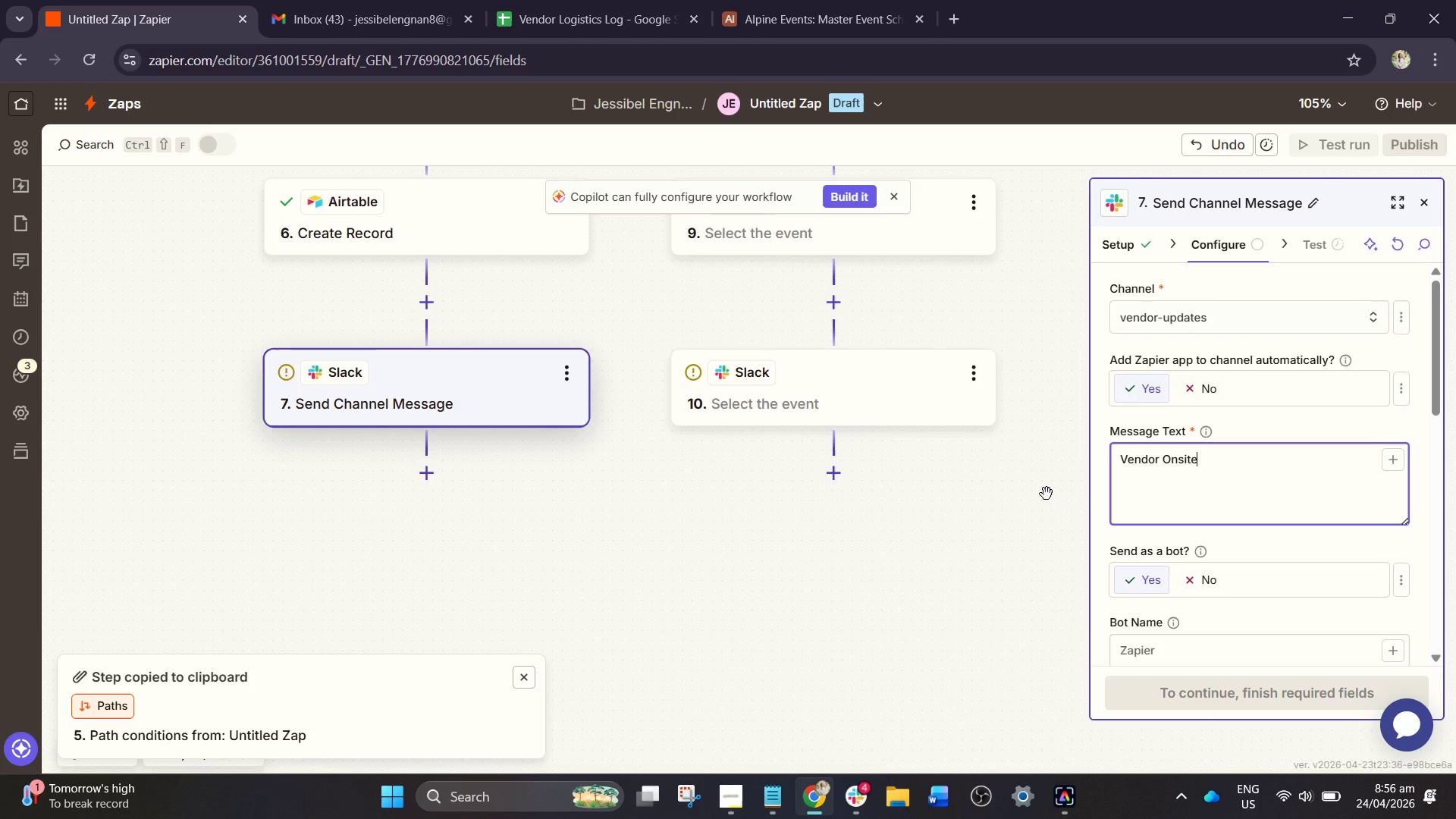 
key(Enter)
 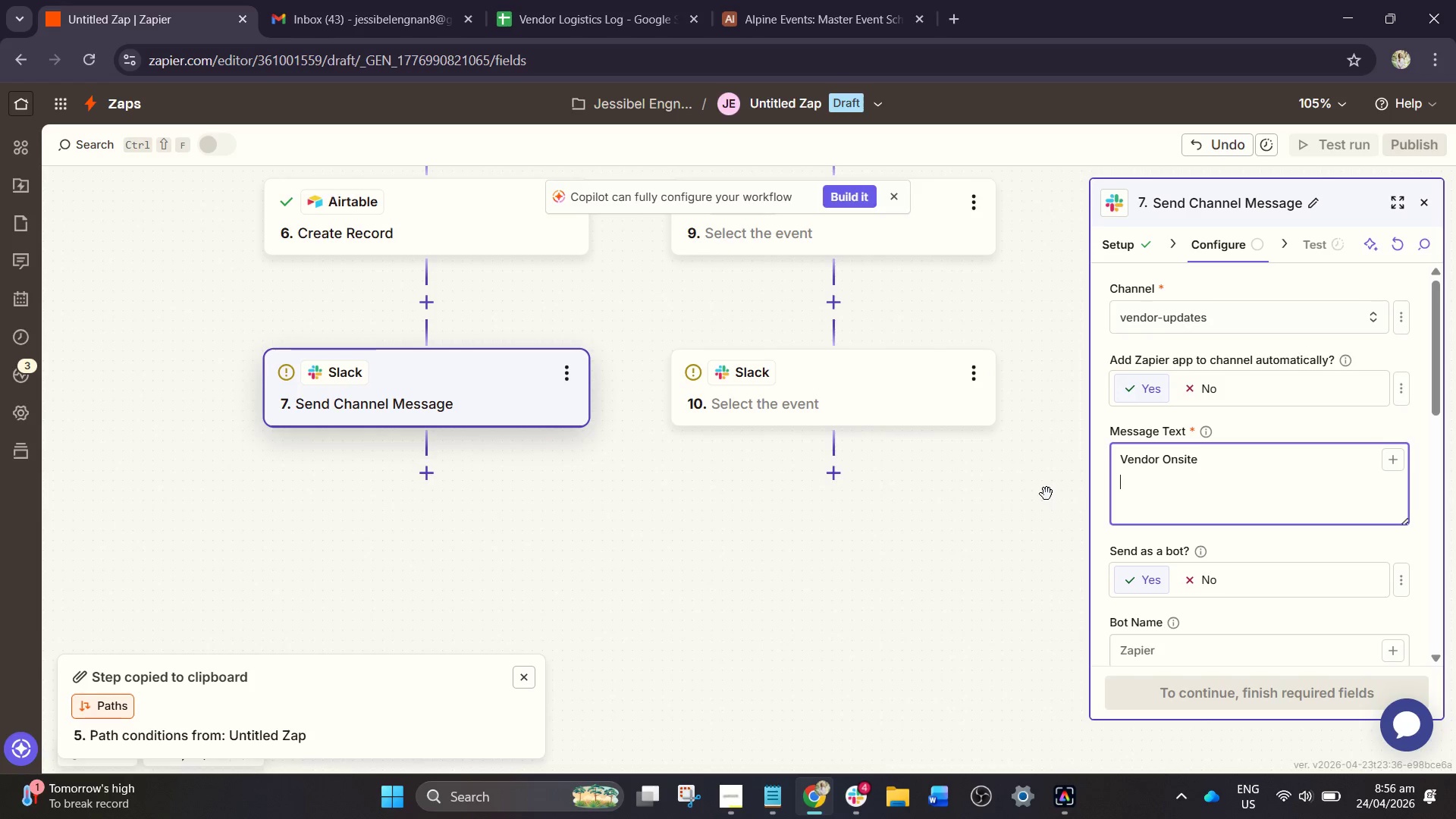 
key(Enter)
 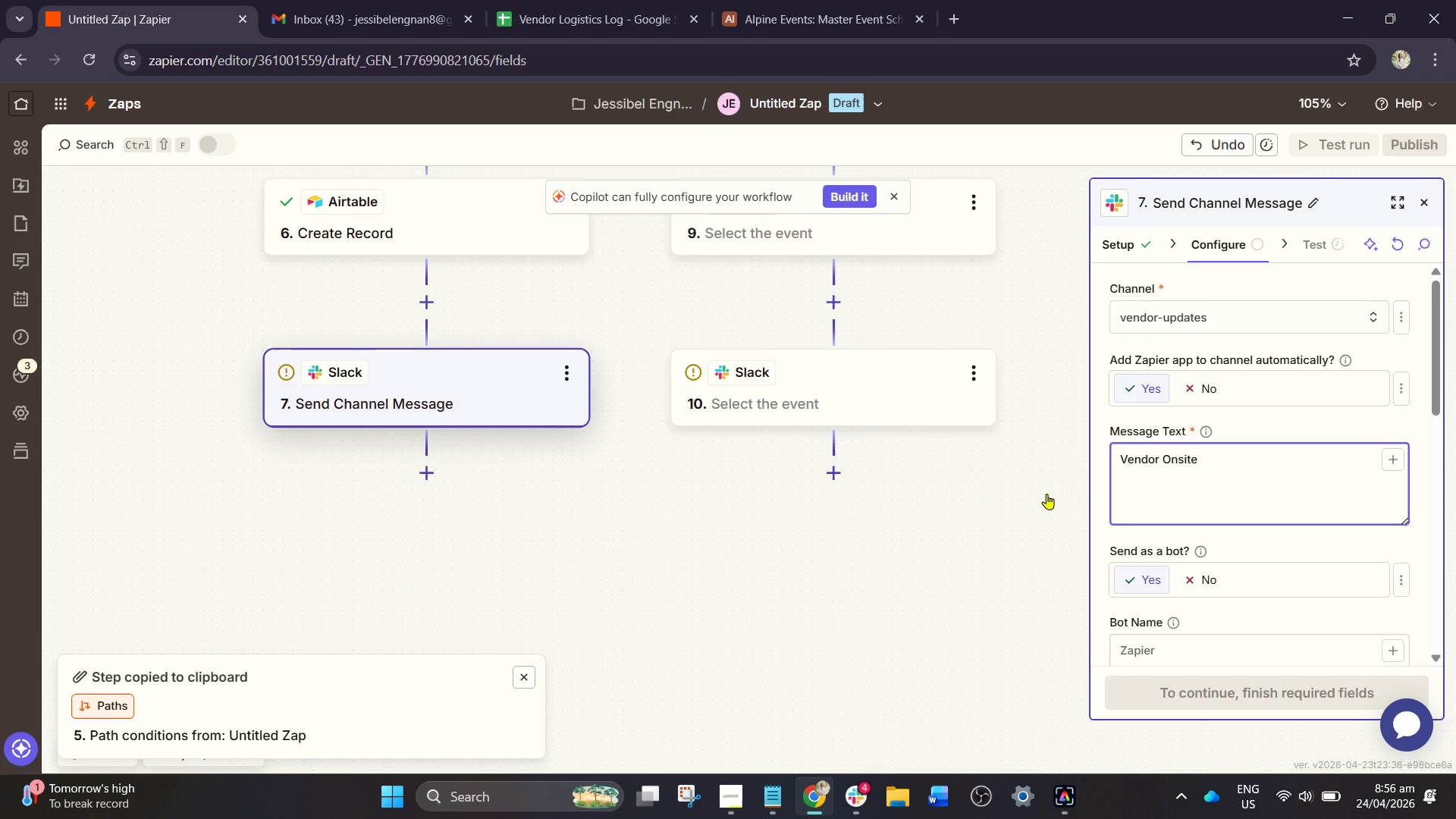 
hold_key(key=ShiftLeft, duration=0.47)
 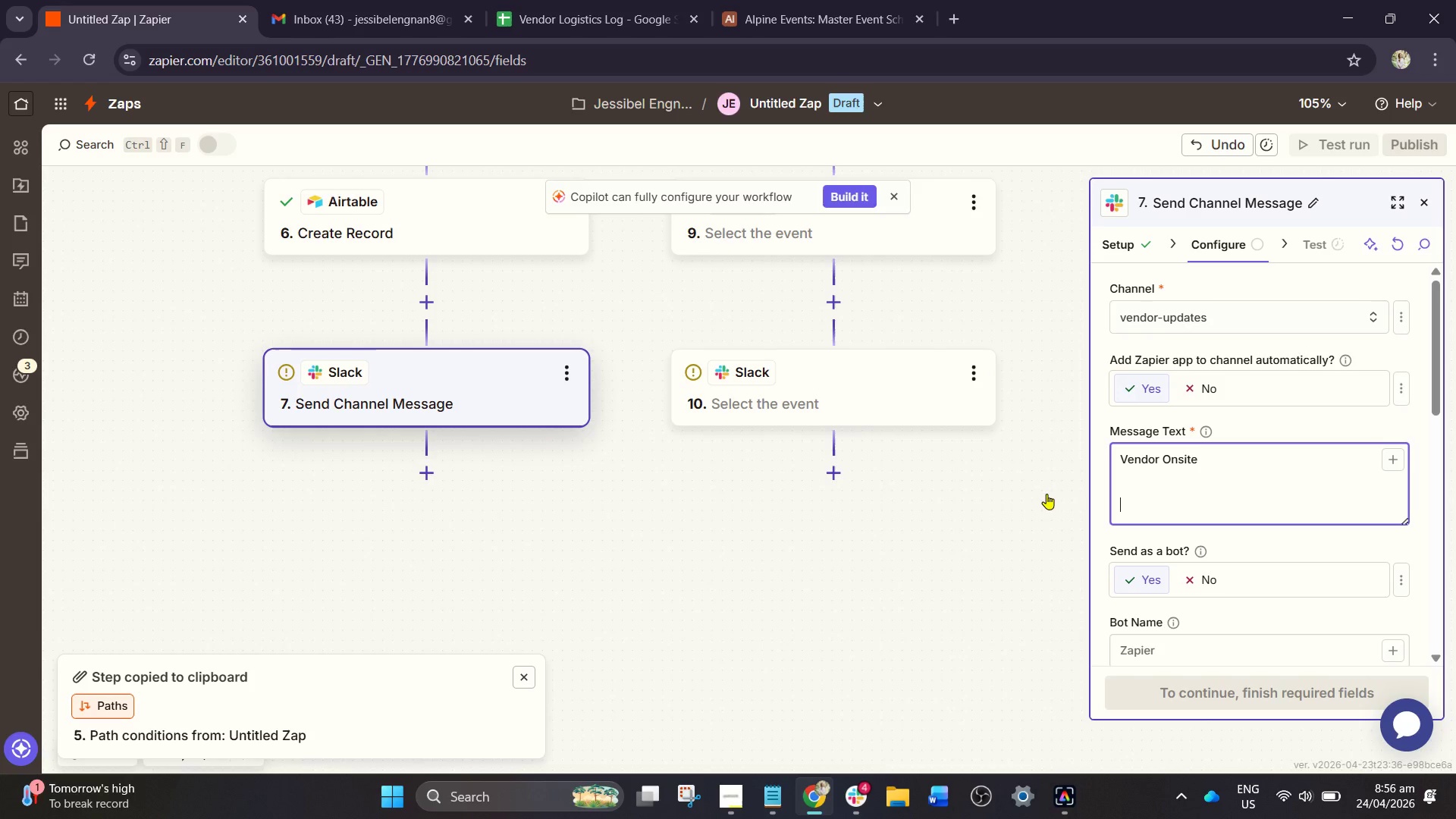 
type(Vendor: /)
 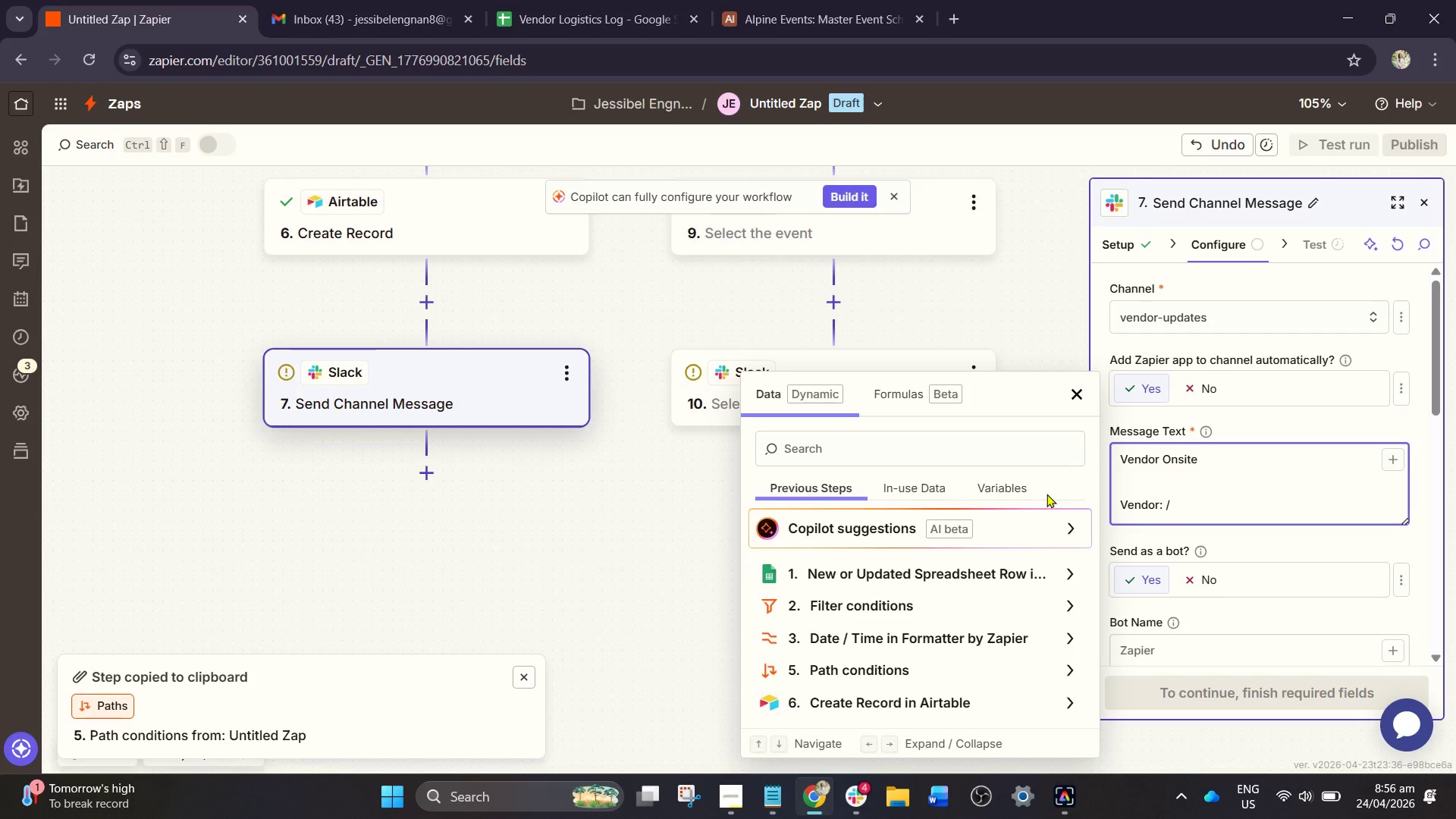 
left_click([934, 561])
 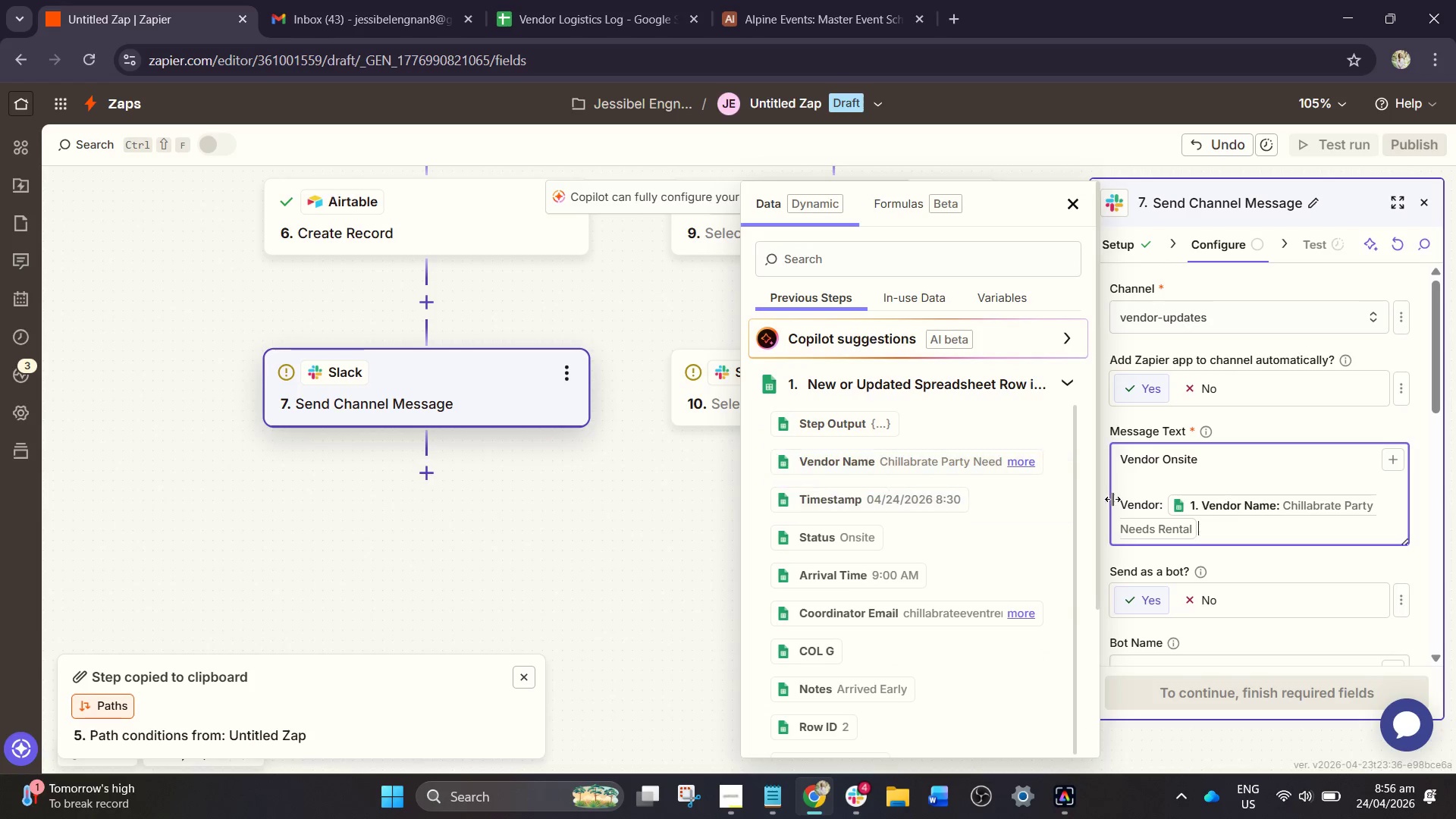 
left_click([1220, 519])
 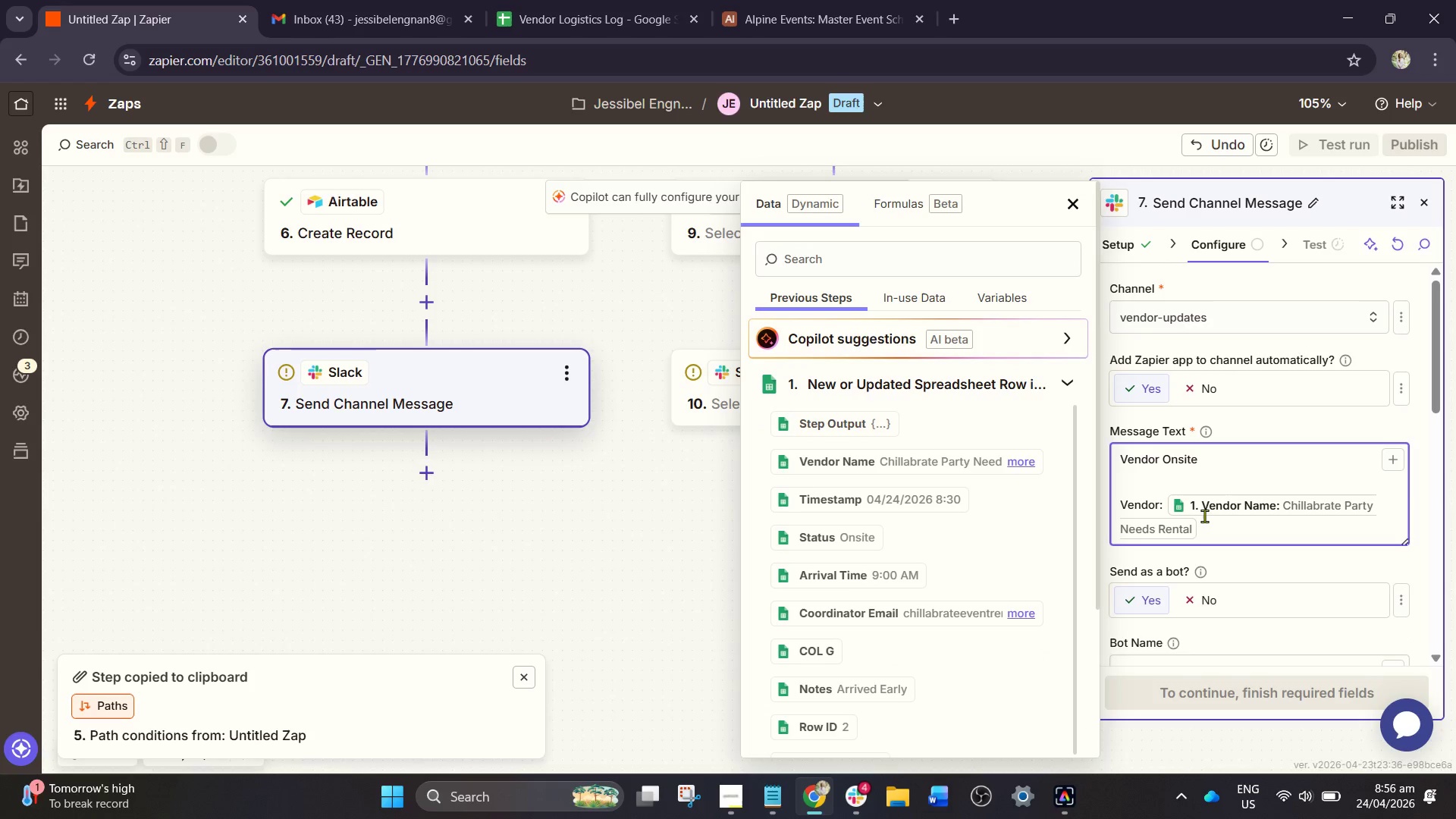 
key(Shift+ShiftRight)
 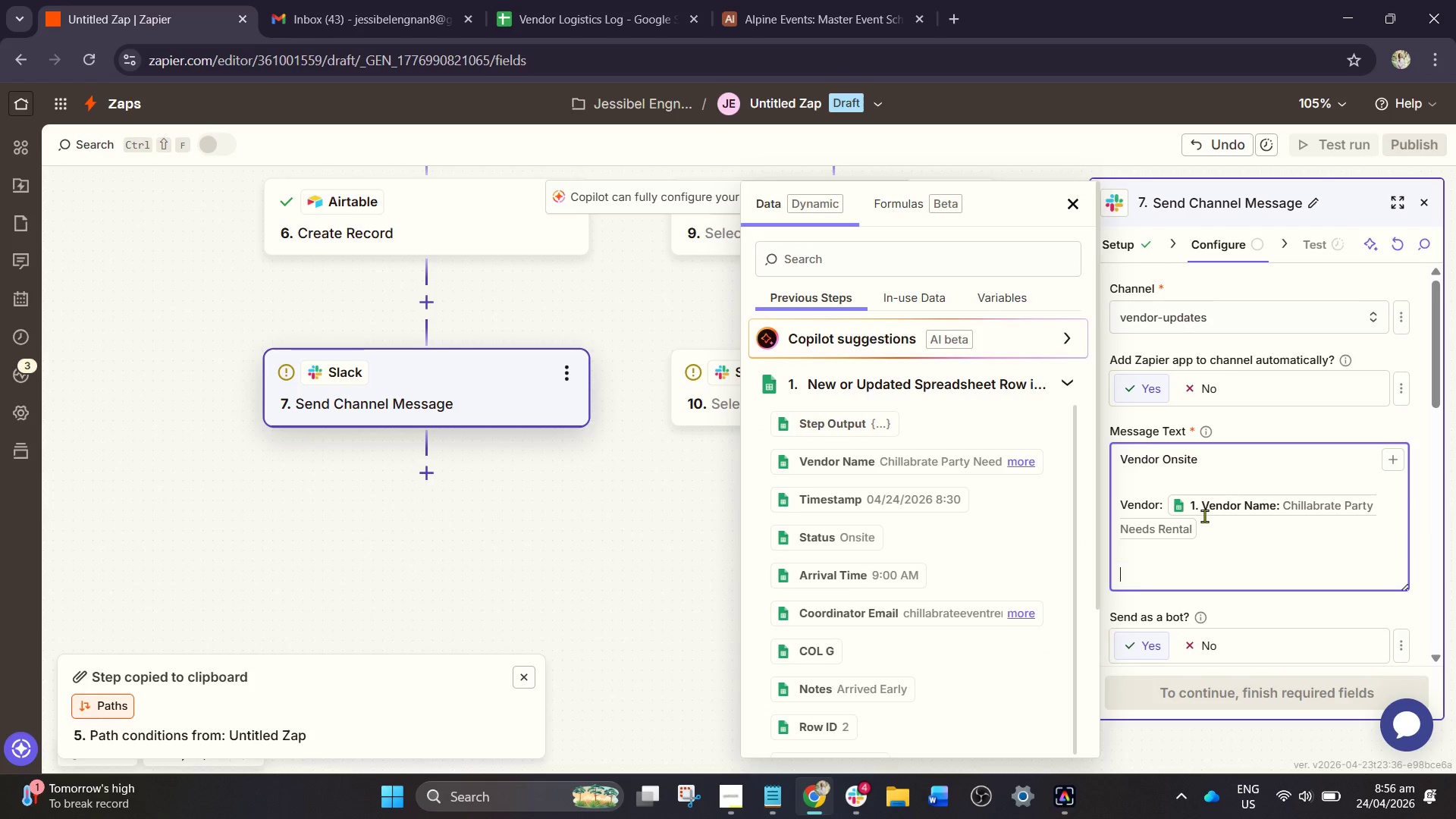 
key(Shift+Enter)
 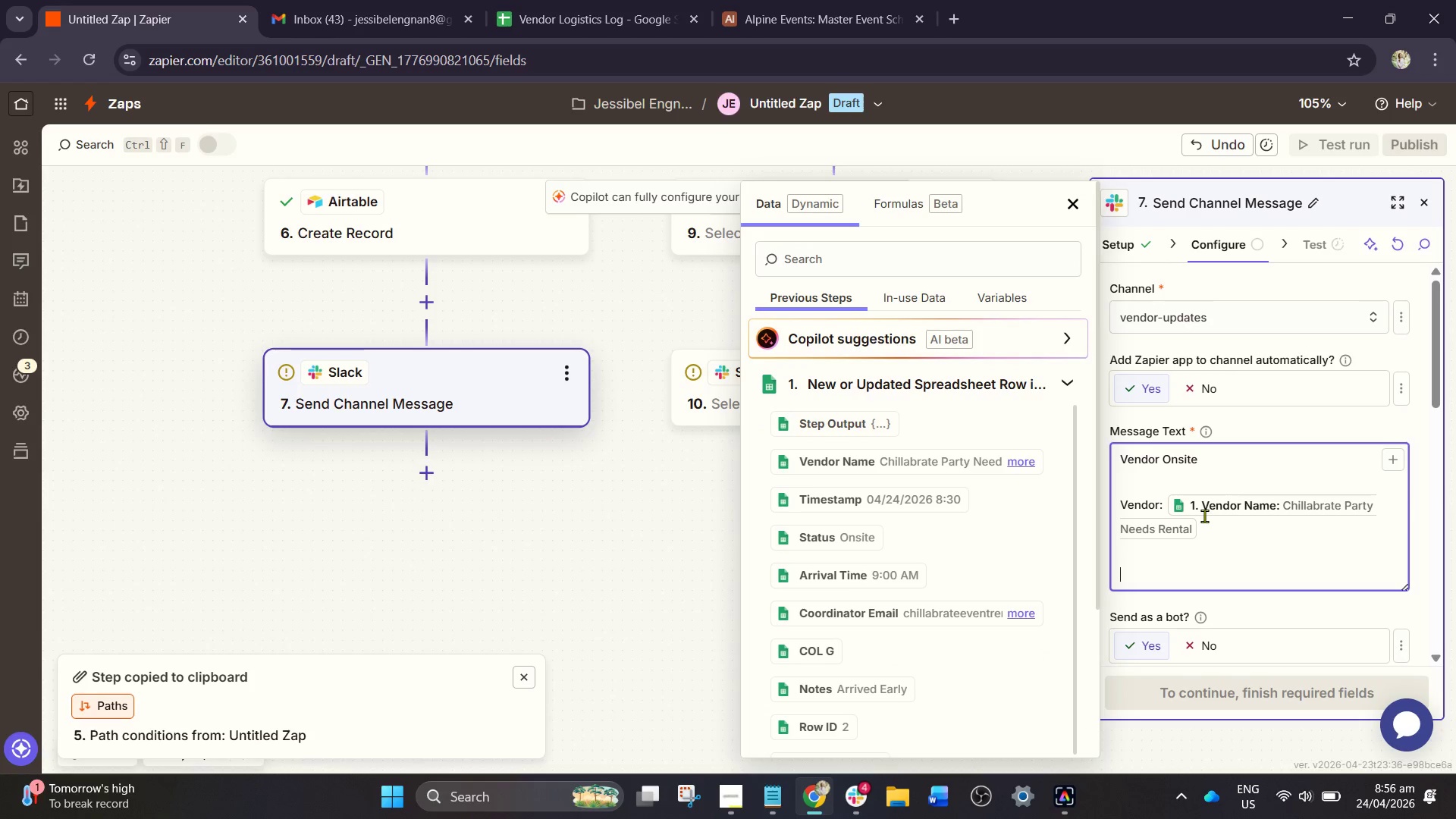 
key(Enter)
 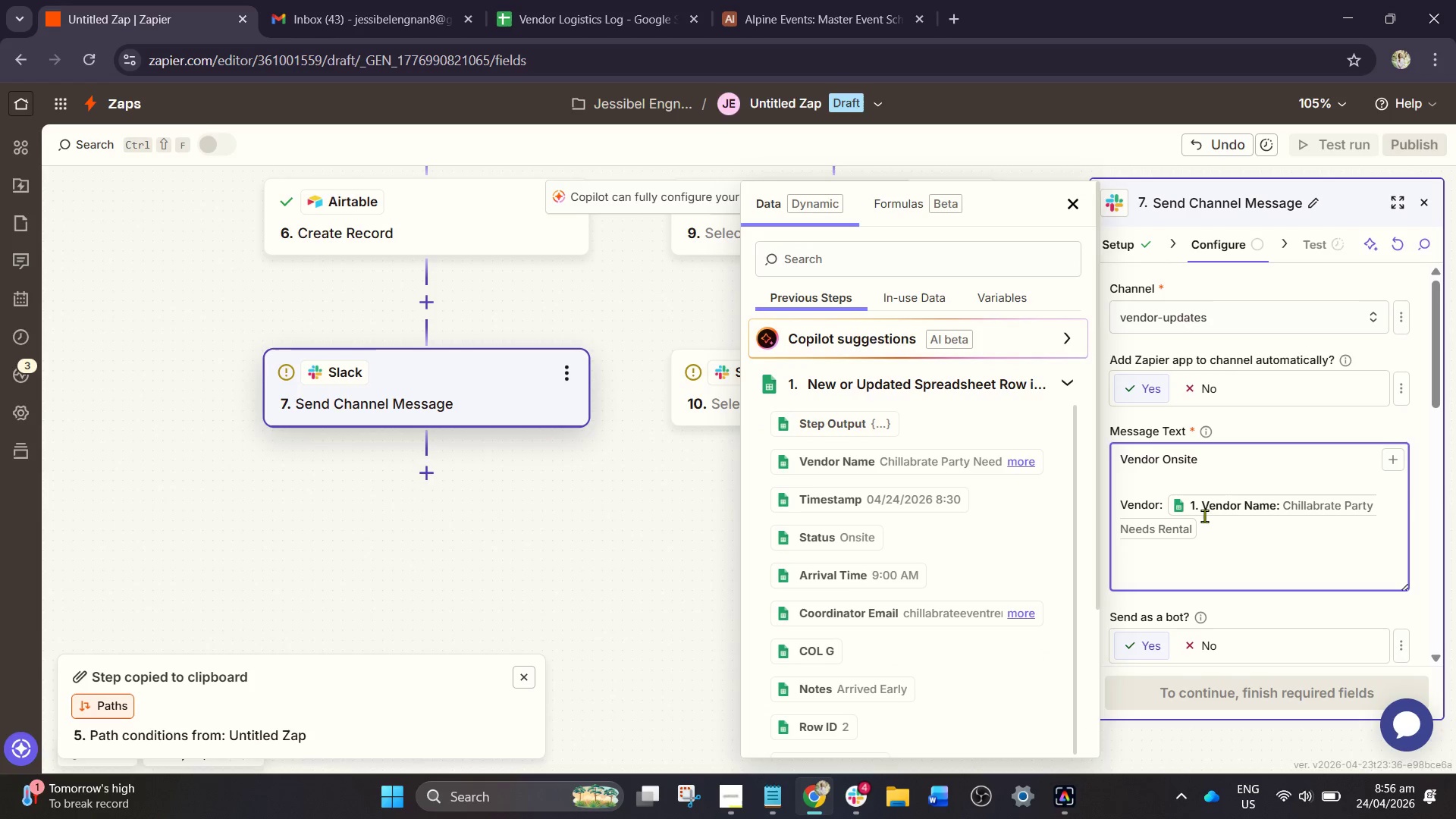 
key(Backspace)
type(Arrival Toi)
key(Backspace)
key(Backspace)
type(ime: /)
 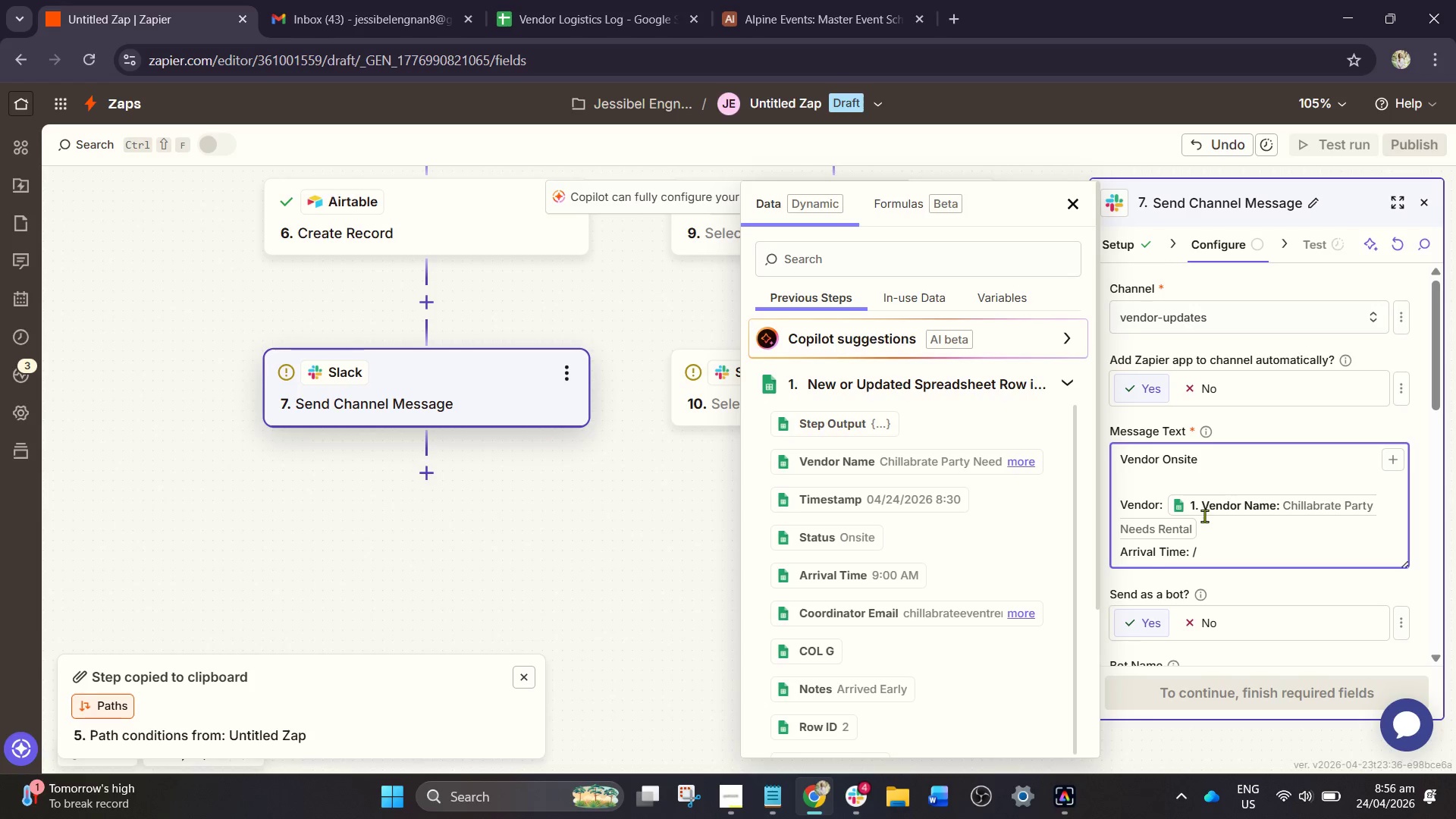 
wait(5.33)
 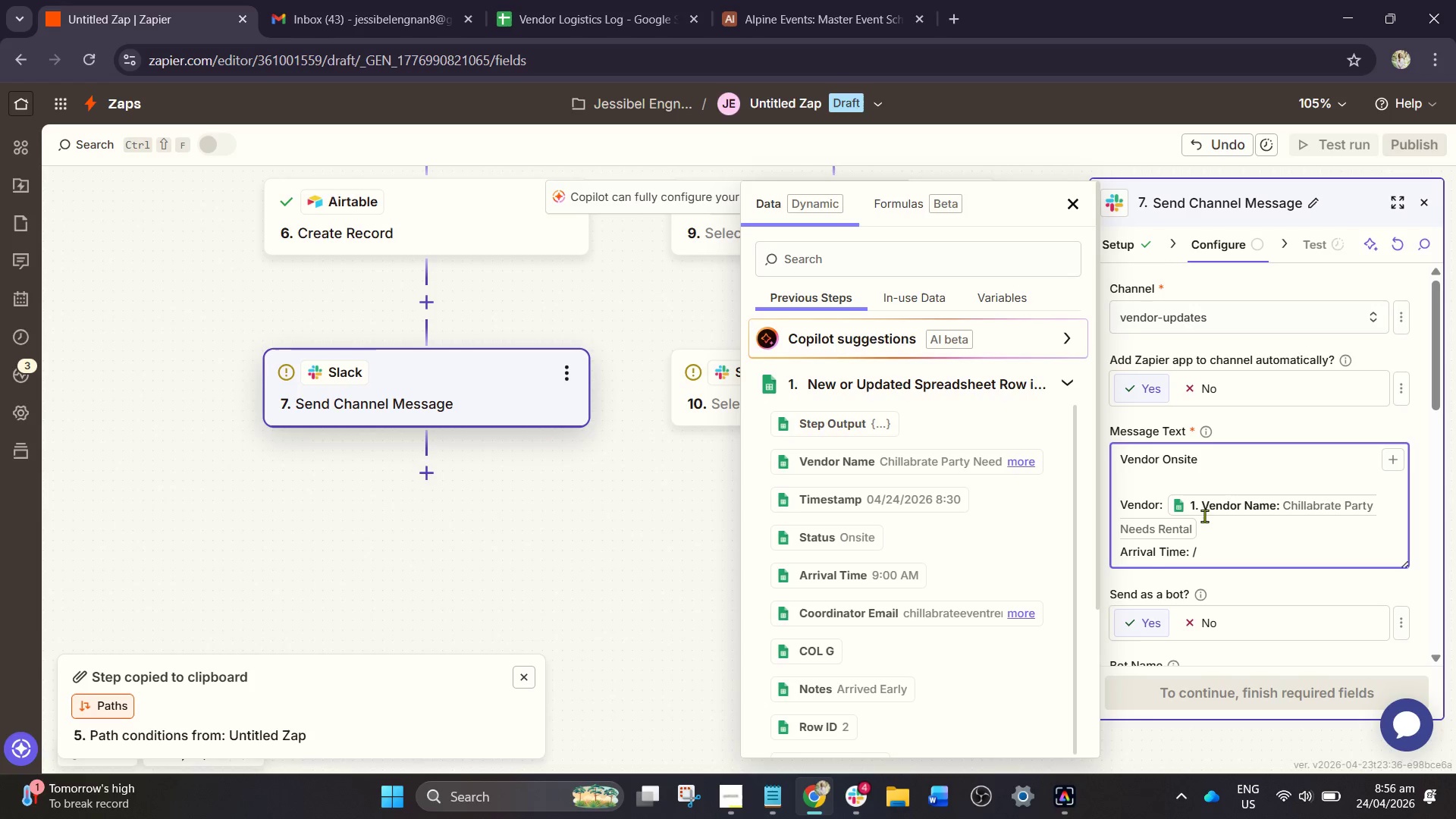 
key(Enter)
 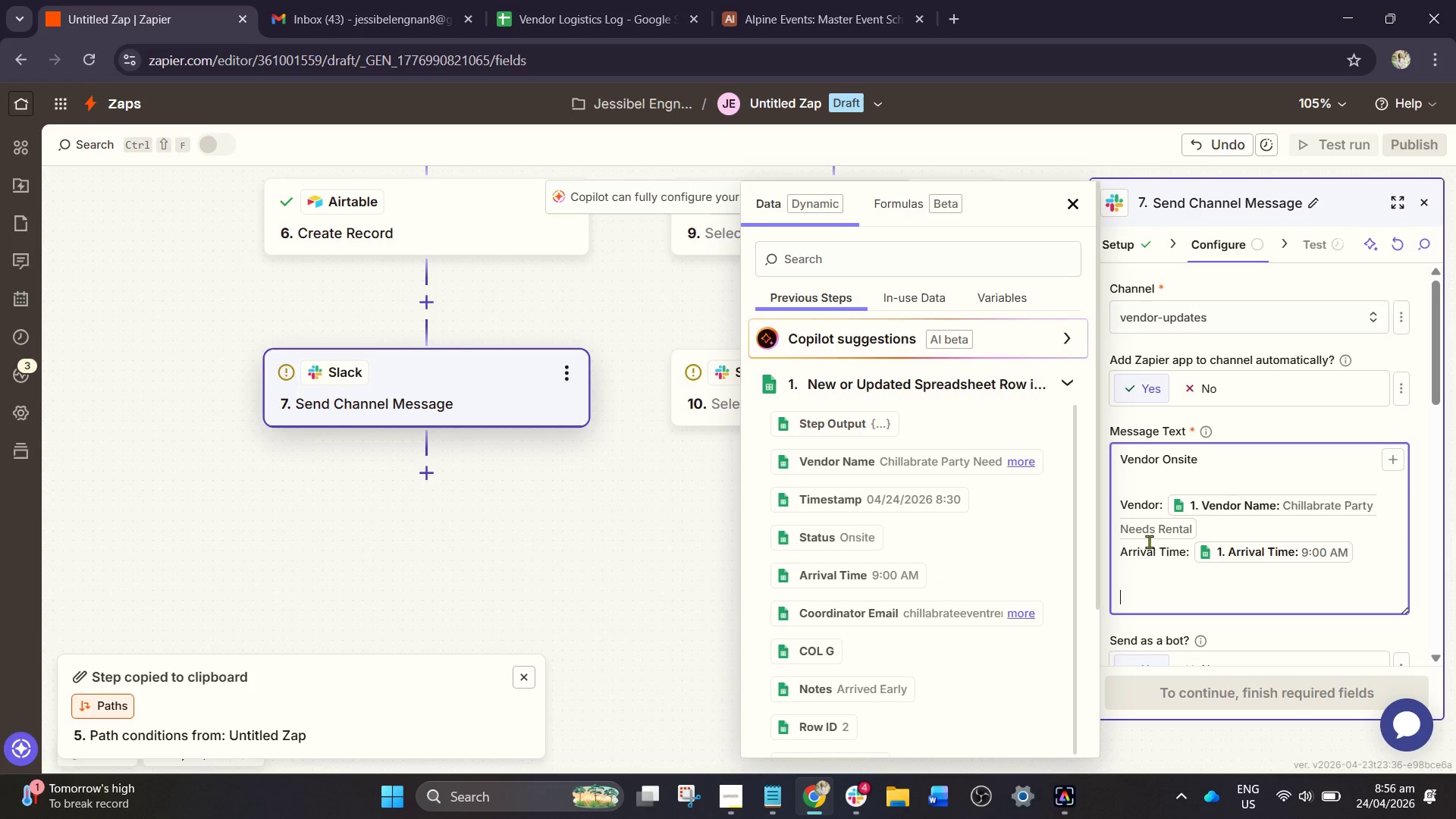 
key(Enter)
 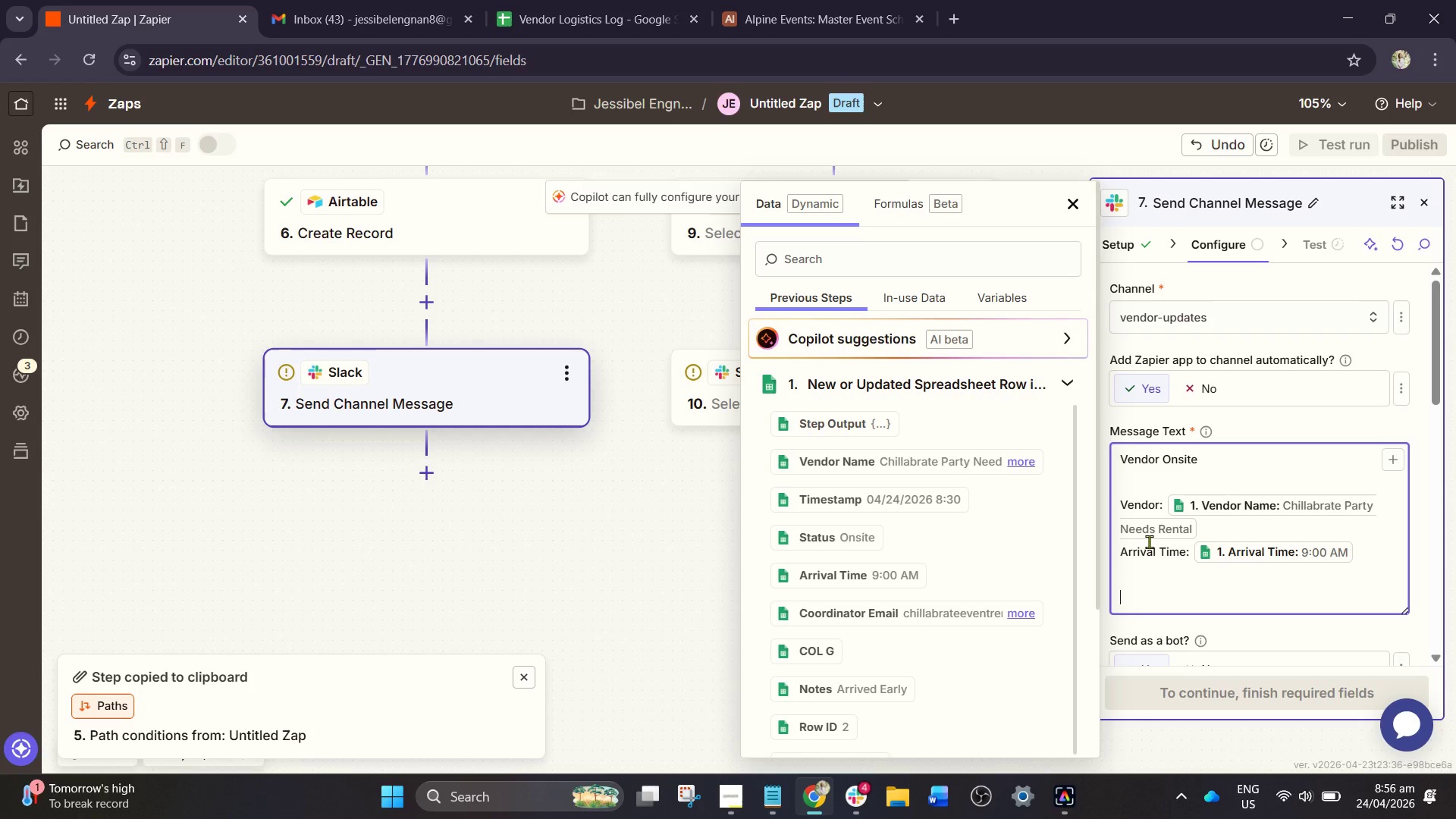 
type(All)
 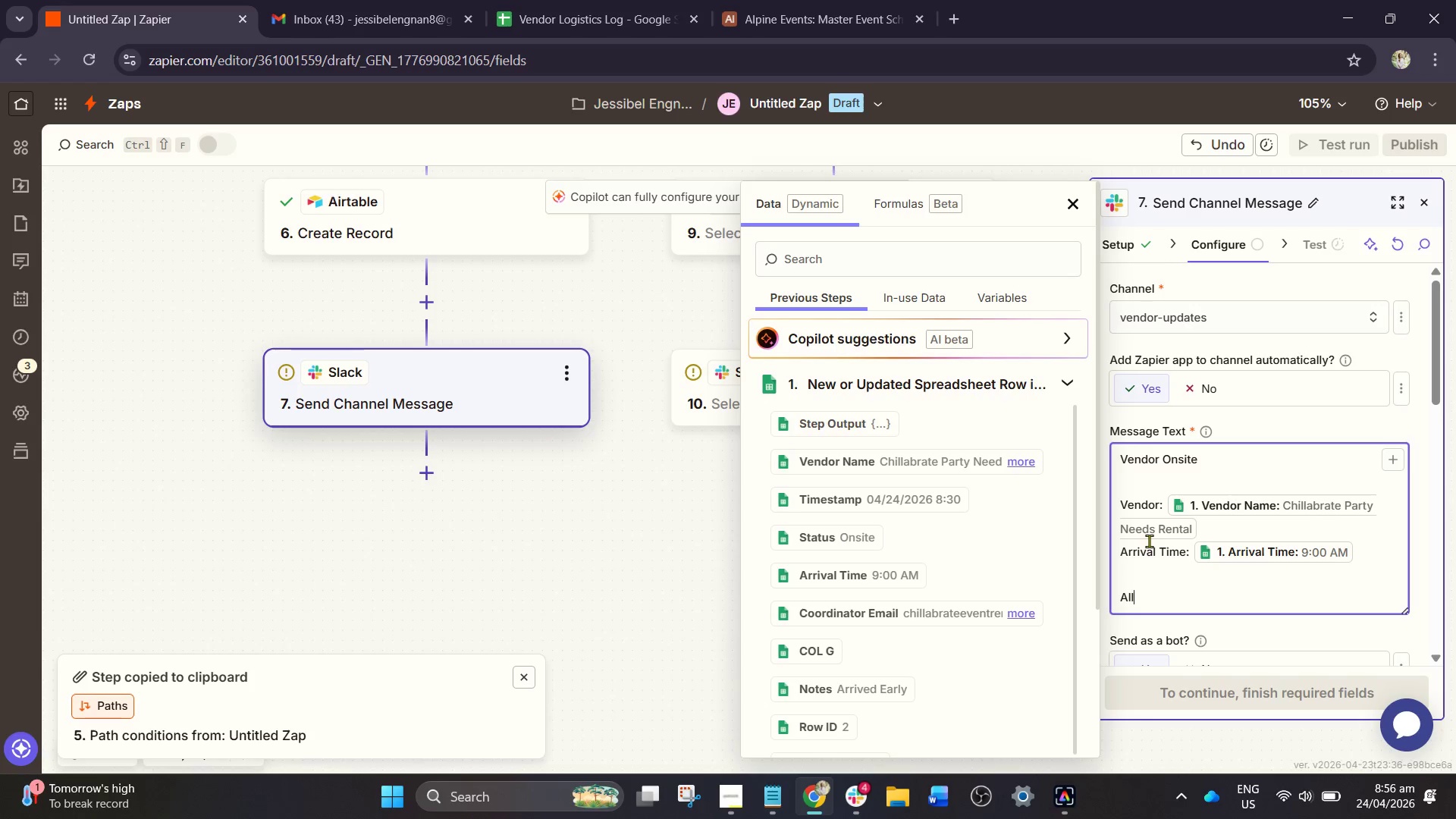 
type( good)
 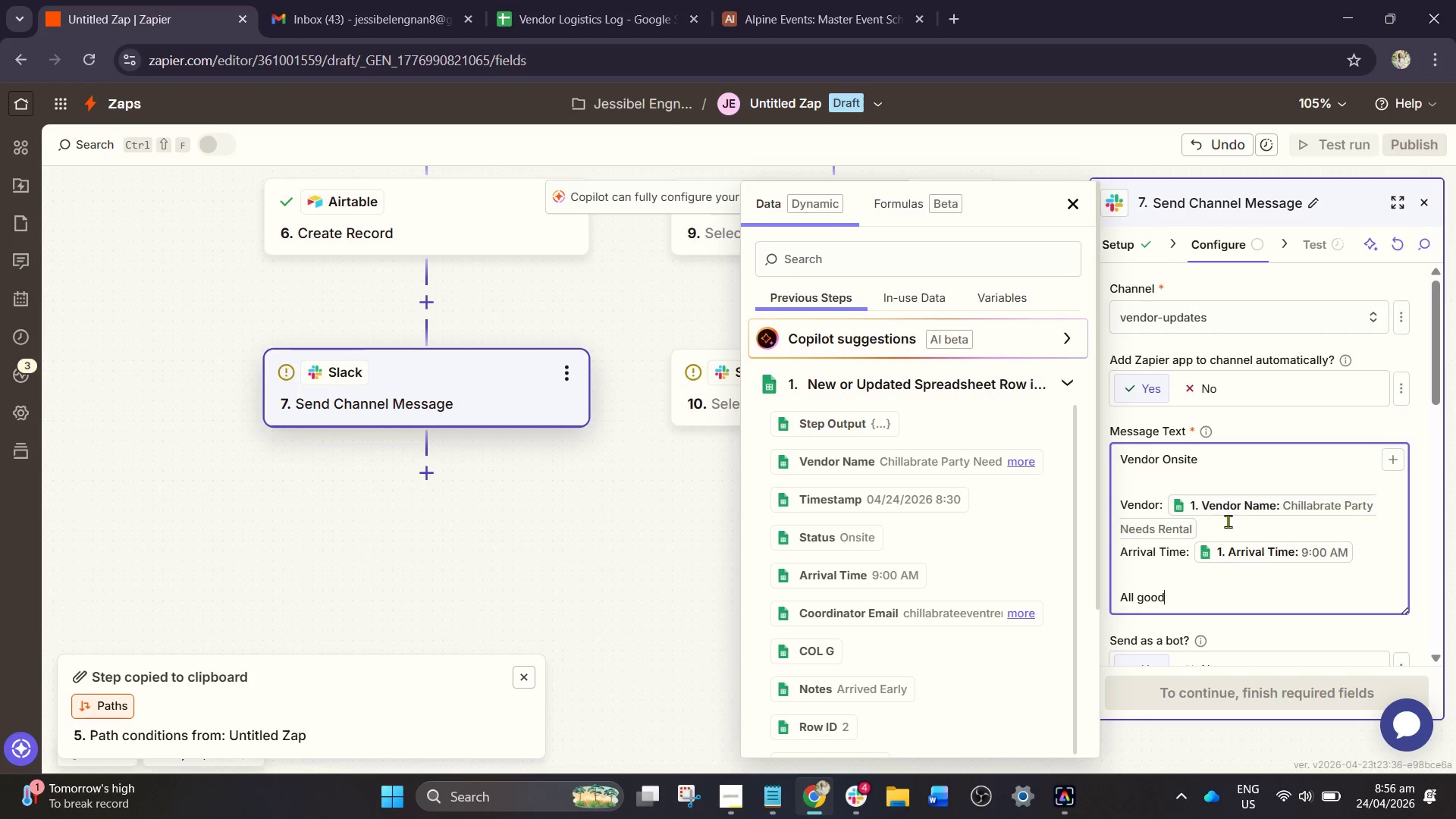 
left_click([1279, 463])
 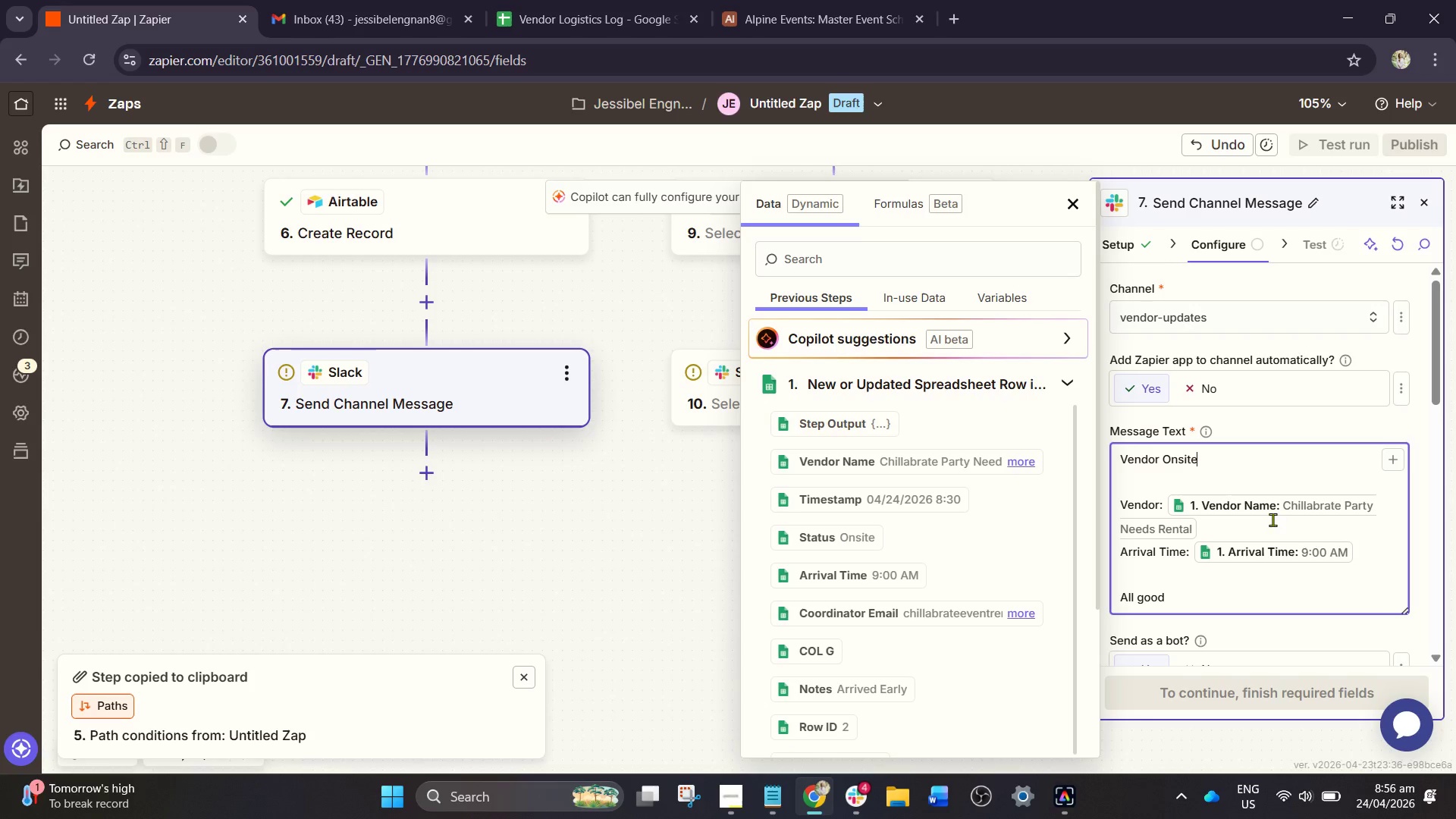 
wait(5.58)
 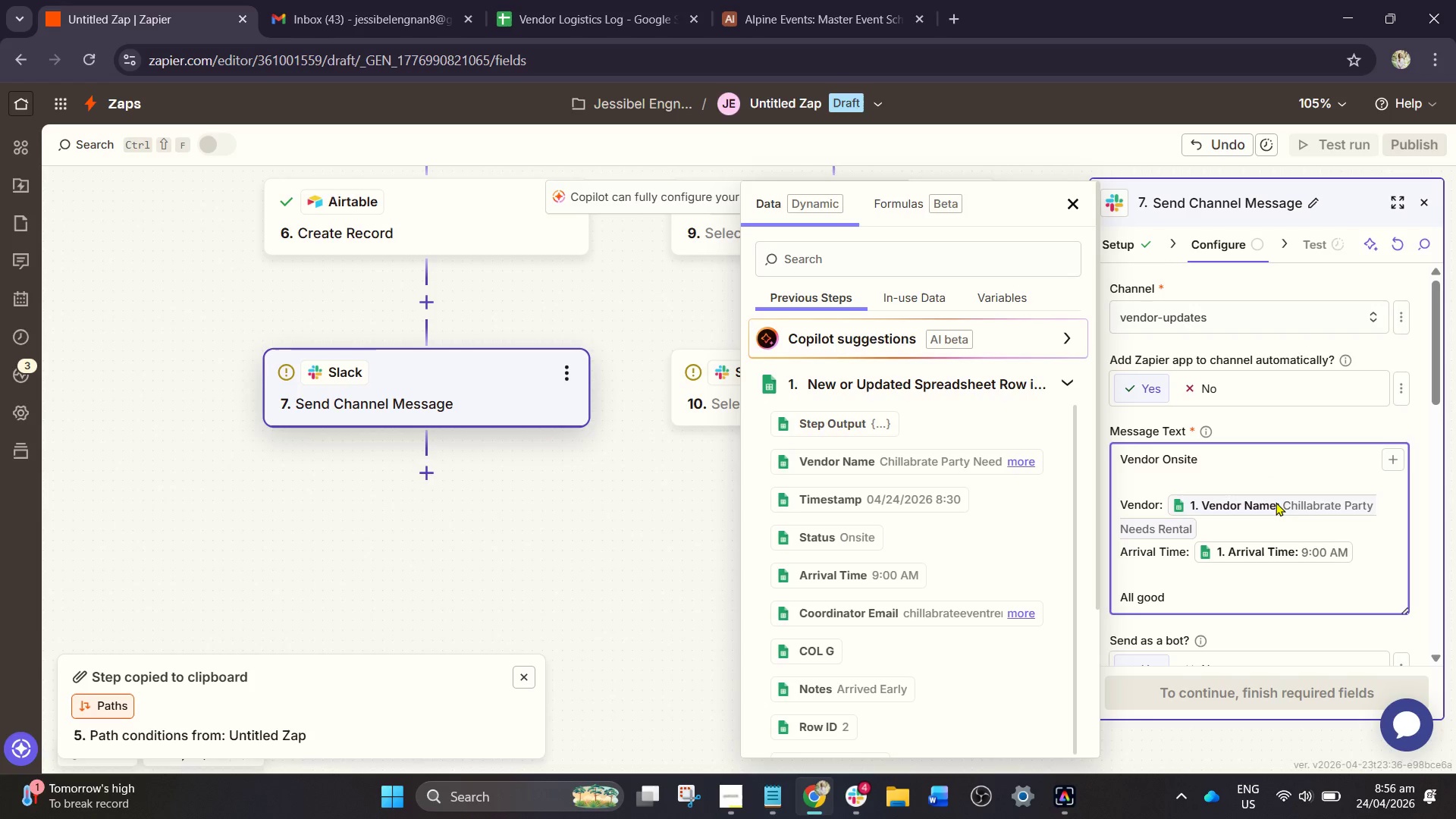 
left_click([556, 542])
 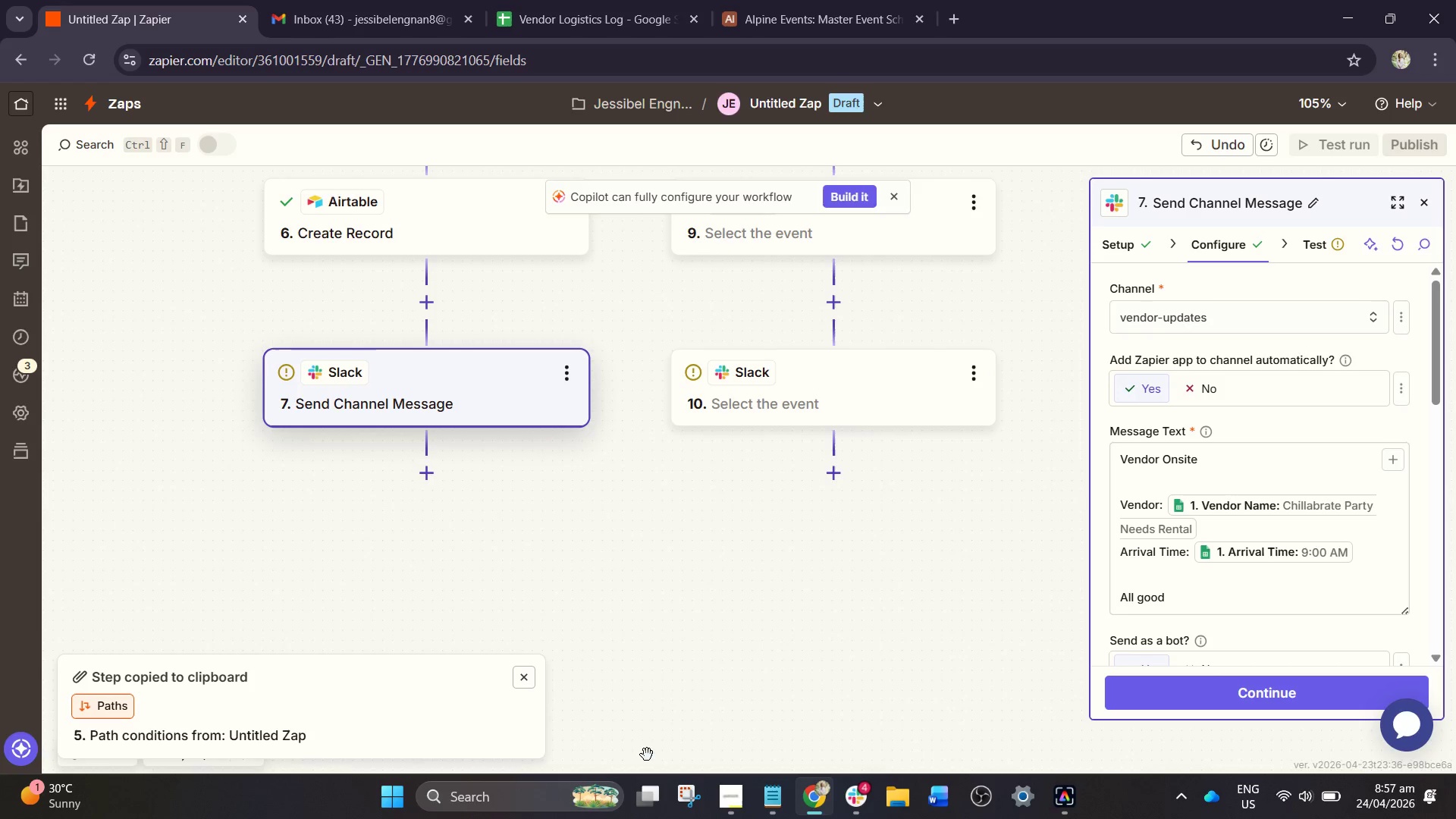 
wait(62.03)
 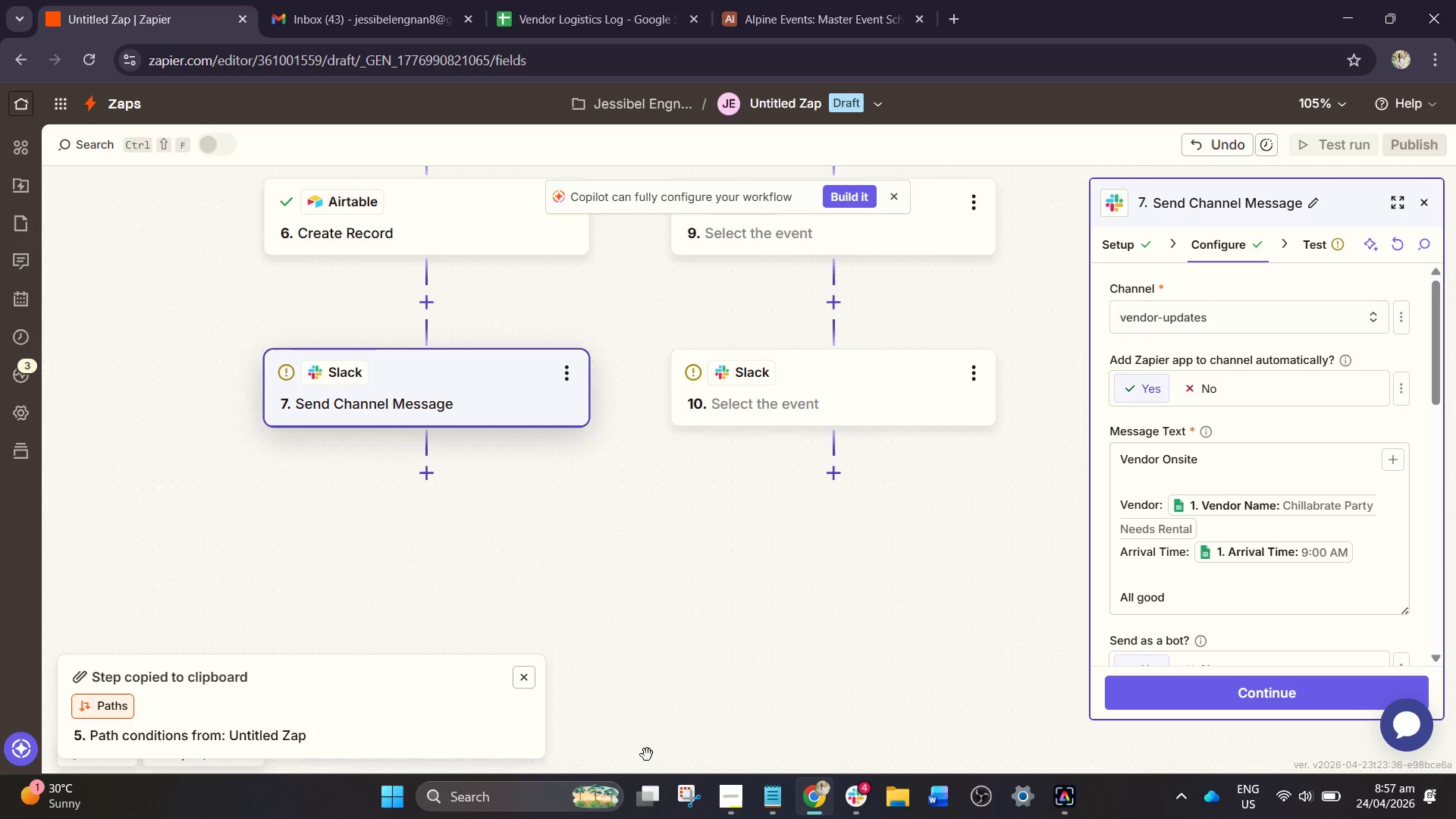 
scroll: coordinate [1152, 465], scroll_direction: down, amount: 2.0
 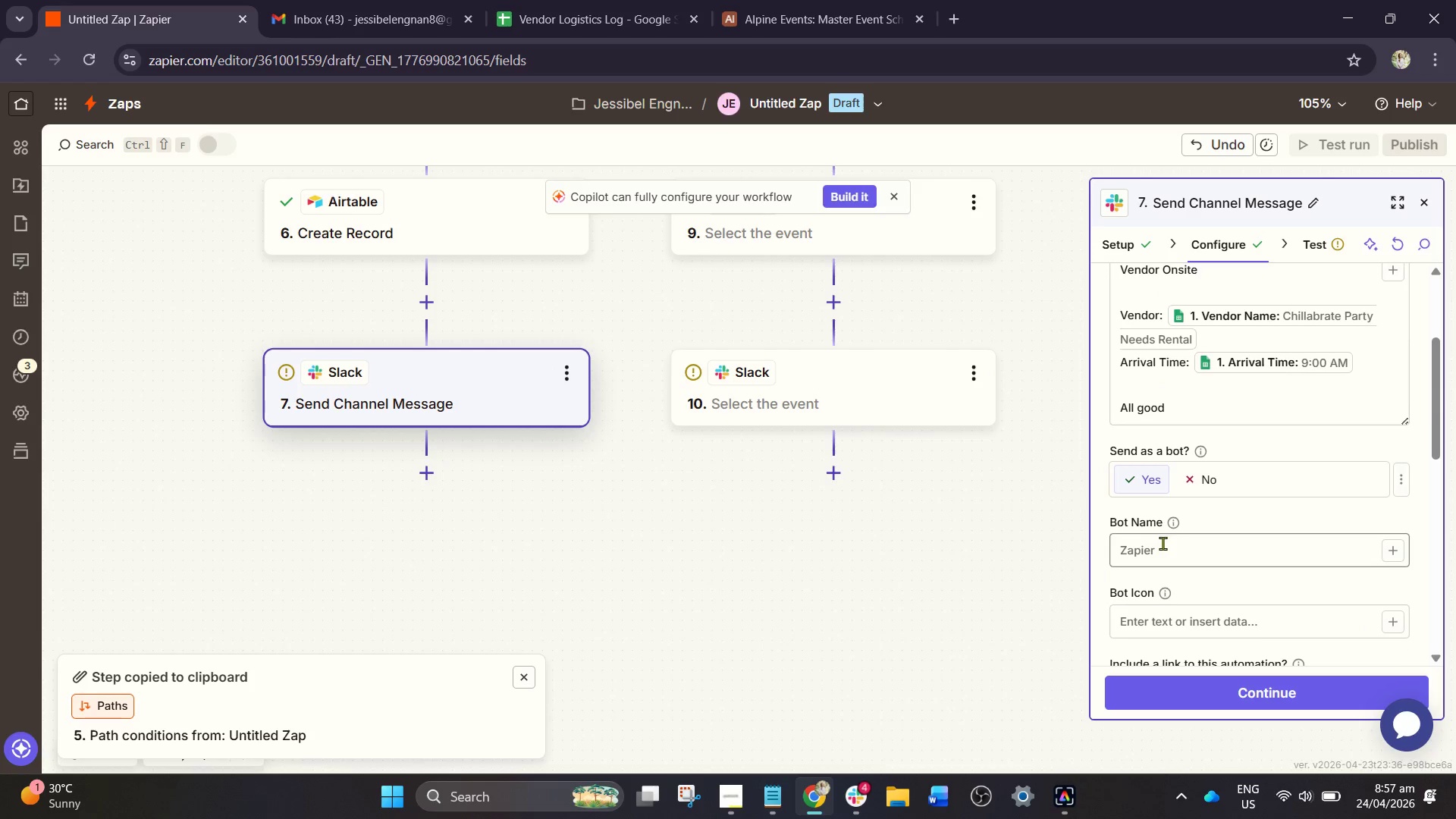 
left_click([1161, 547])
 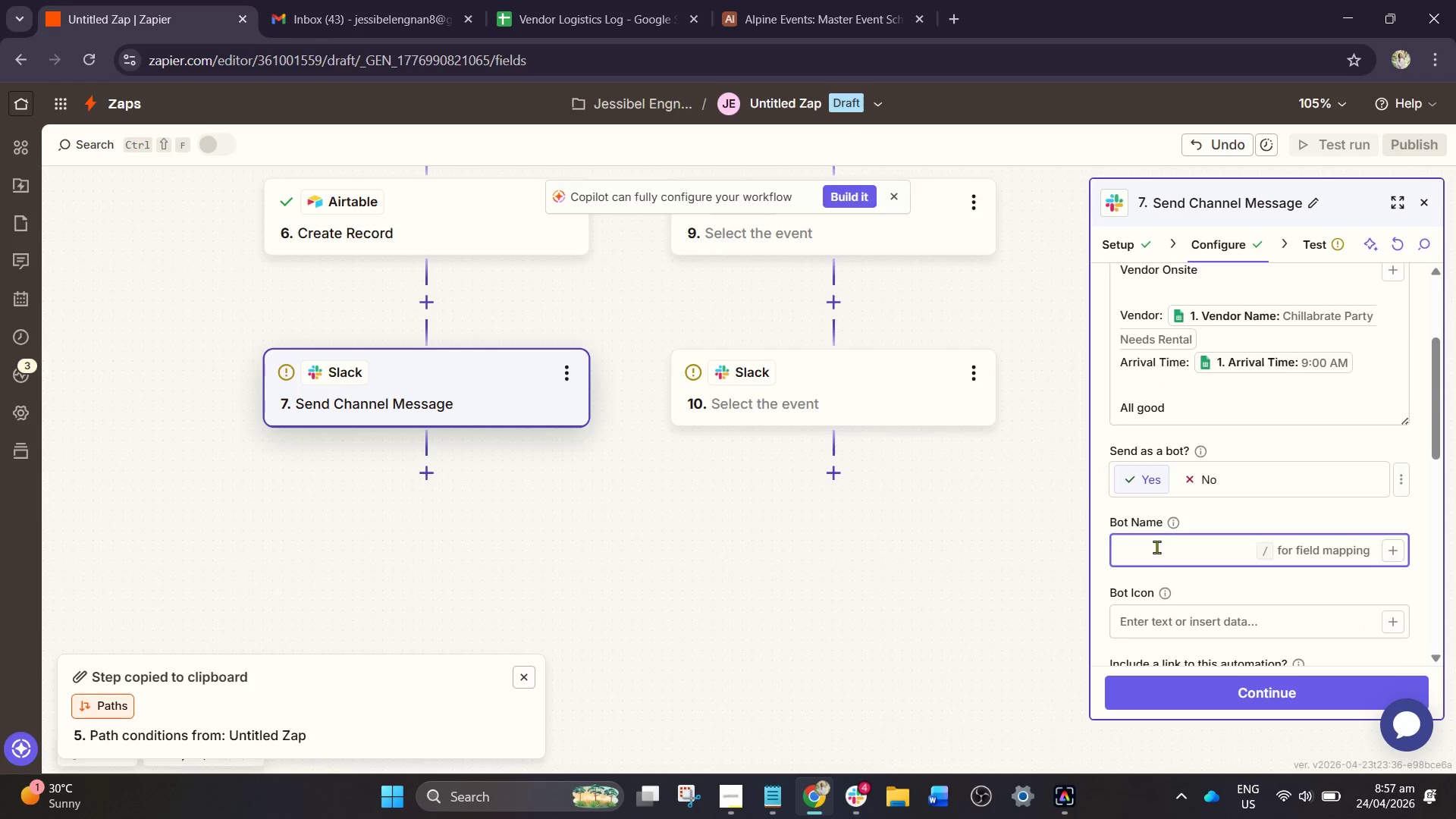 
type(Alpine Ops Bot)
 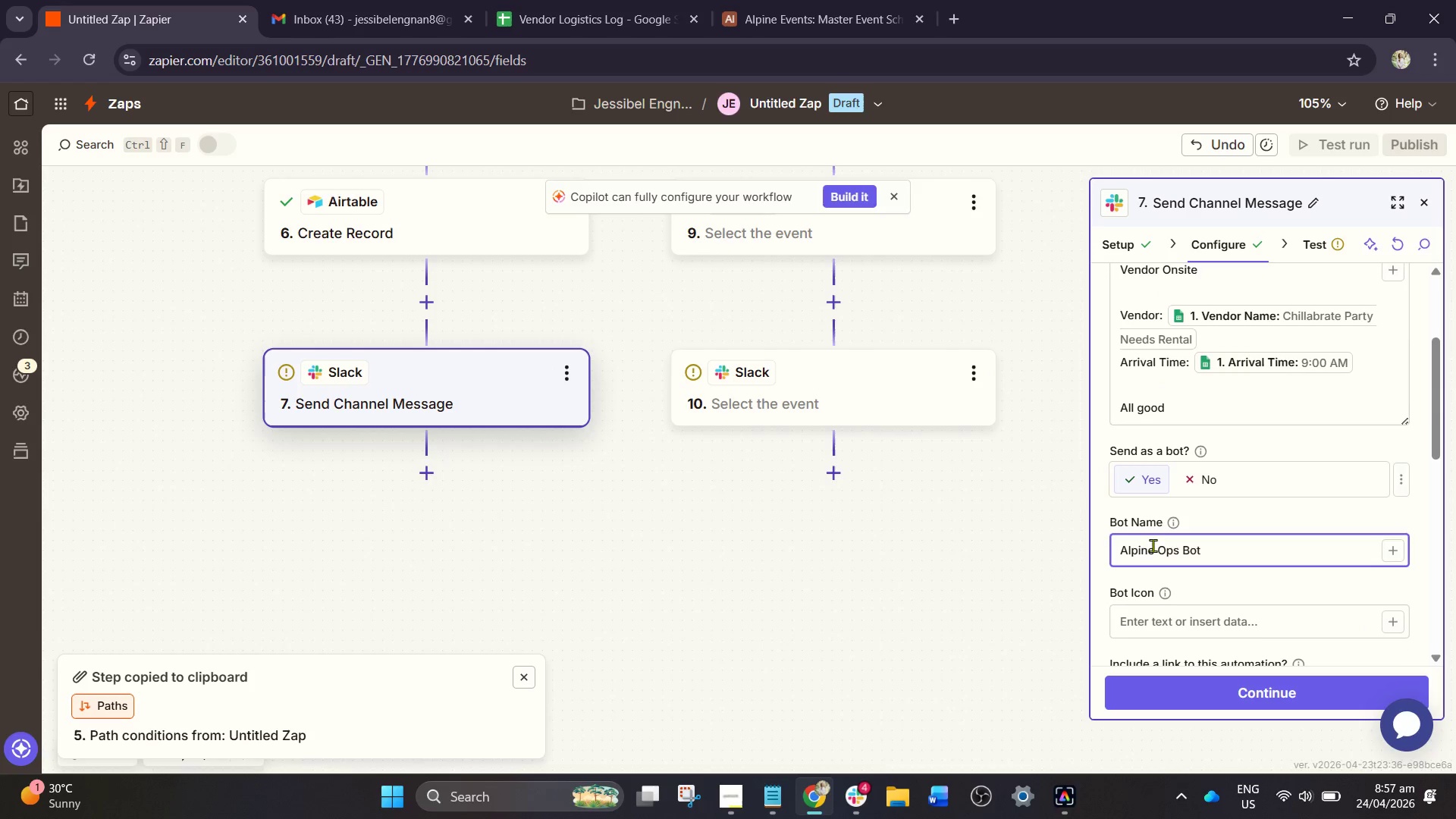 
double_click([1152, 608])
 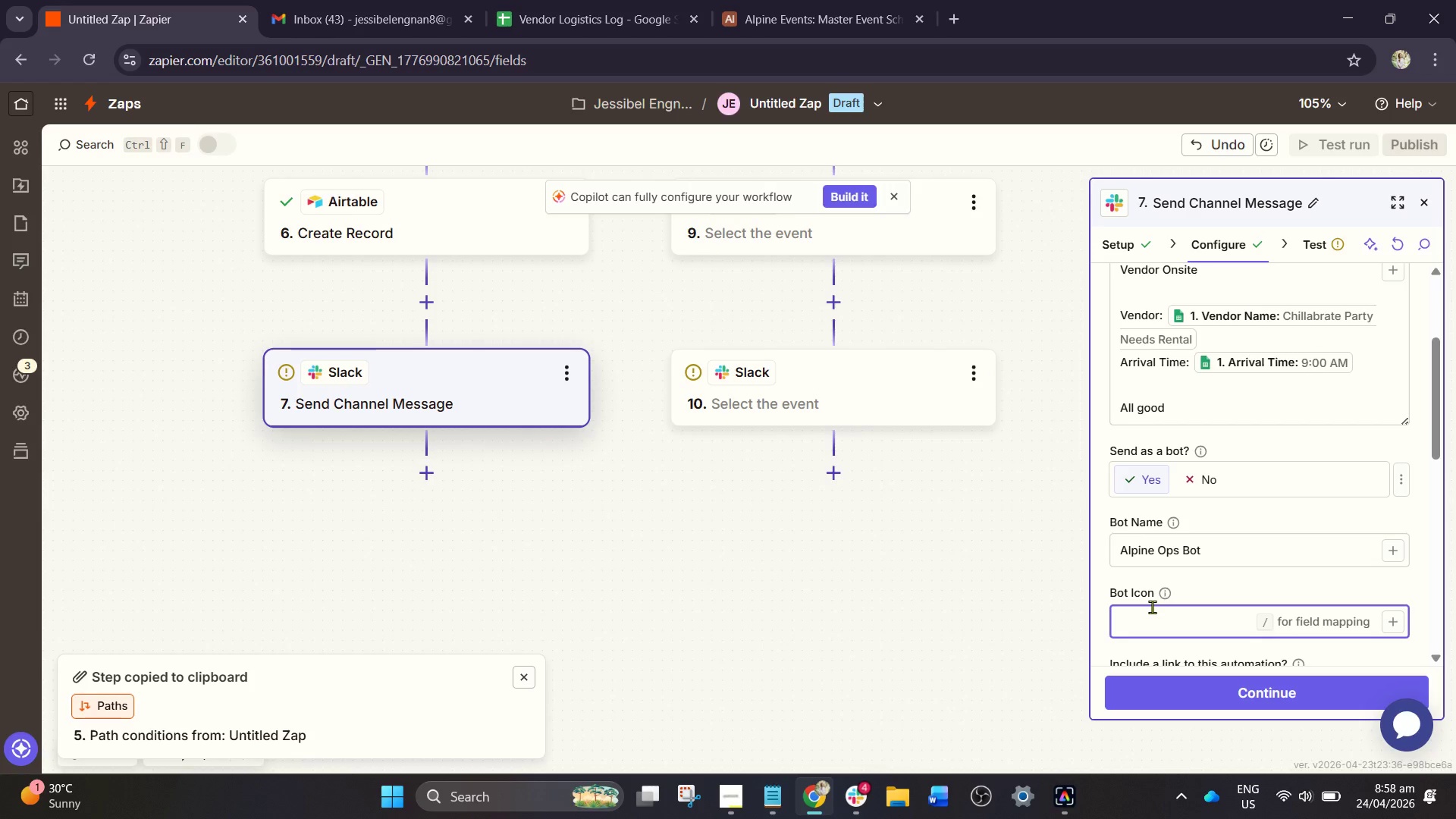 
wait(5.22)
 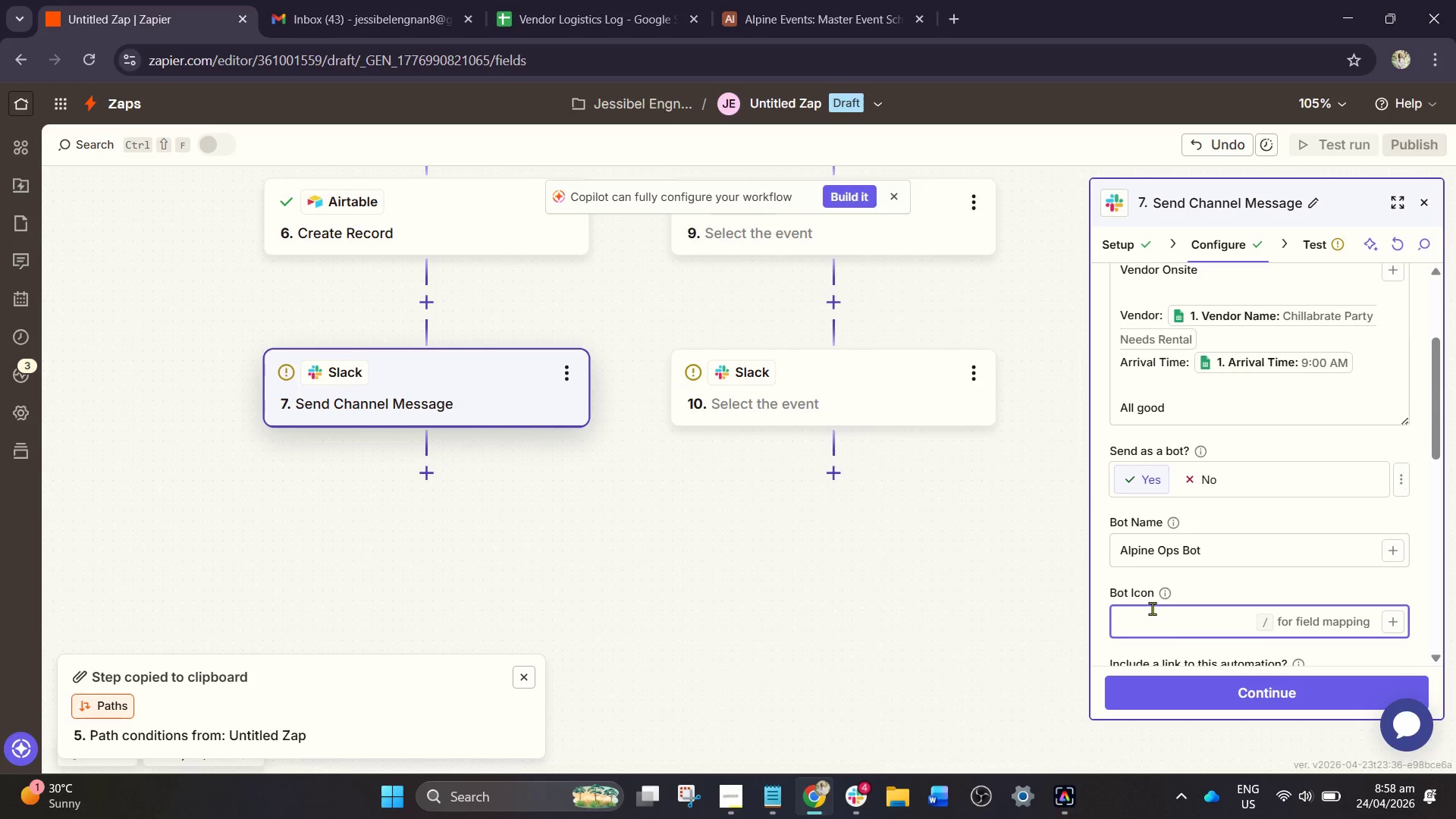 
type(:white_checl)
 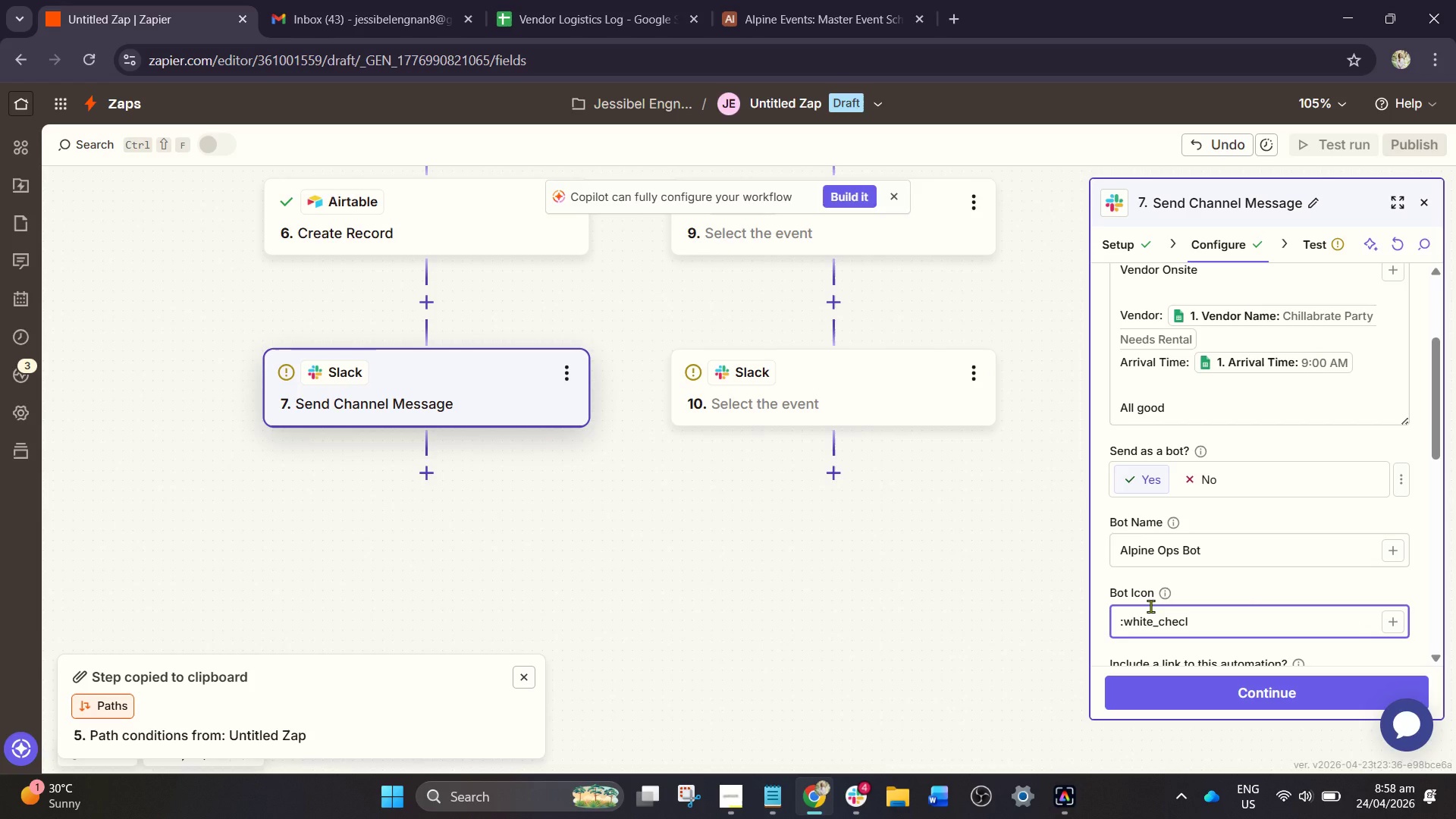 
key(Backspace)
type(l)
key(Backspace)
type(k_marl)
key(Backspace)
type(k:)
 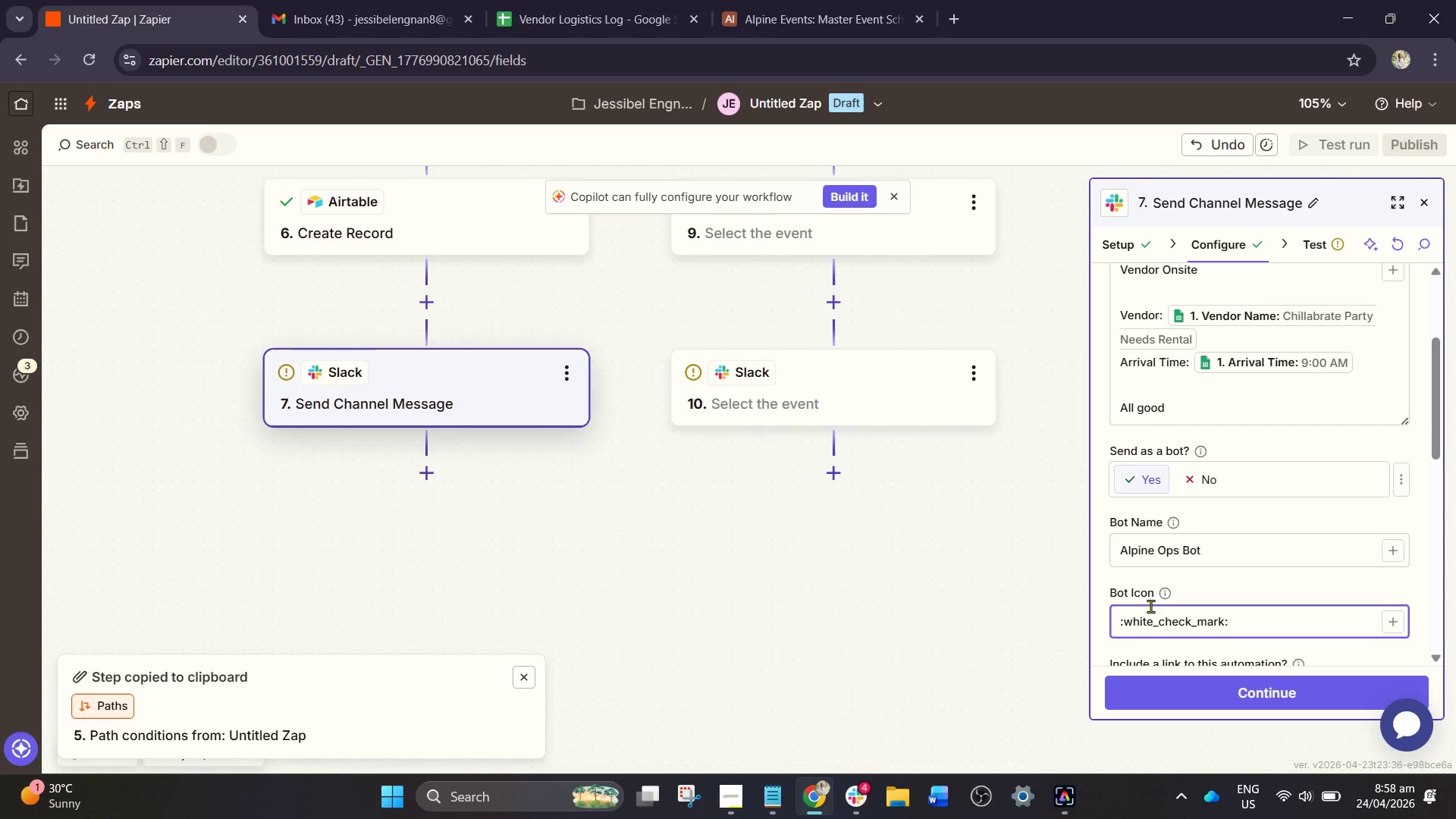 
scroll: coordinate [1281, 384], scroll_direction: up, amount: 2.0
 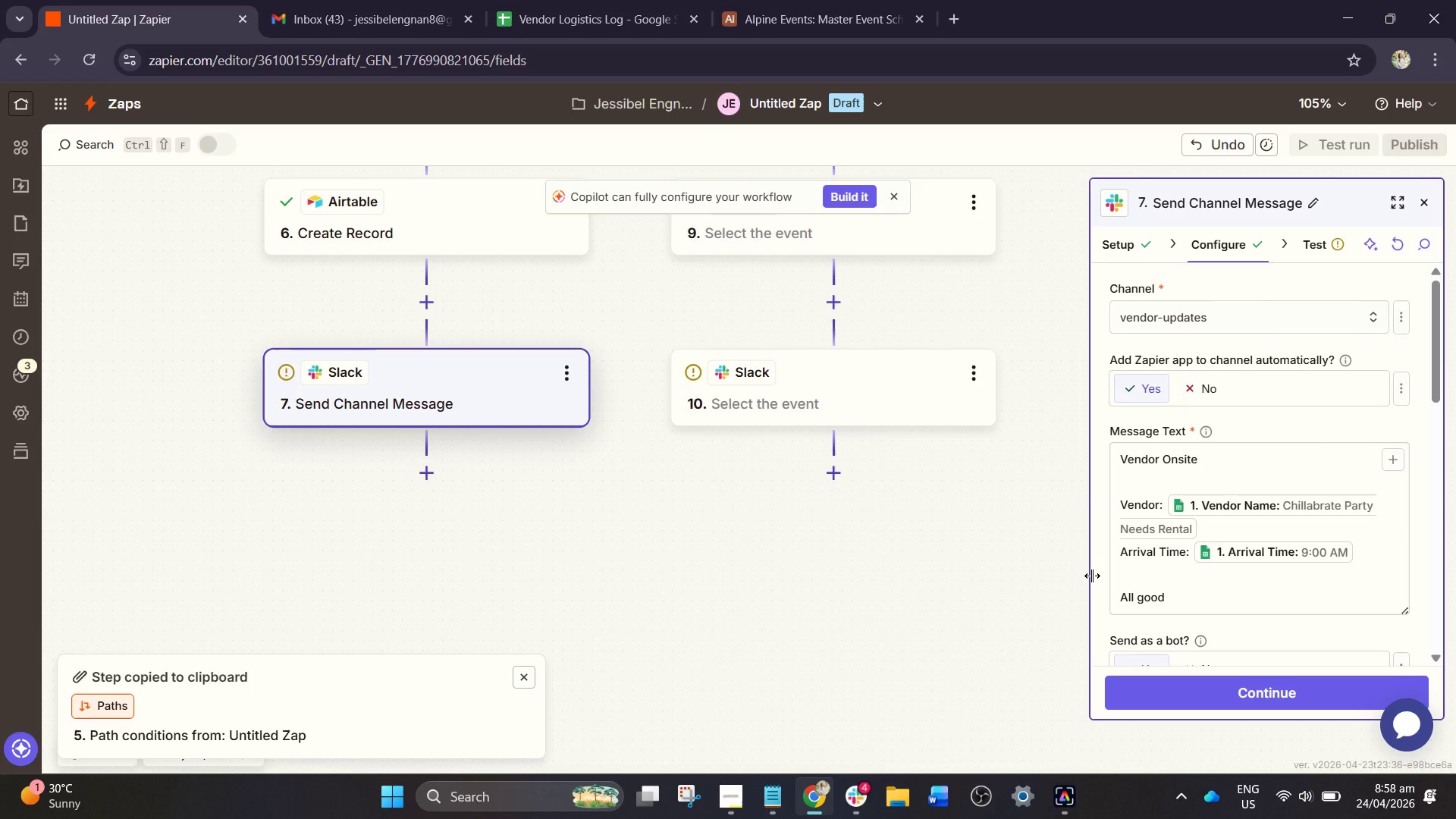 
wait(8.13)
 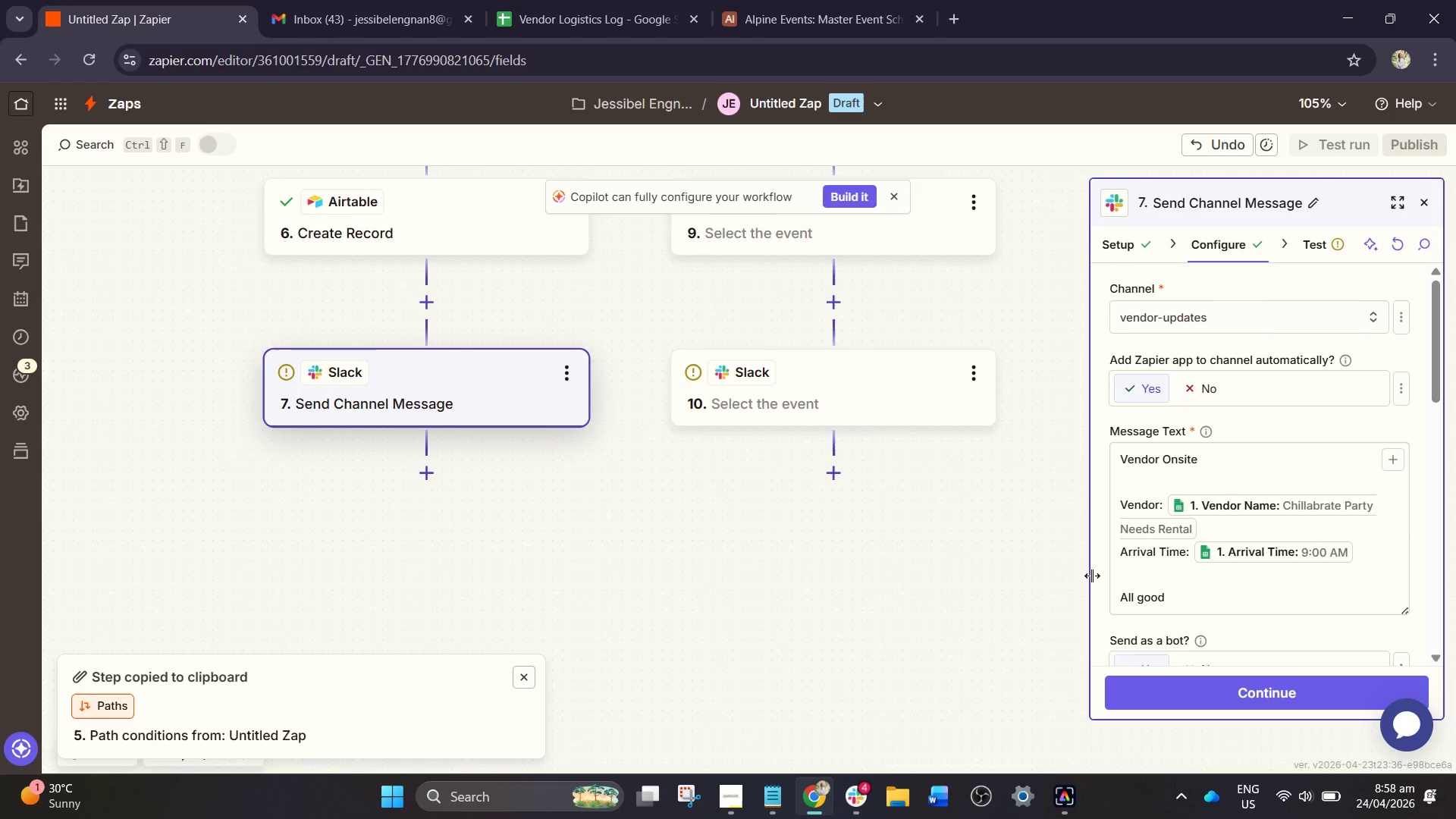 
left_click([1150, 475])
 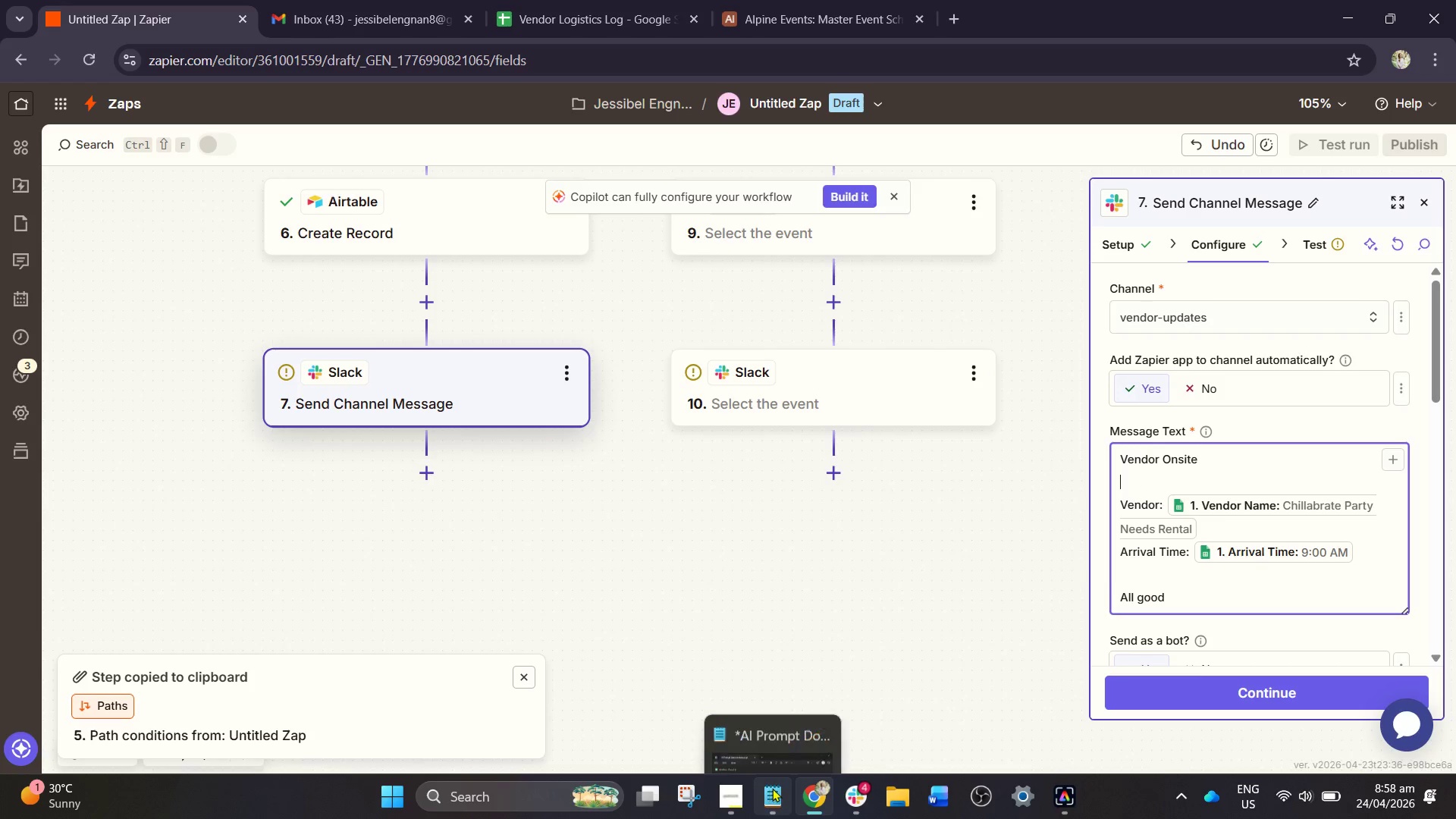 
wait(7.64)
 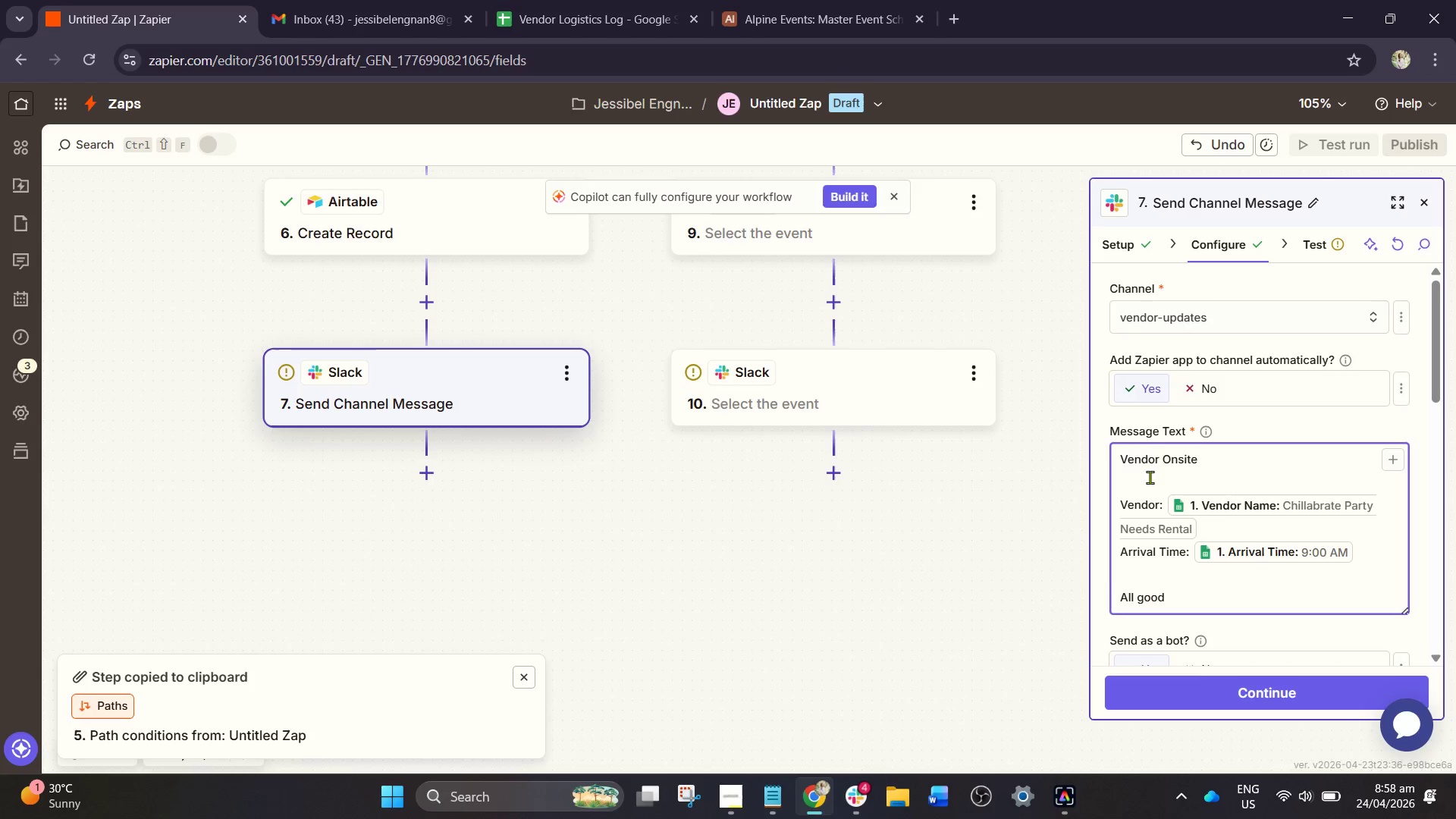 
left_click([770, 796])
 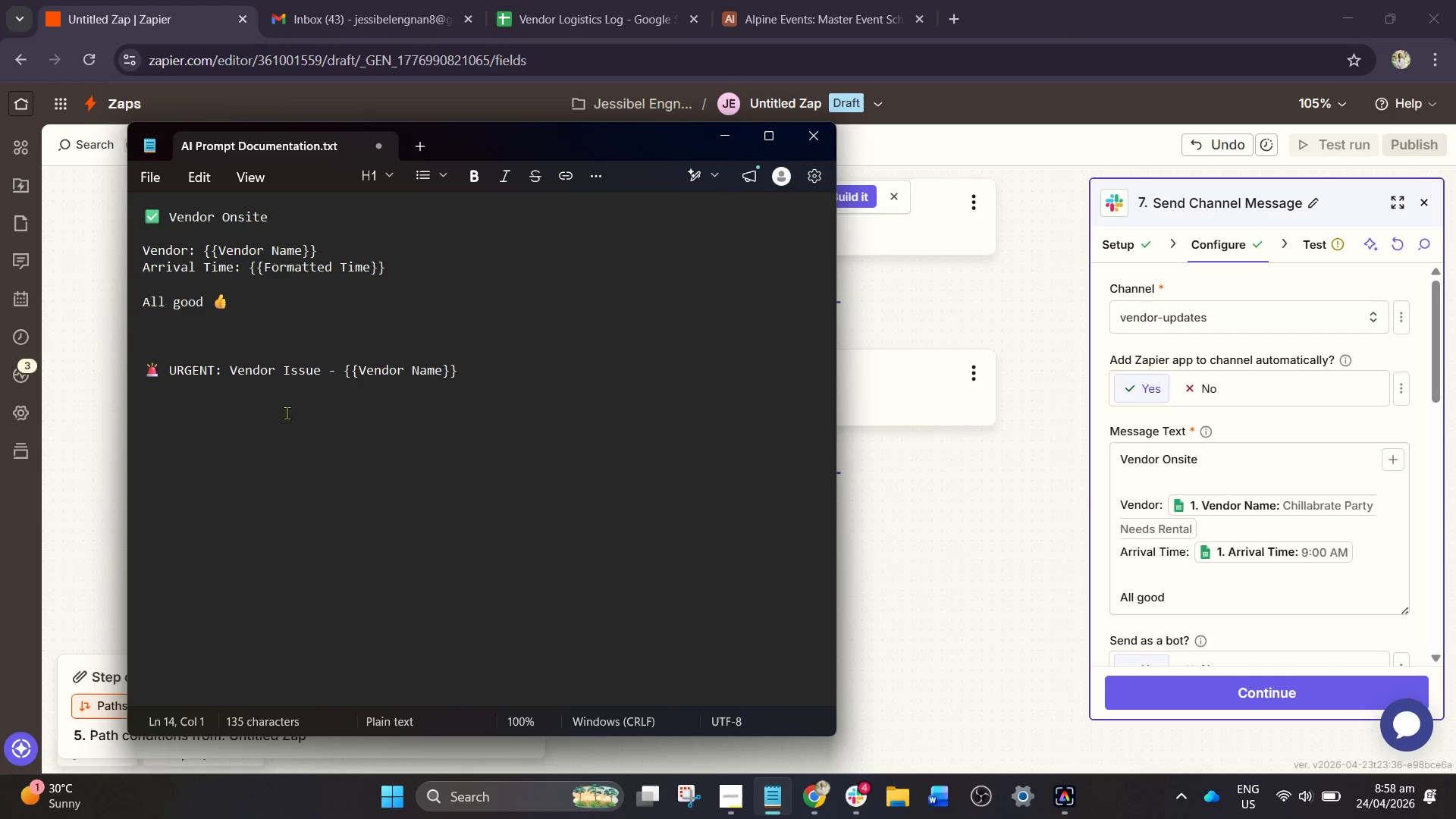 
left_click_drag(start_coordinate=[500, 393], to_coordinate=[132, 201])
 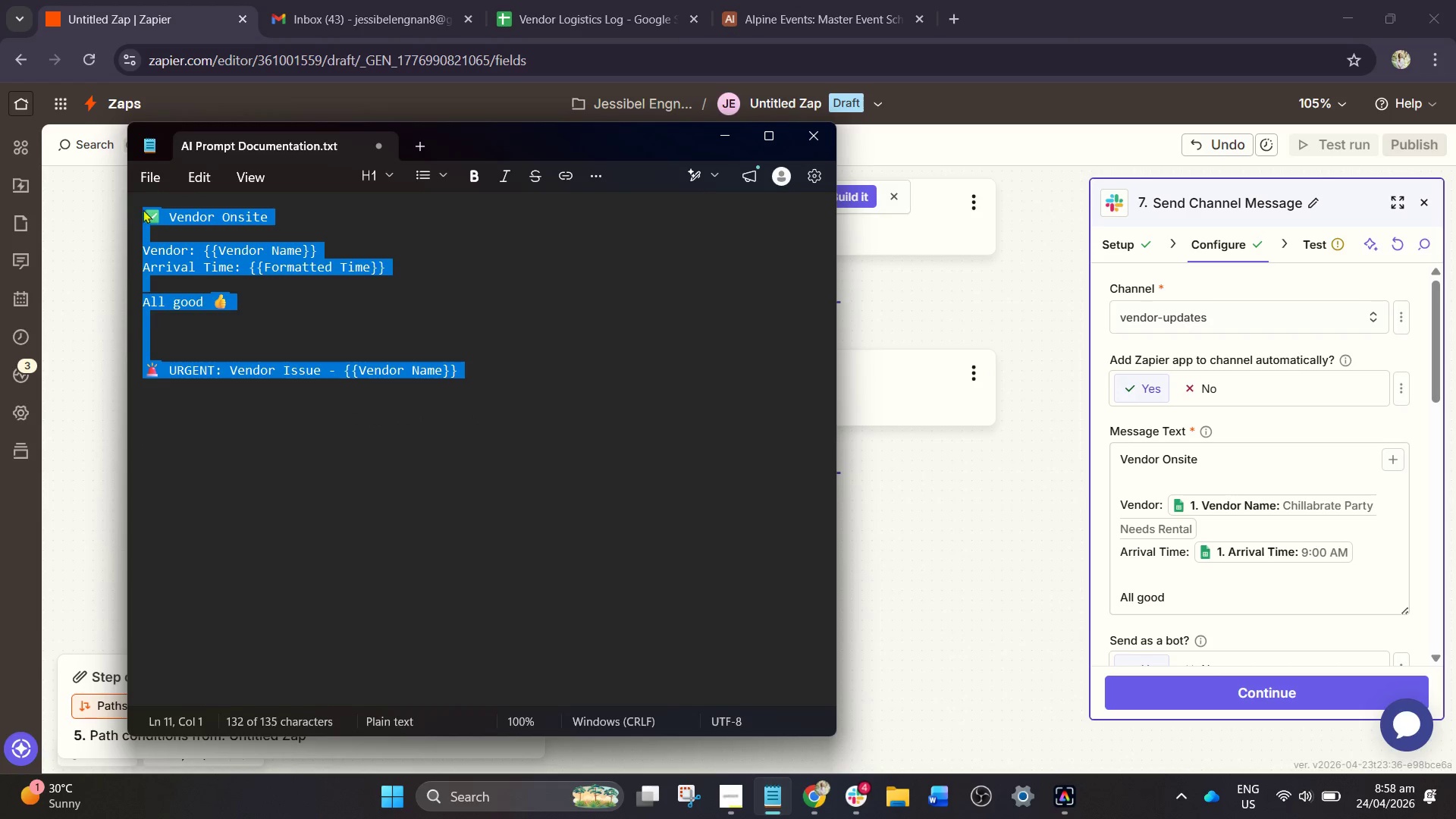 
key(Control+C)
 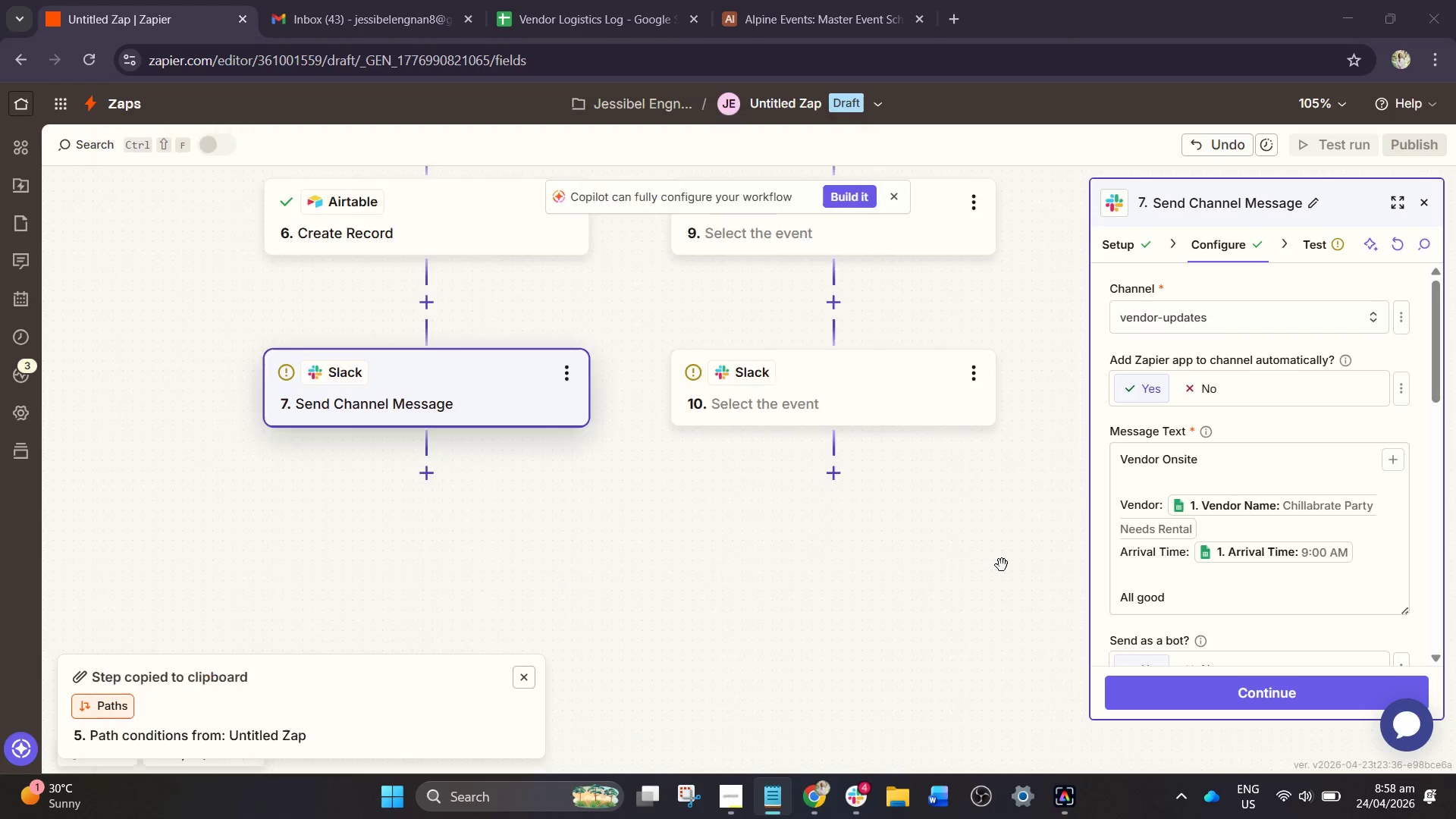 
left_click([1002, 565])
 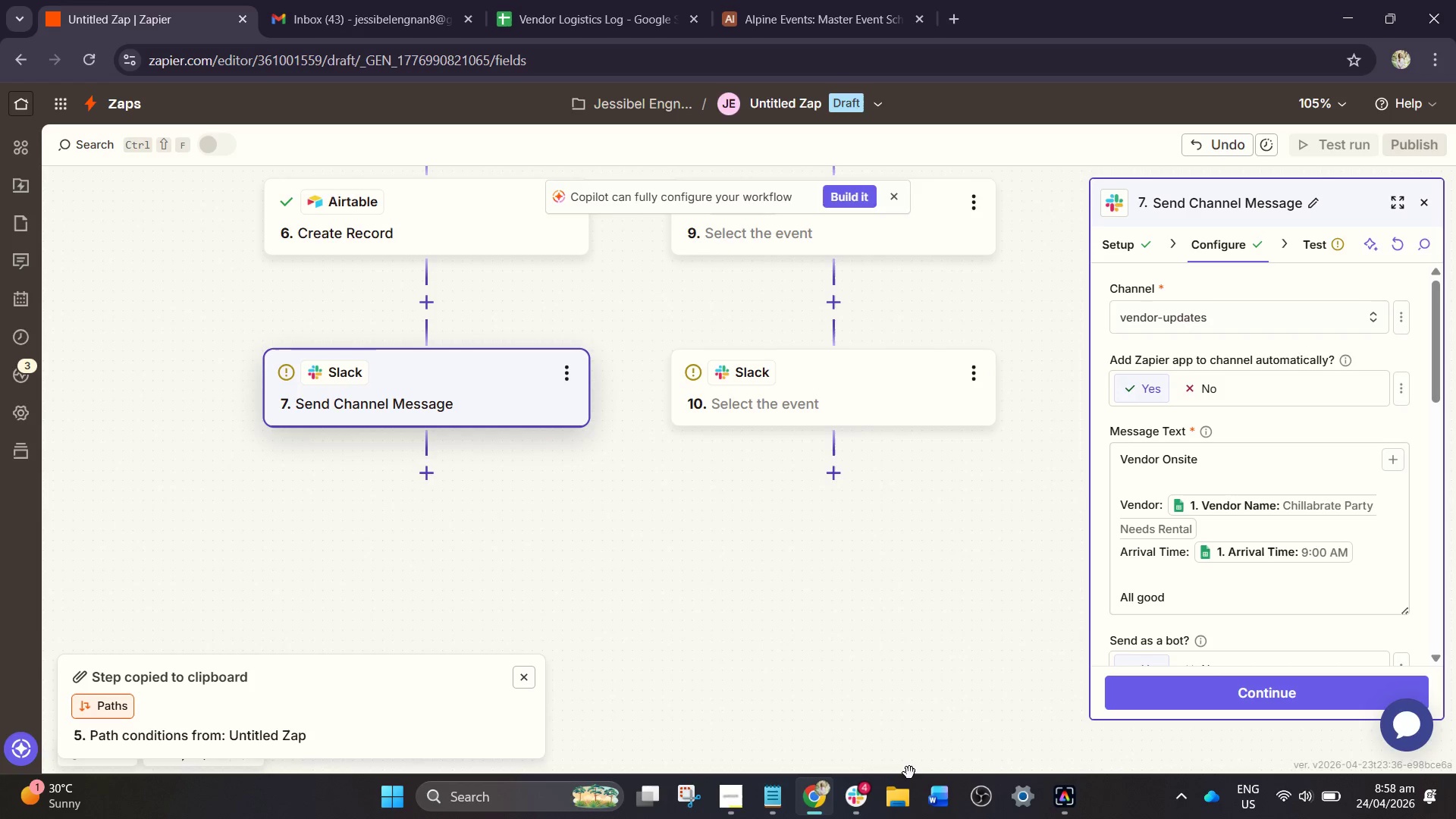 
left_click([930, 796])
 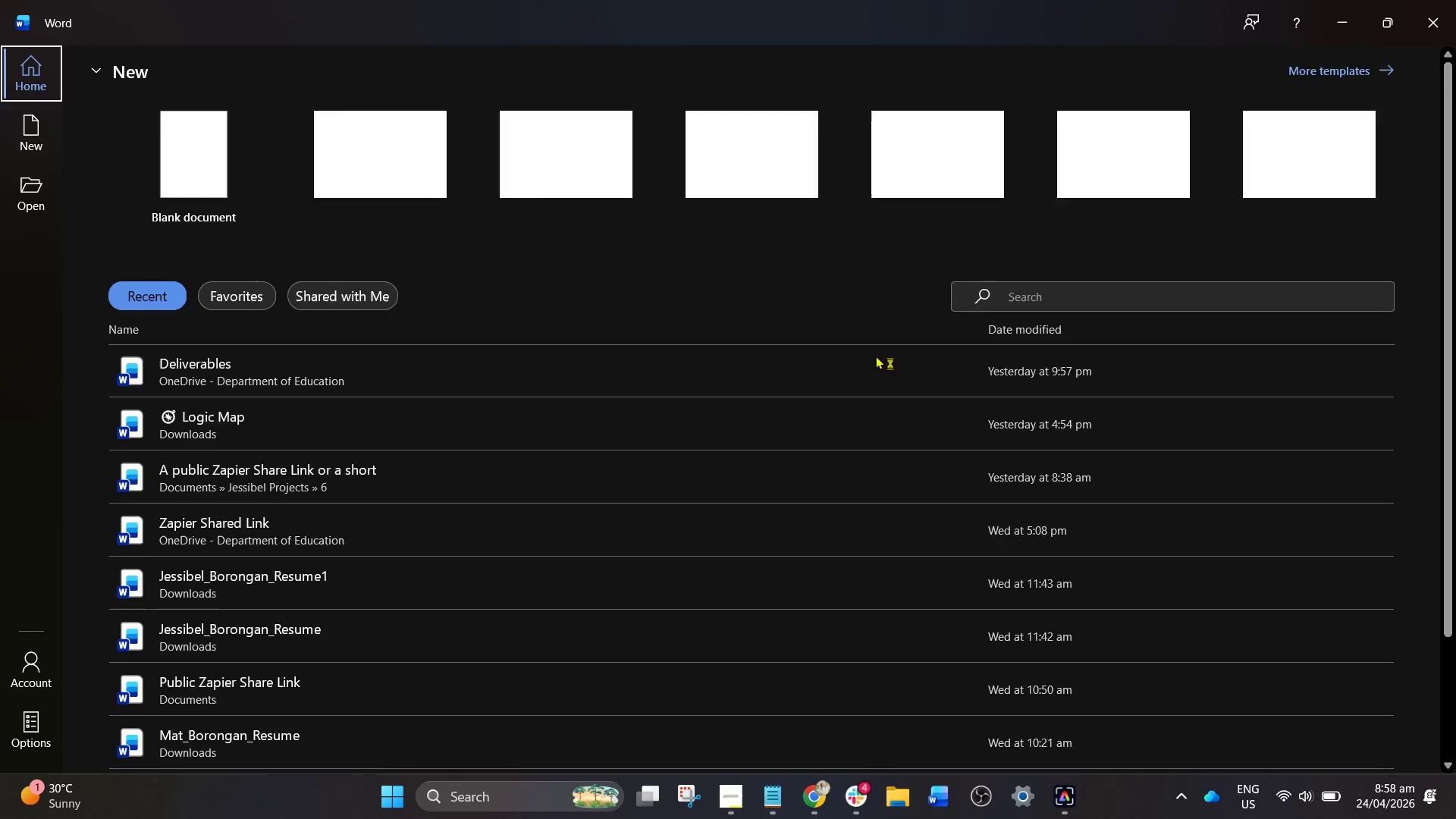 
wait(5.3)
 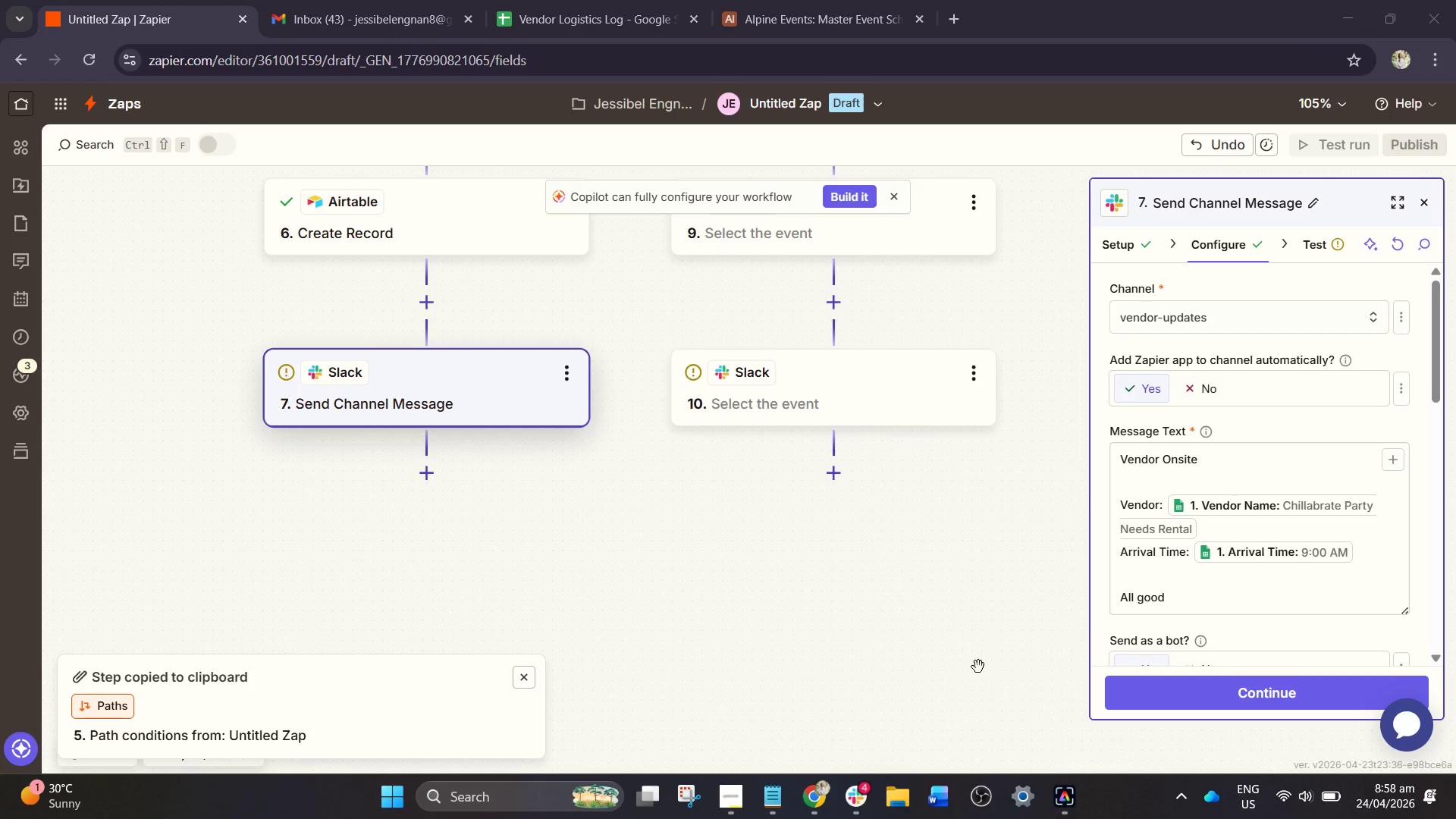 
left_click([1329, 21])
 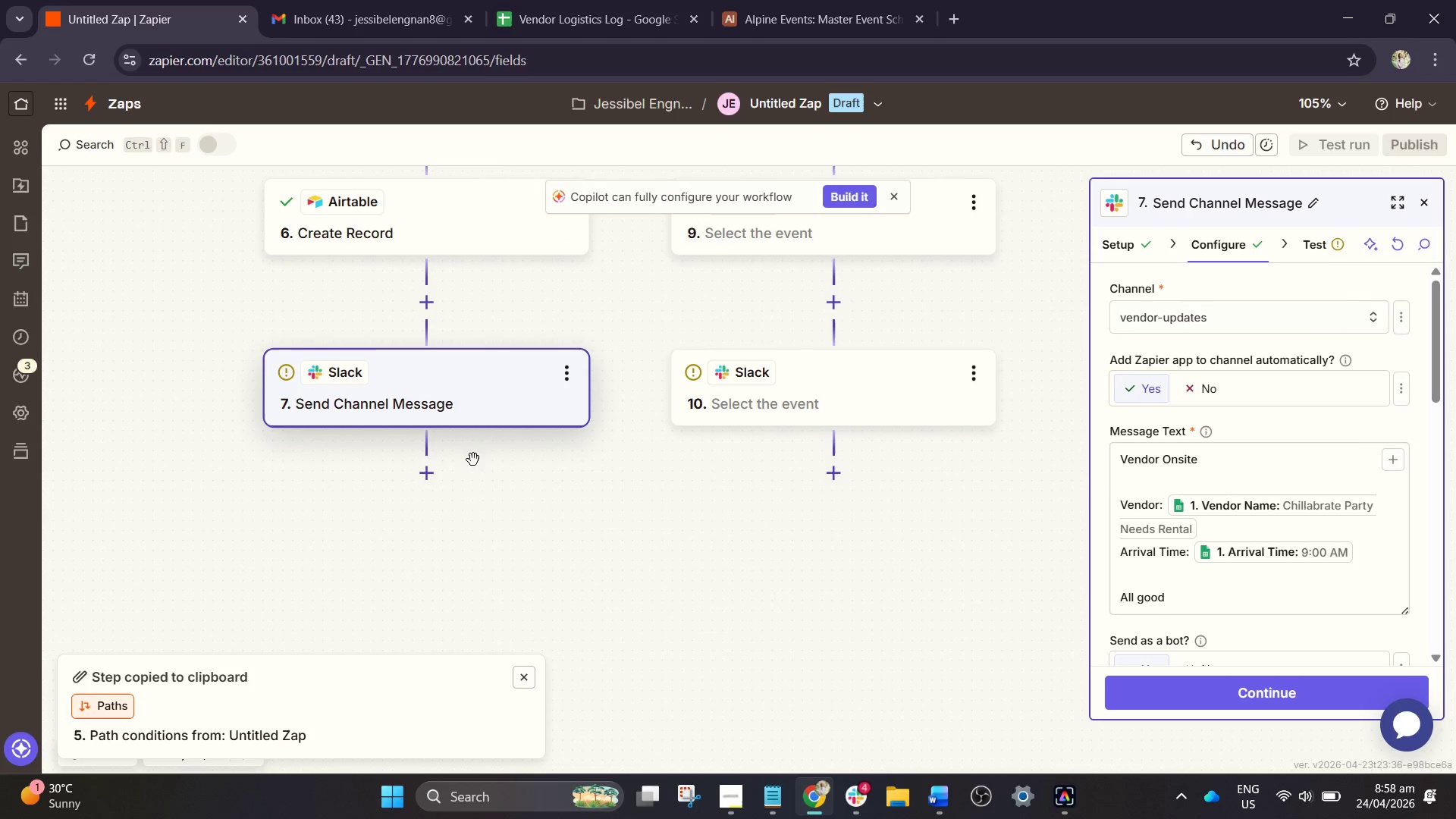 
left_click([434, 473])
 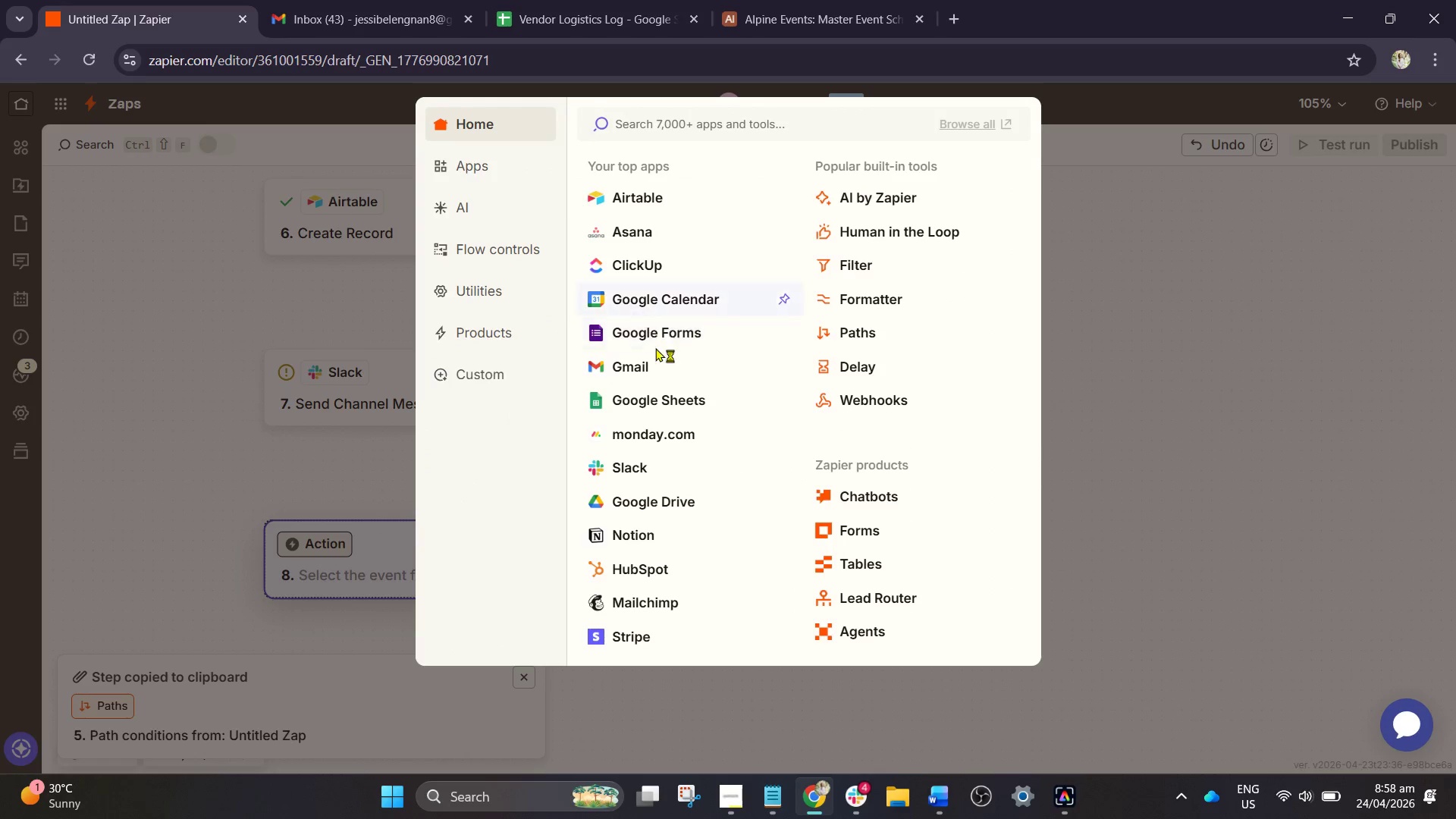 
left_click([640, 467])
 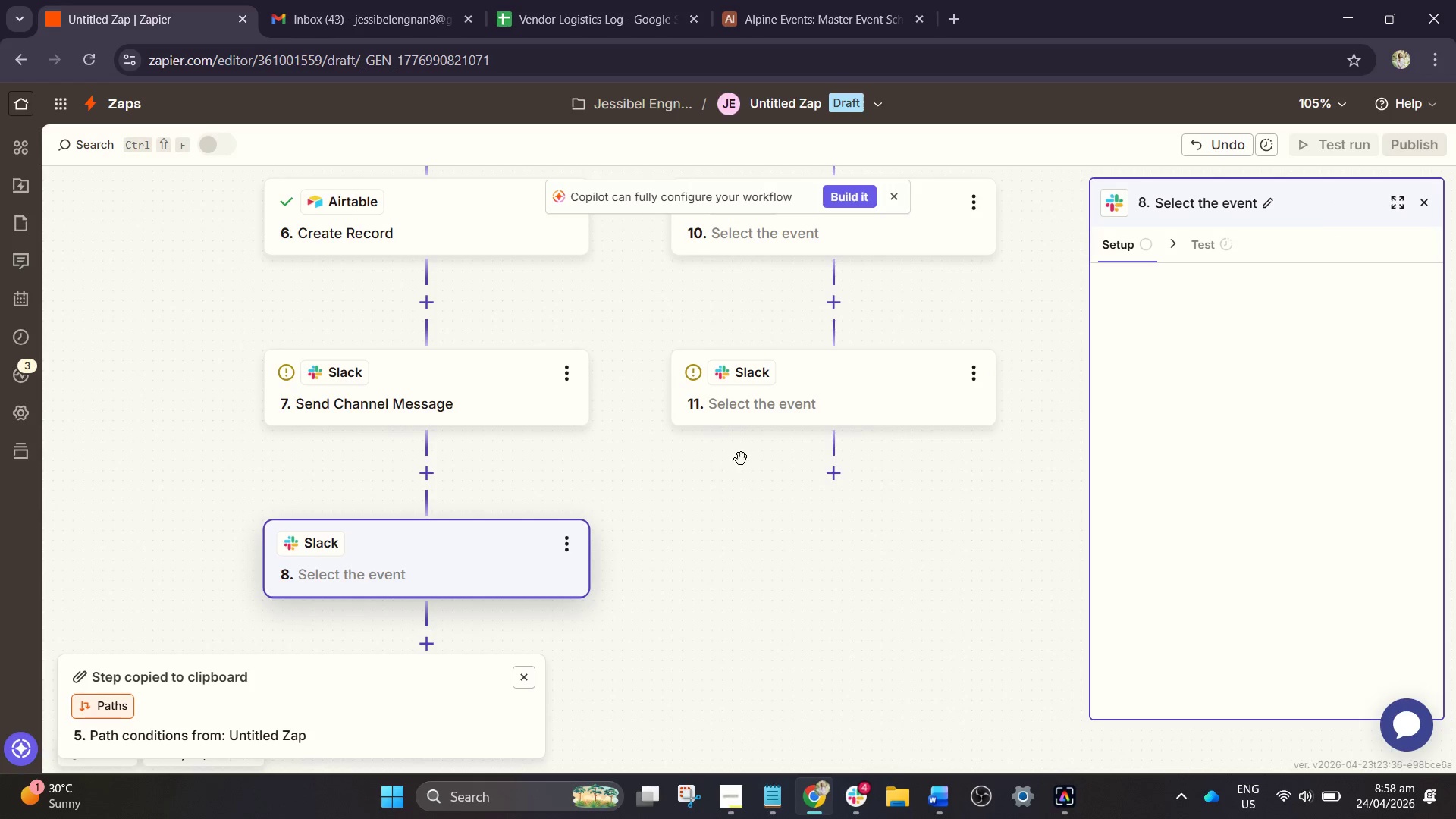 
scroll: coordinate [745, 453], scroll_direction: down, amount: 2.0
 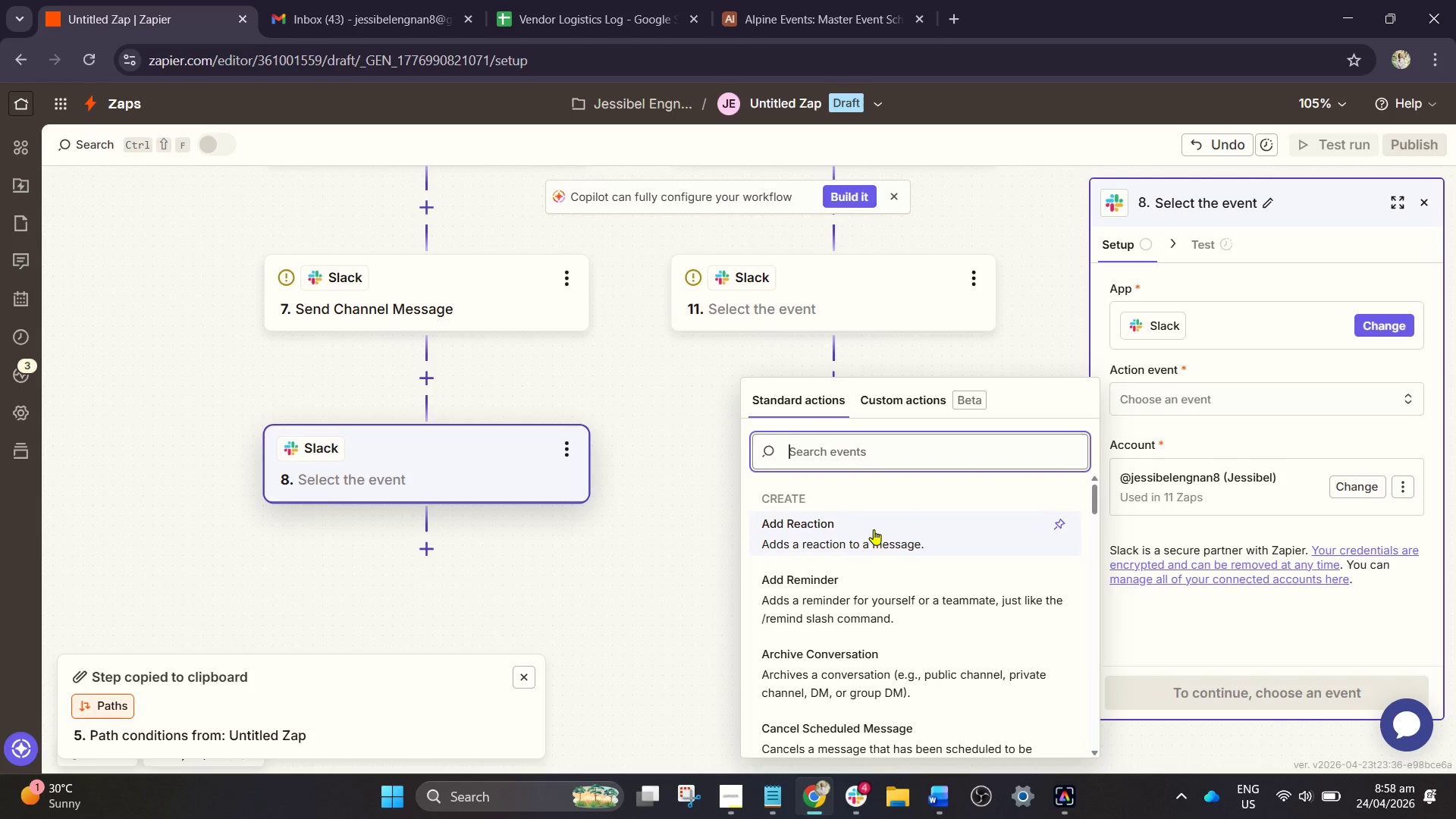 
type(sen)
 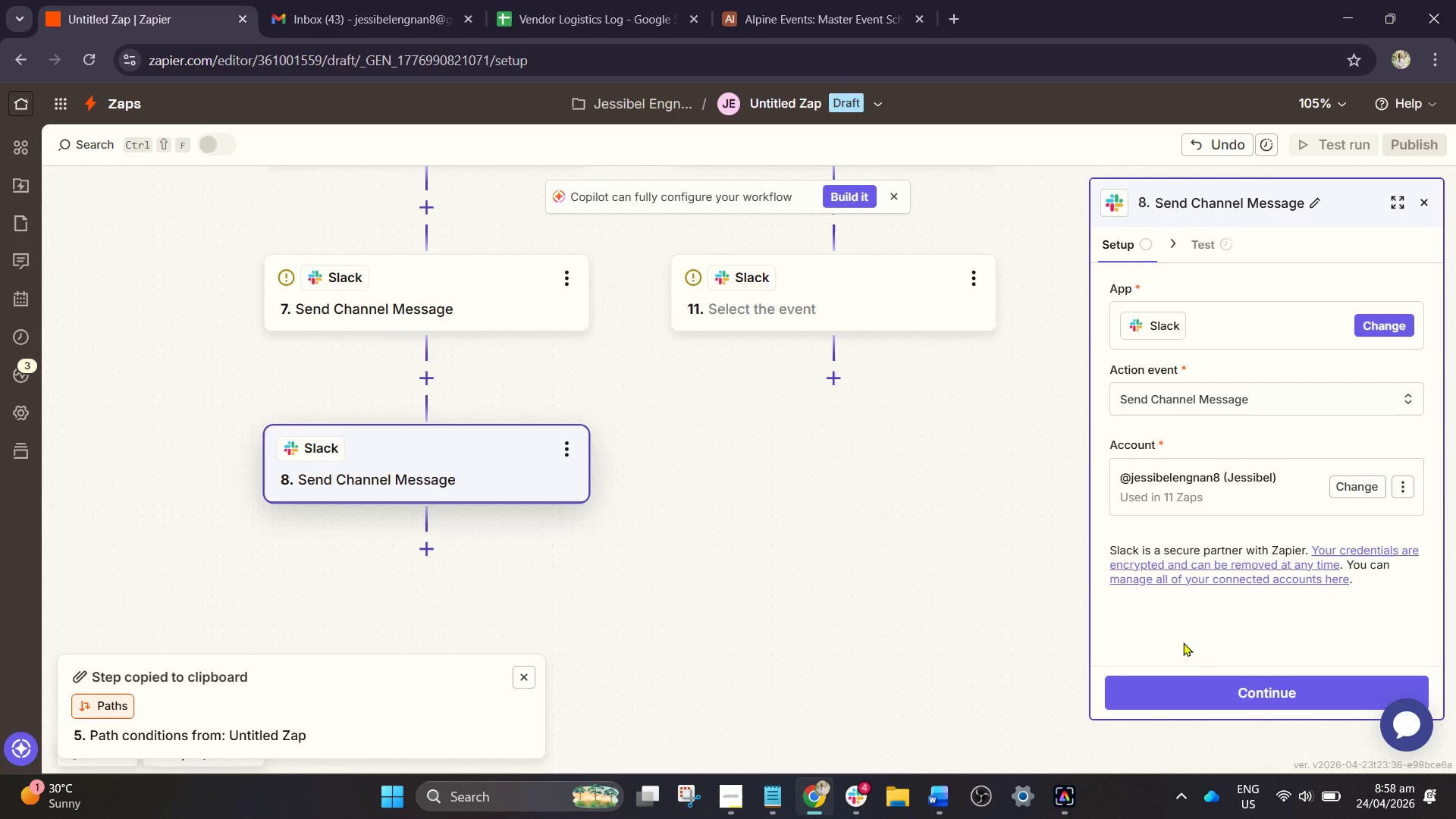 
left_click([1206, 686])
 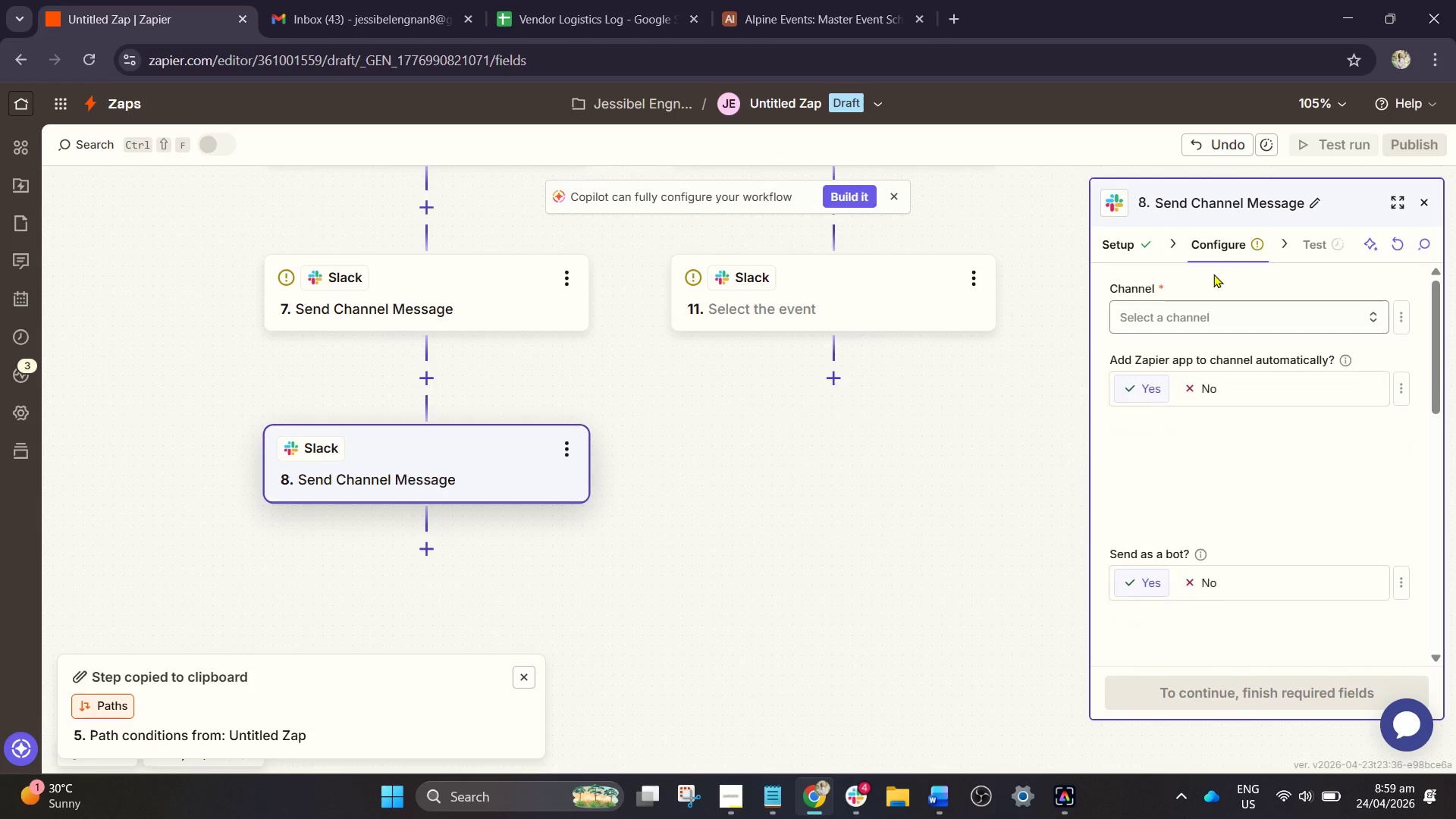 
left_click([1223, 243])
 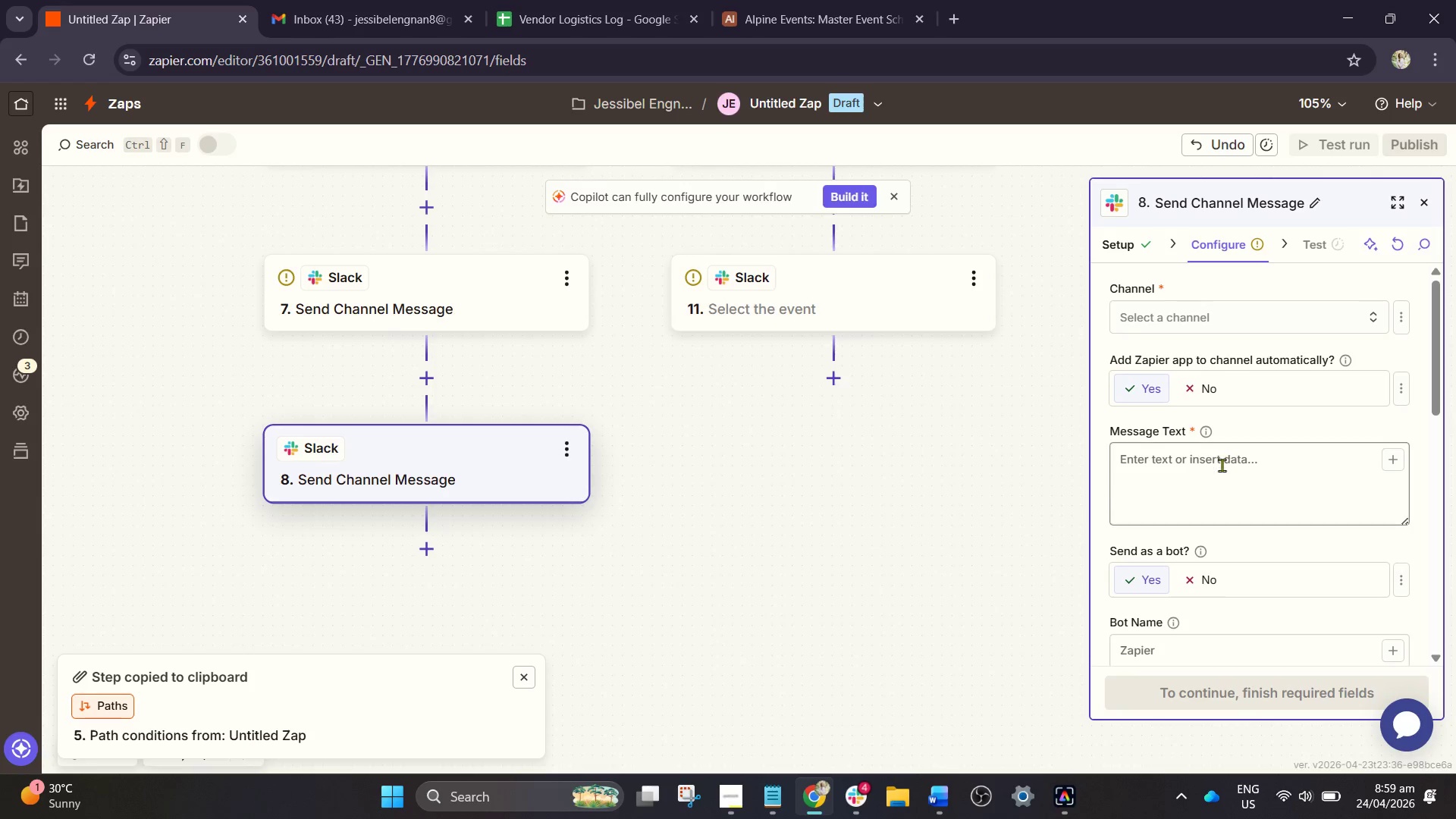 
left_click([1216, 475])
 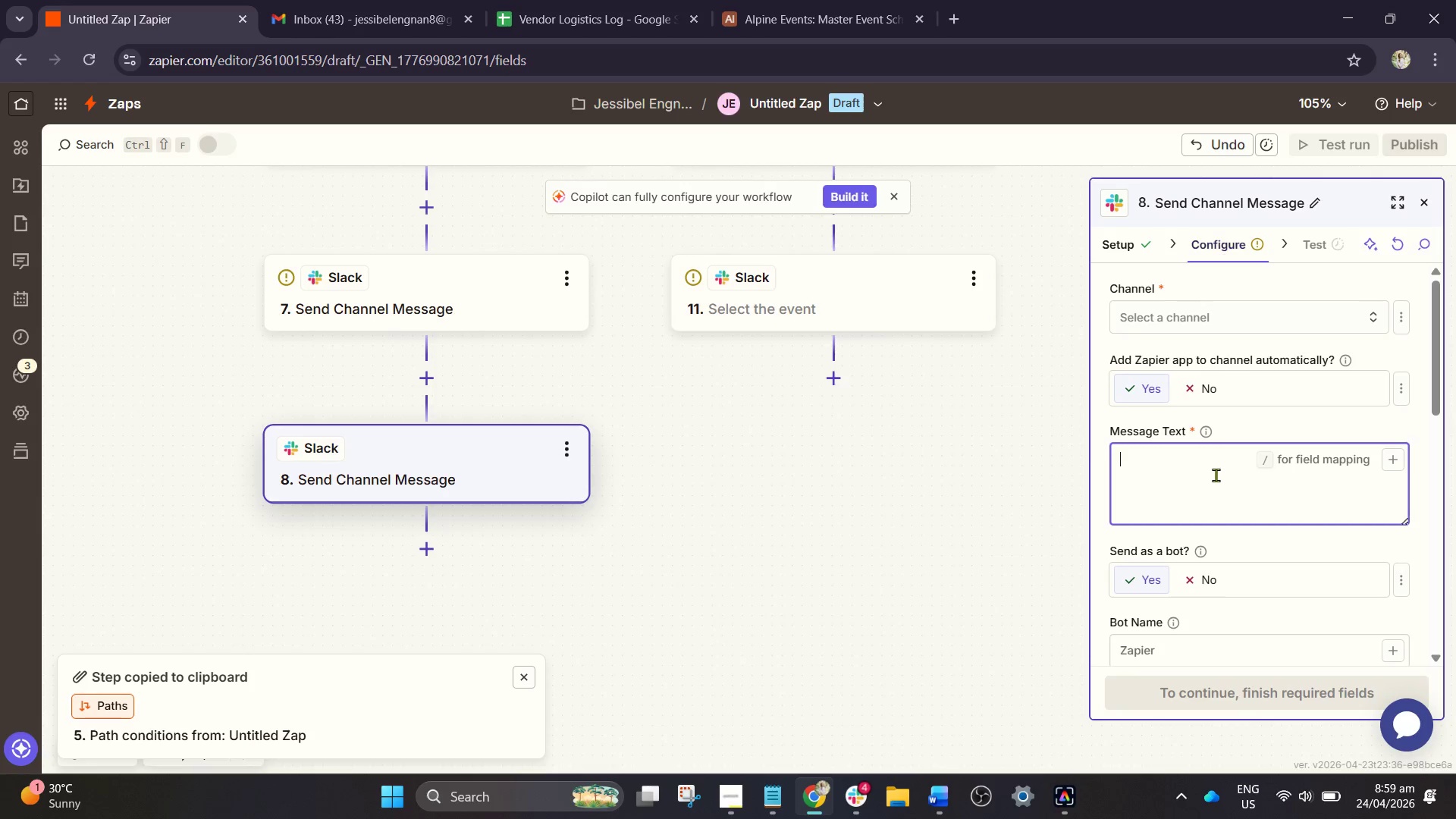 
key(Control+V)
 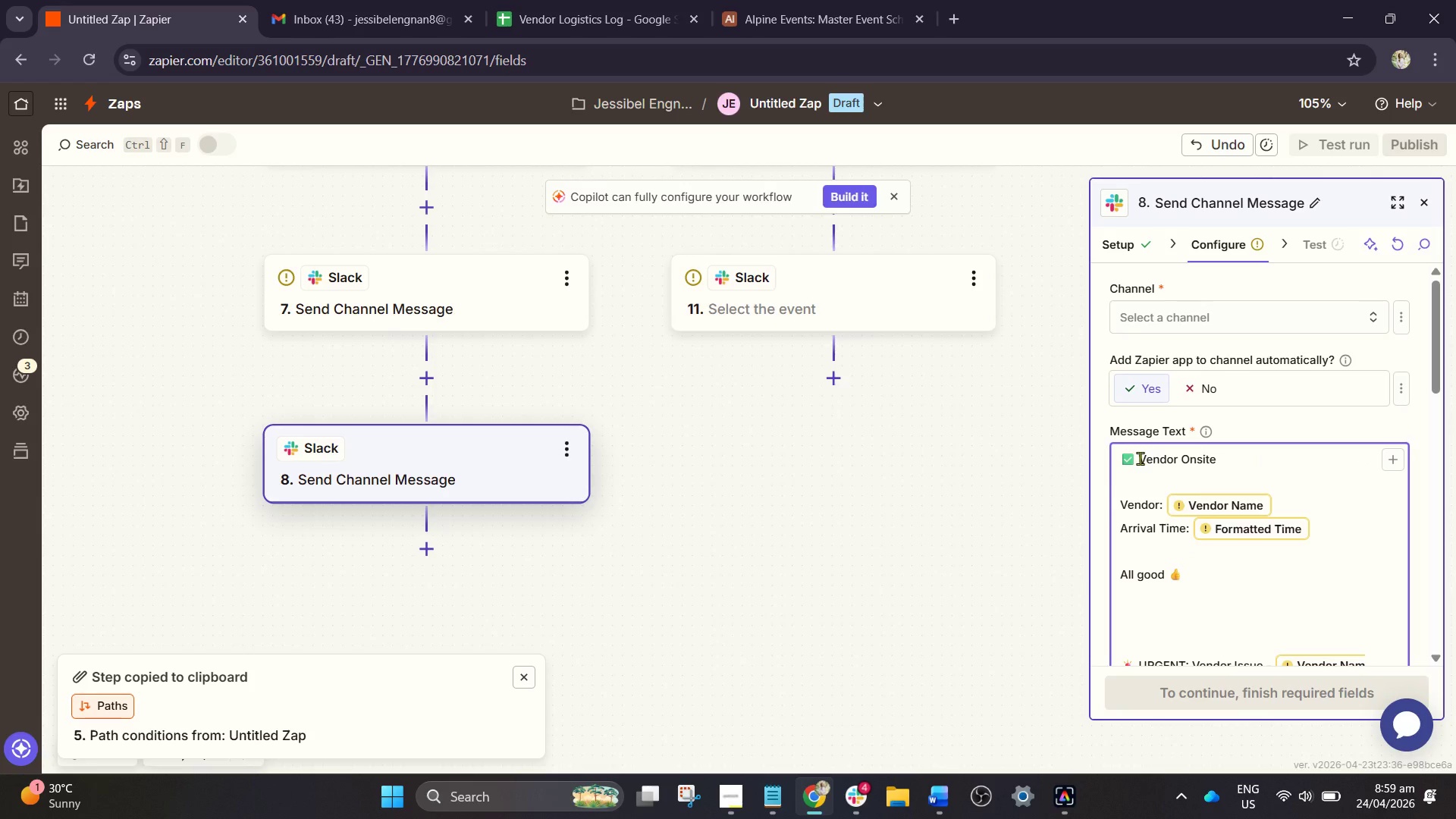 
left_click_drag(start_coordinate=[1138, 458], to_coordinate=[1115, 458])
 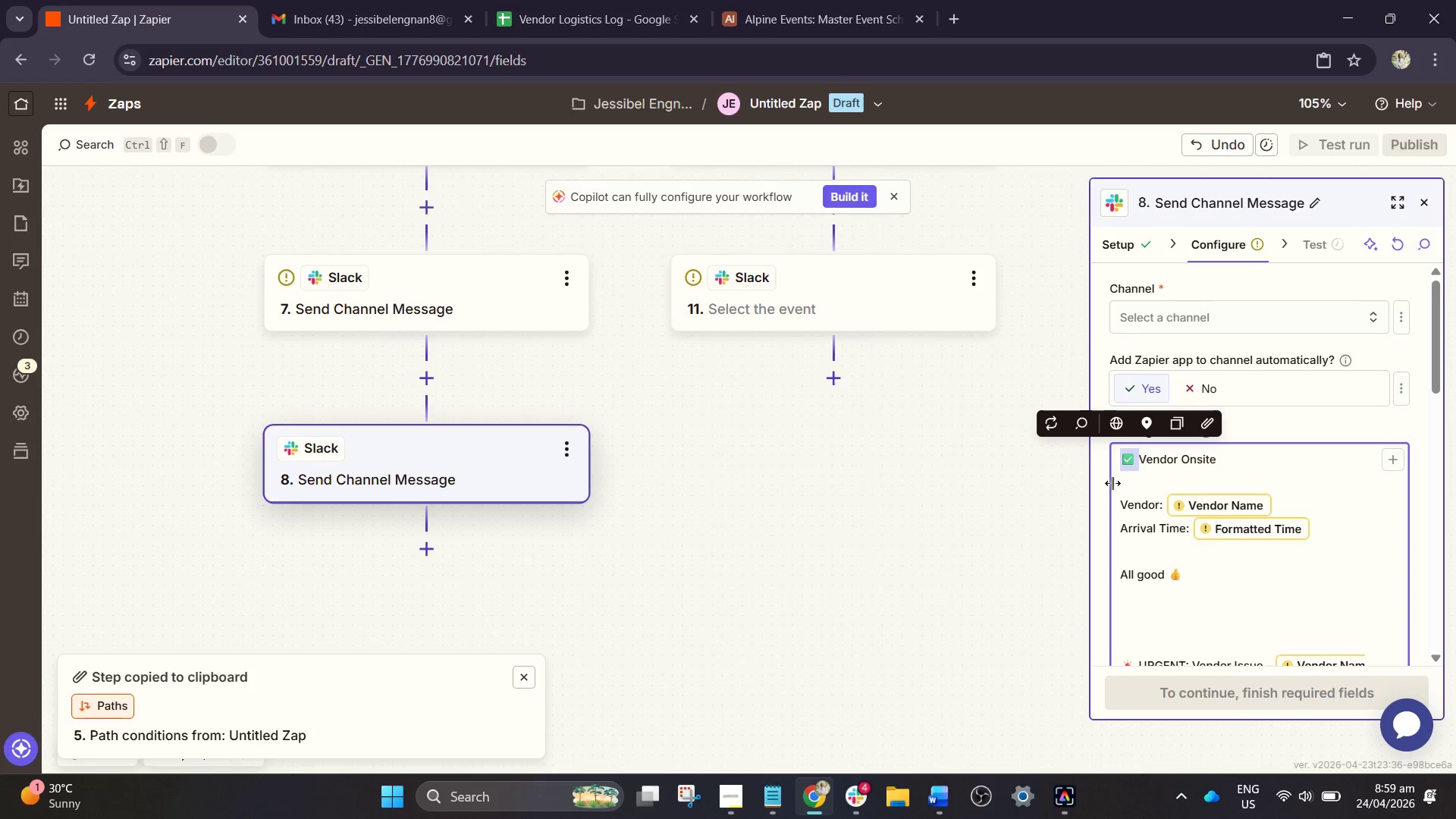 
hold_key(key=ControlLeft, duration=0.83)
 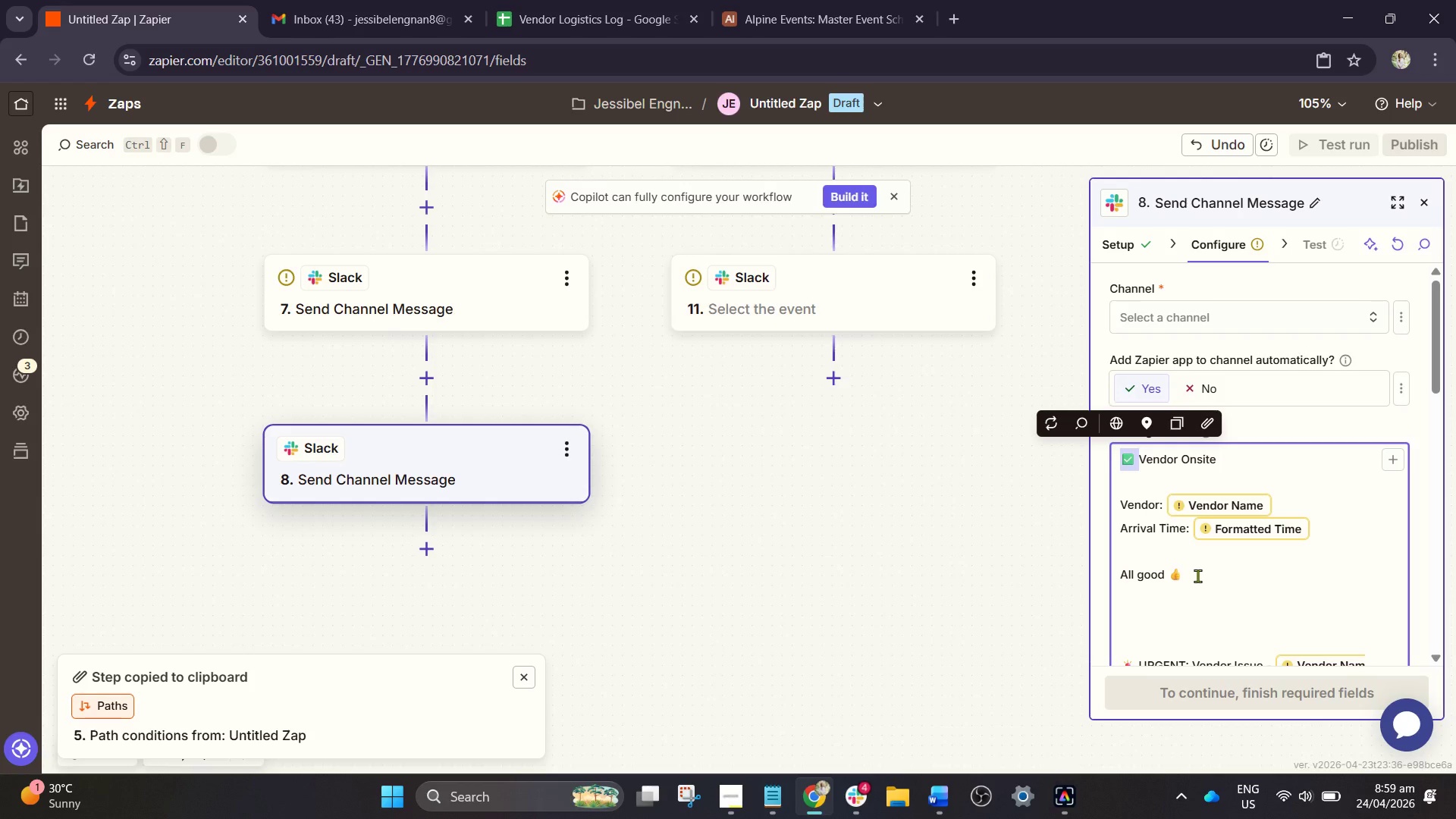 
left_click_drag(start_coordinate=[1197, 576], to_coordinate=[1175, 576])
 